 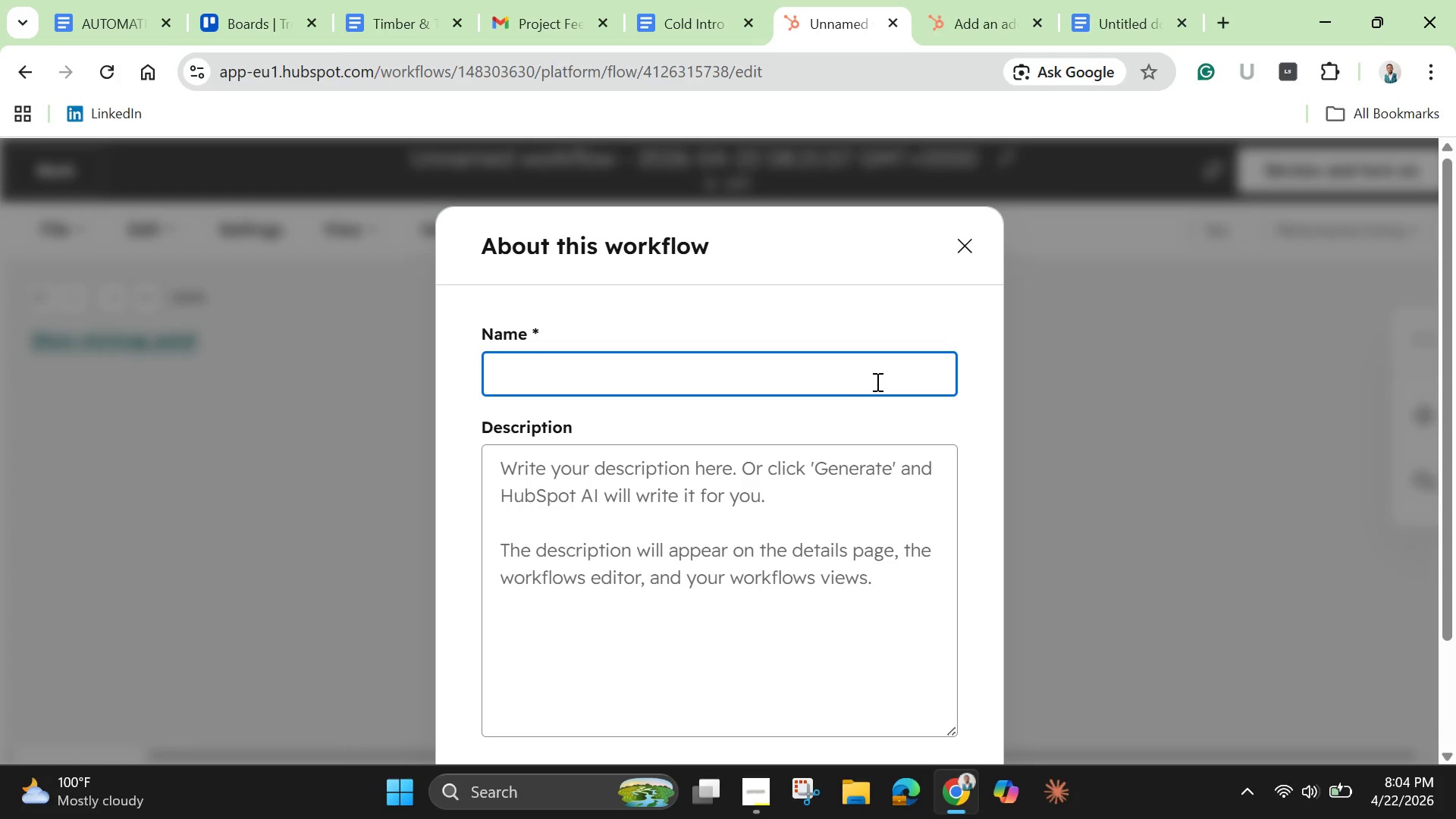 
hold_key(key=ShiftLeft, duration=1.5)
 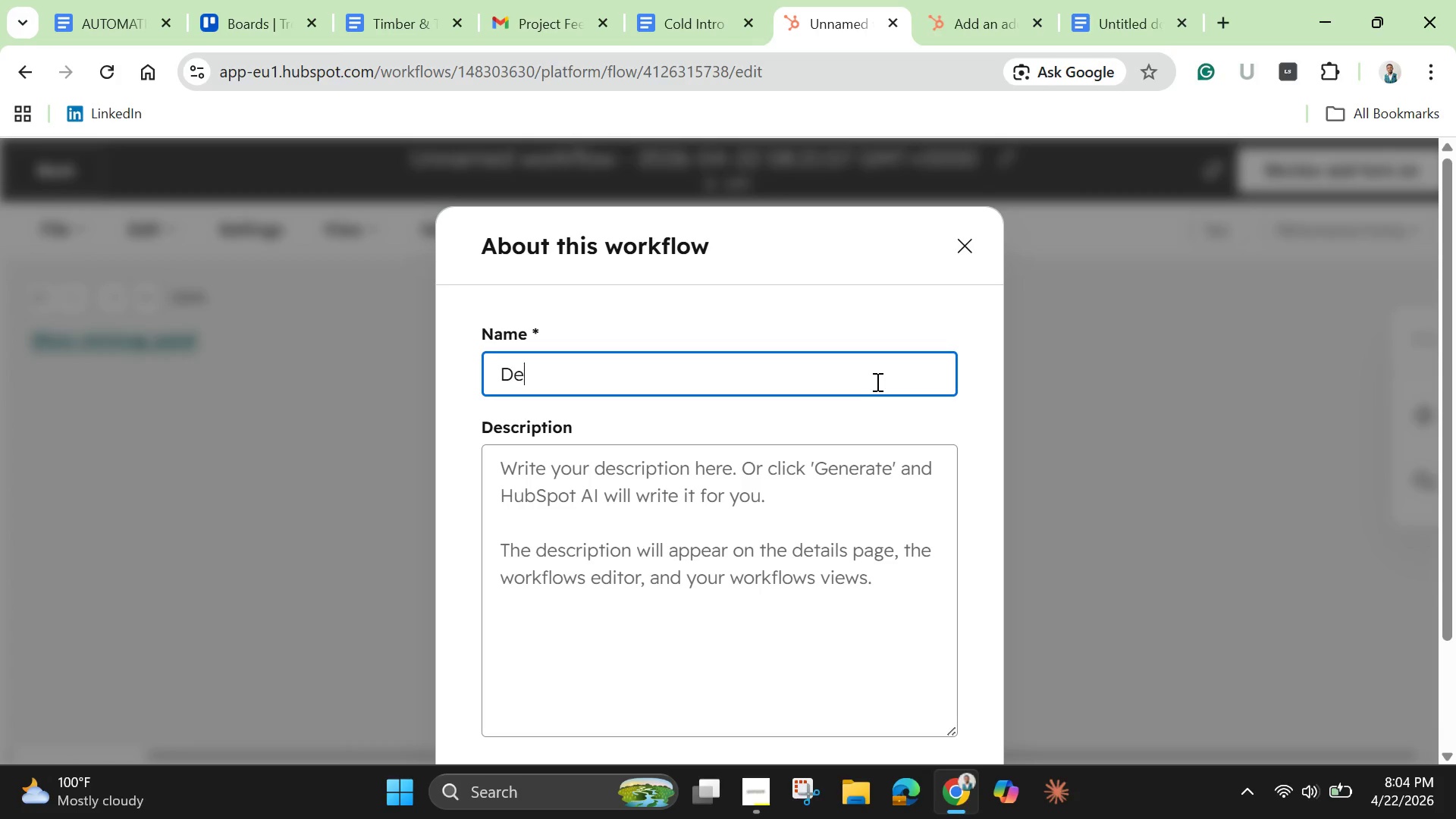 
type(Deal Closed - Custom Build Process)
 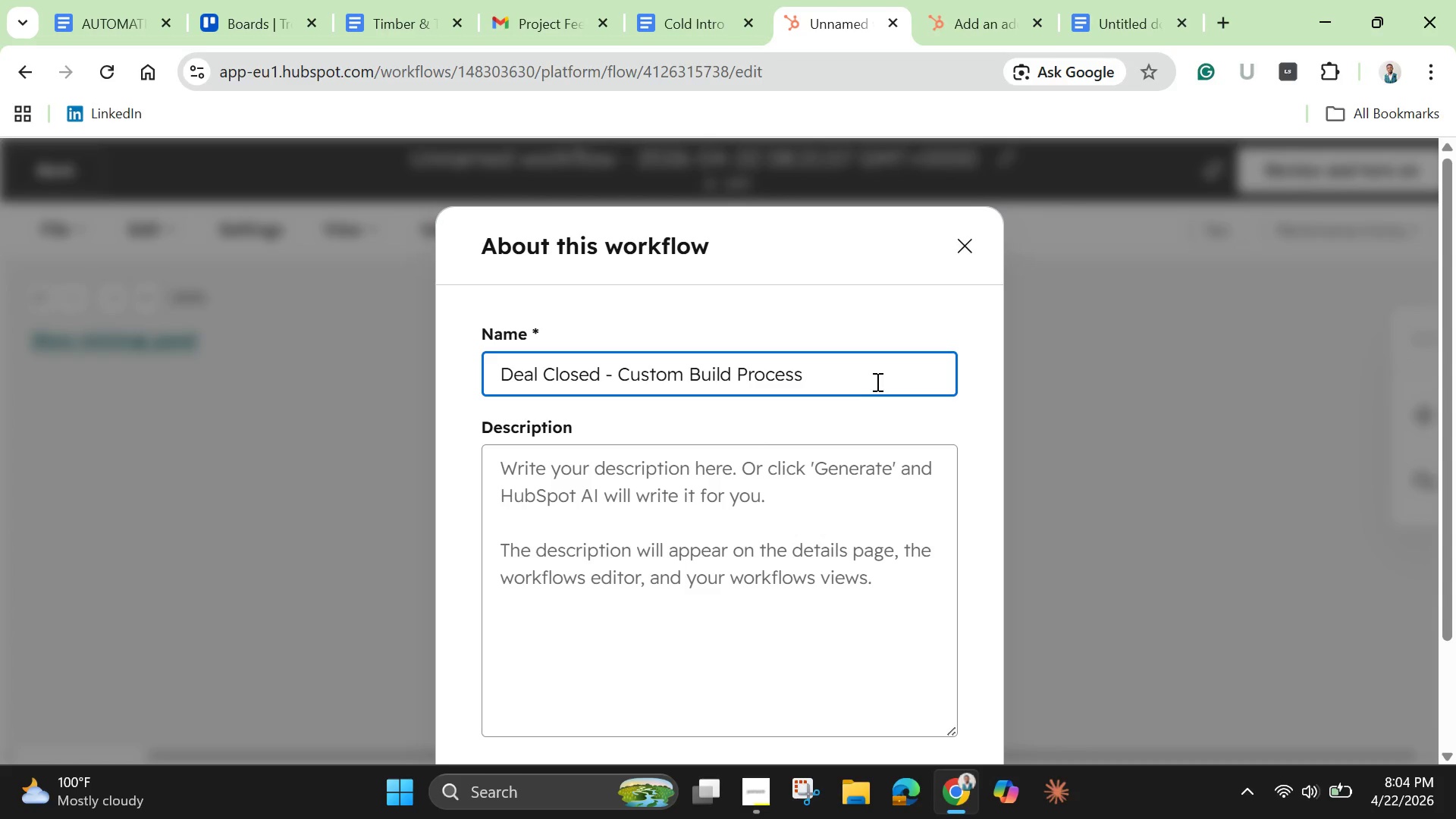 
key(Enter)
 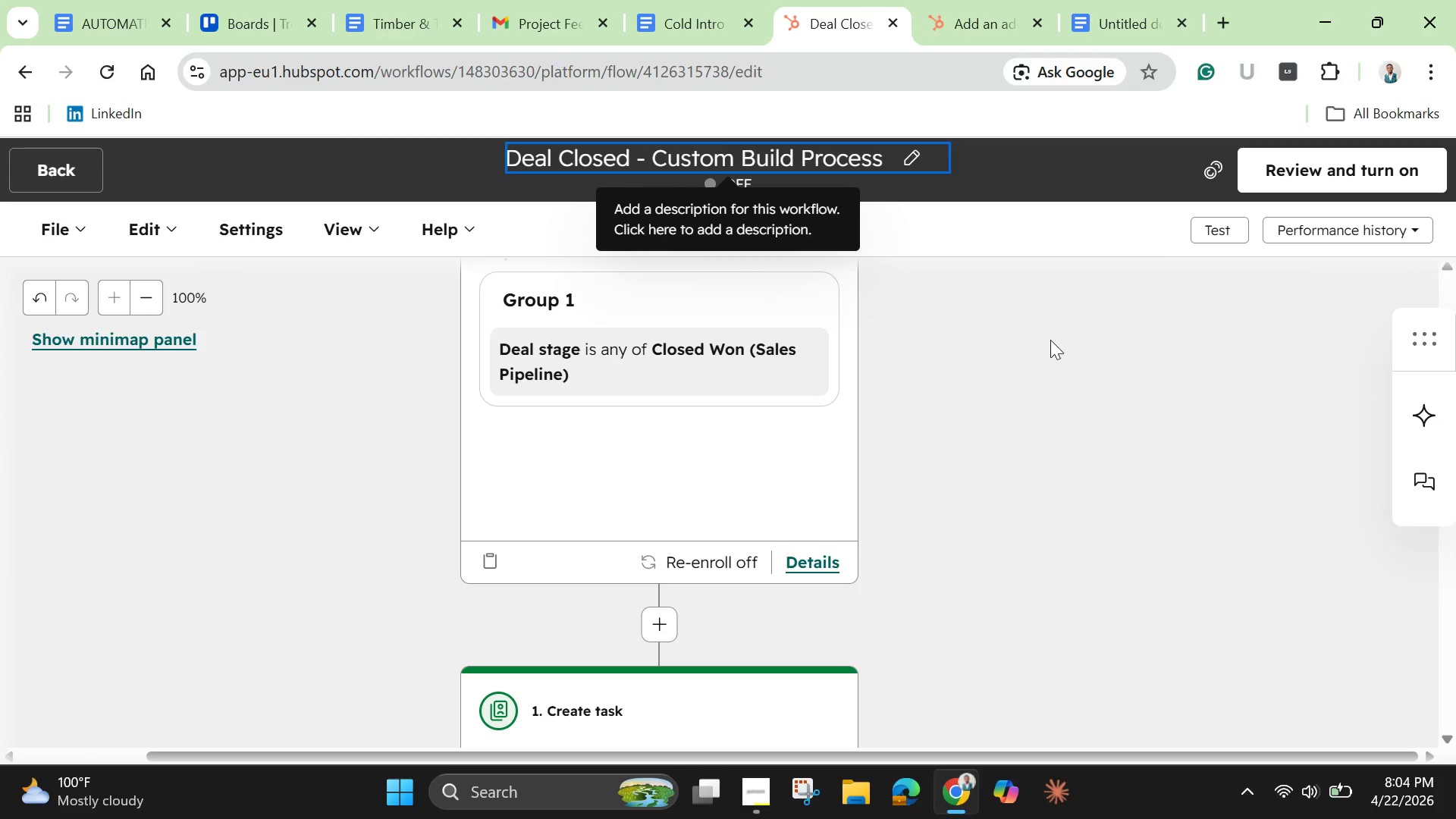 
left_click([1186, 391])
 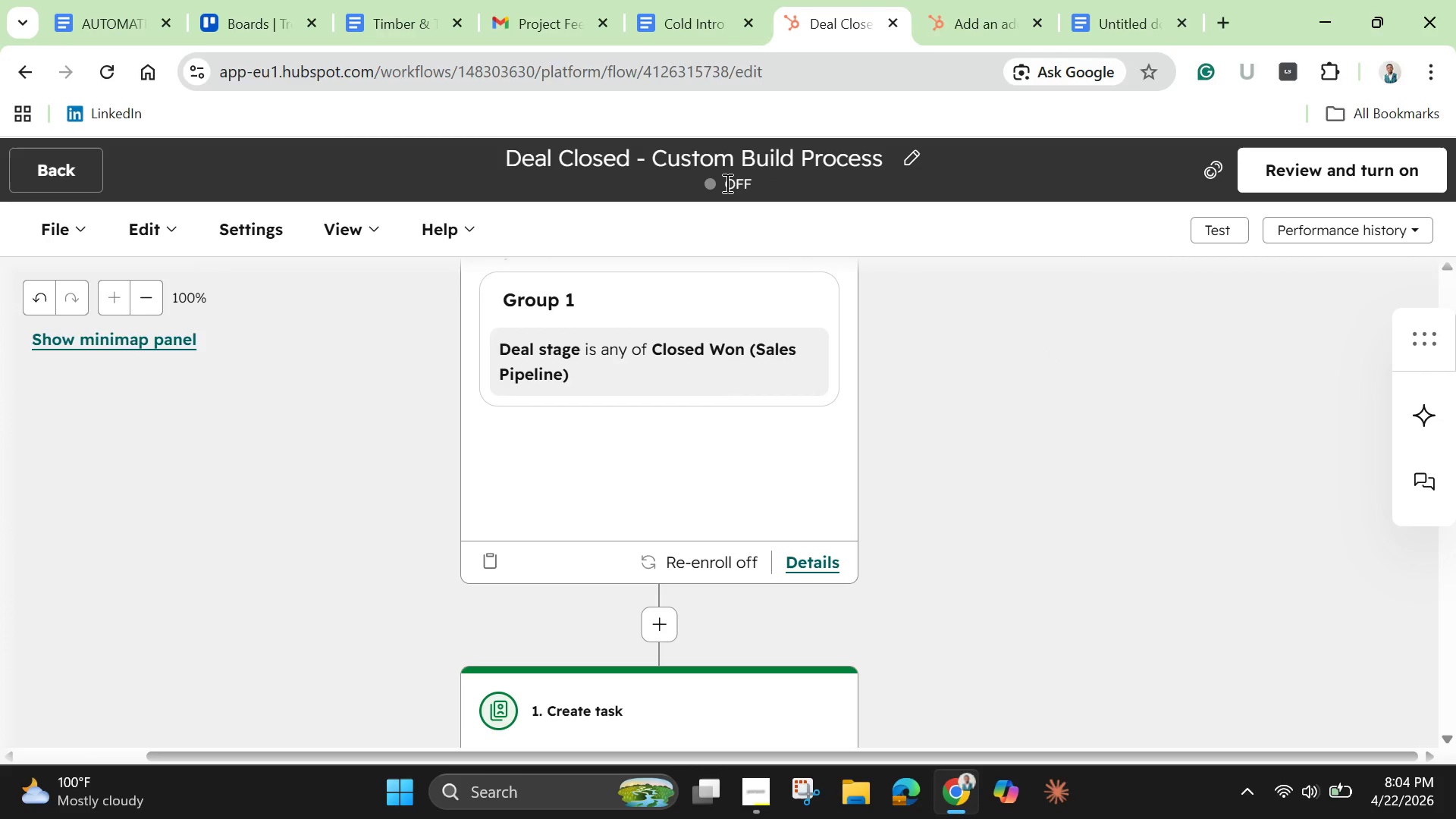 
left_click([726, 183])
 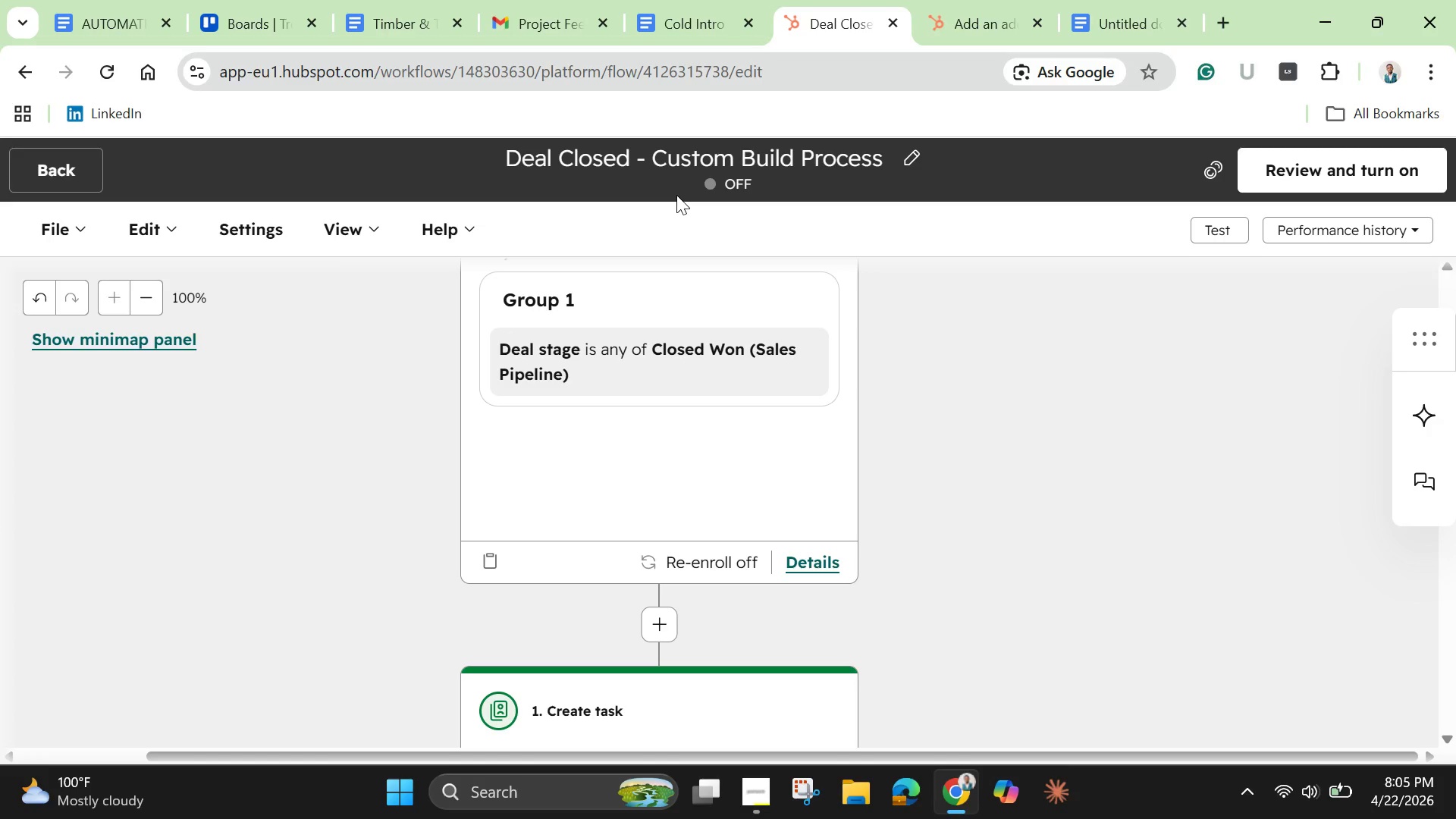 
wait(24.66)
 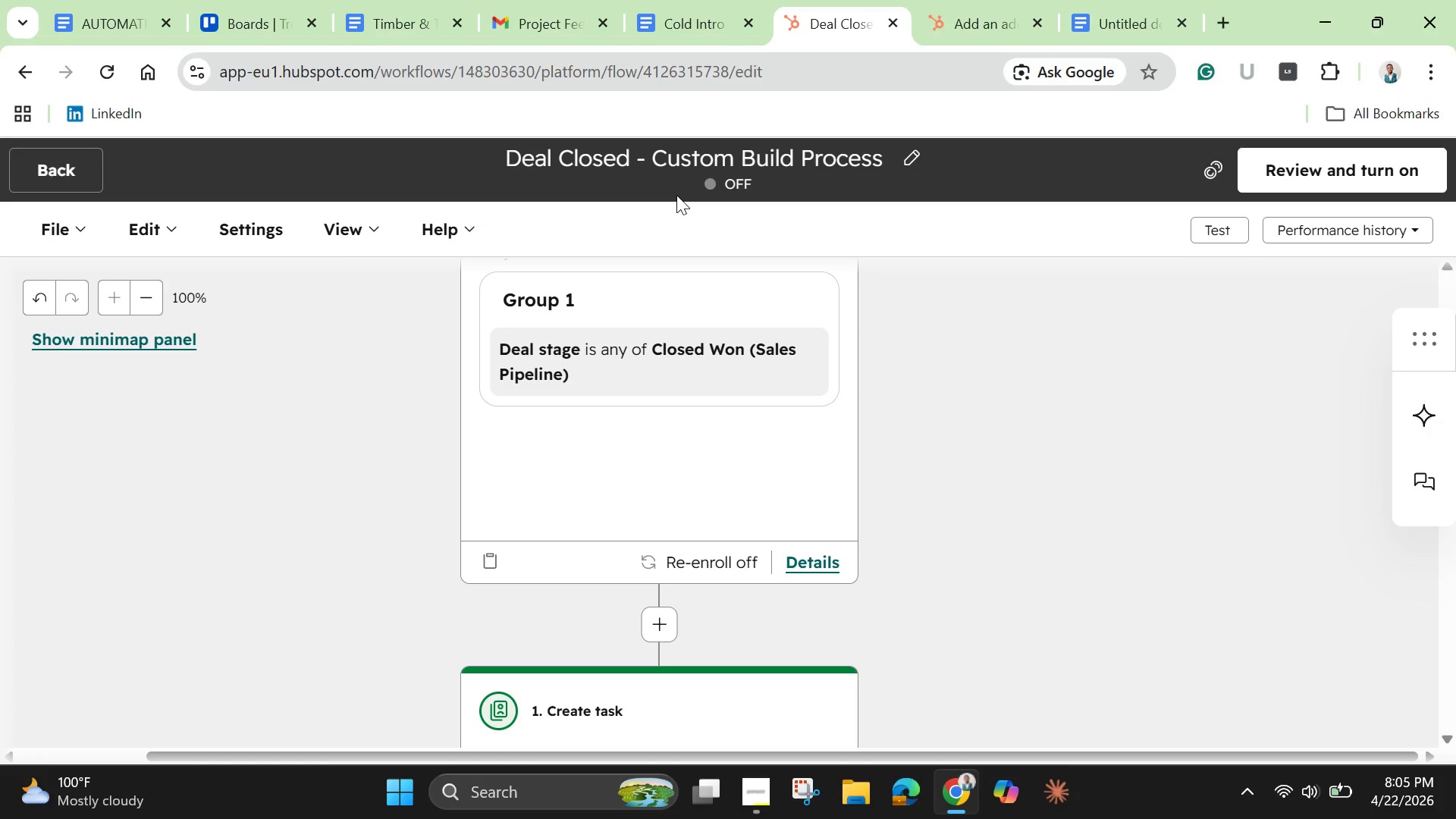 
scroll: coordinate [697, 555], scroll_direction: down, amount: 3.0
 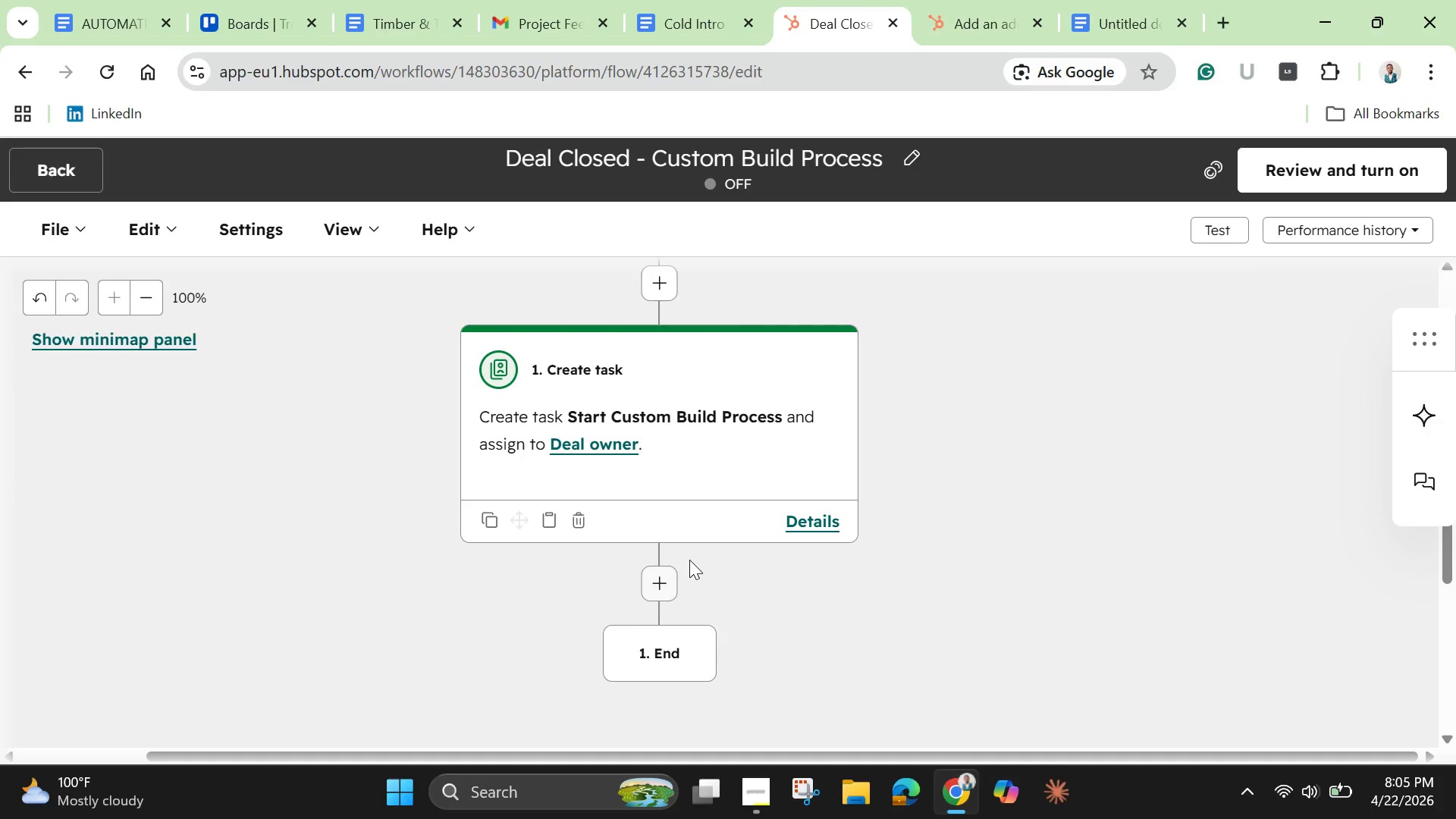 
scroll: coordinate [701, 510], scroll_direction: up, amount: 4.0
 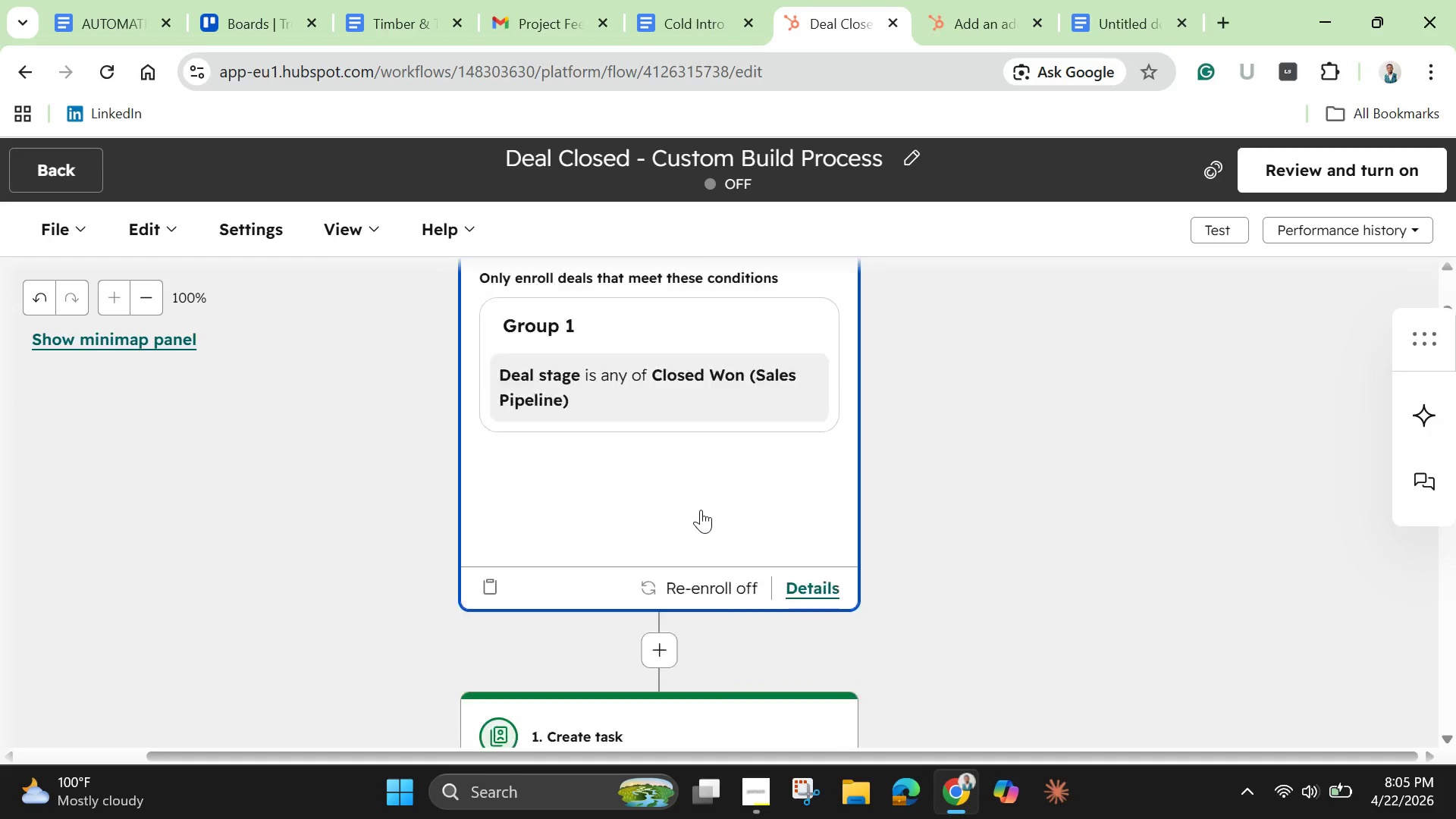 
scroll: coordinate [701, 510], scroll_direction: down, amount: 3.0
 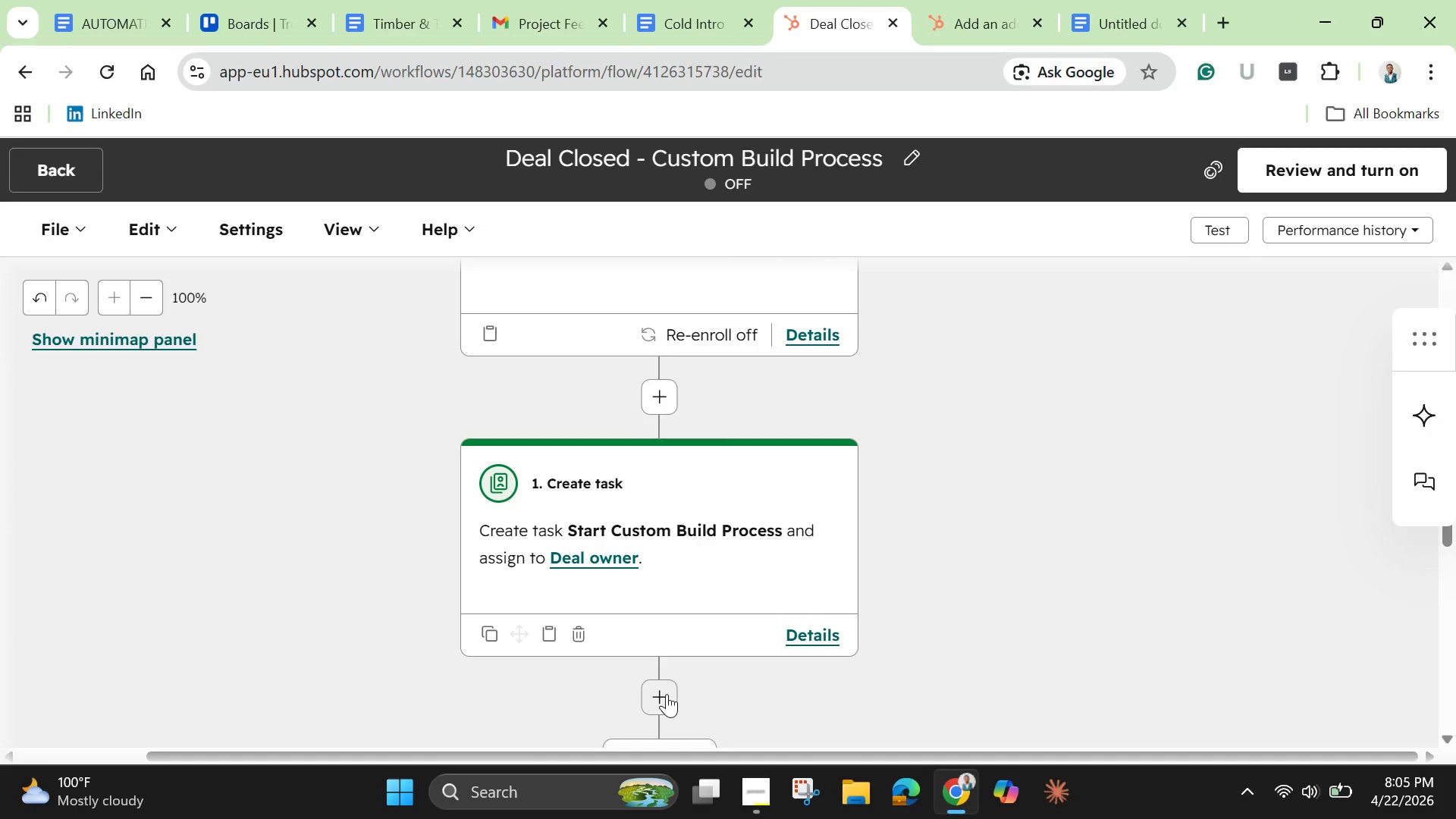 
left_click([667, 694])
 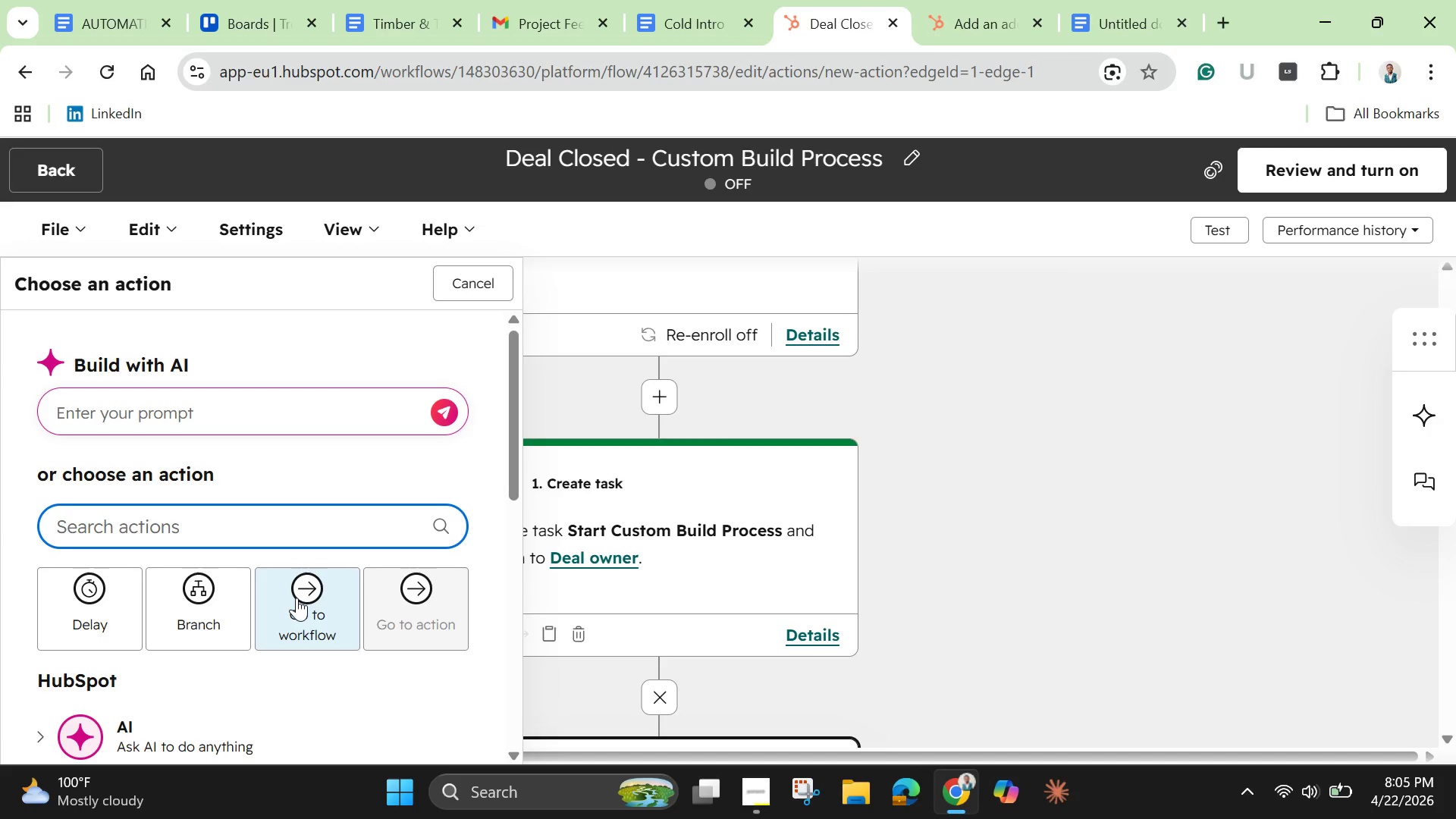 
wait(11.2)
 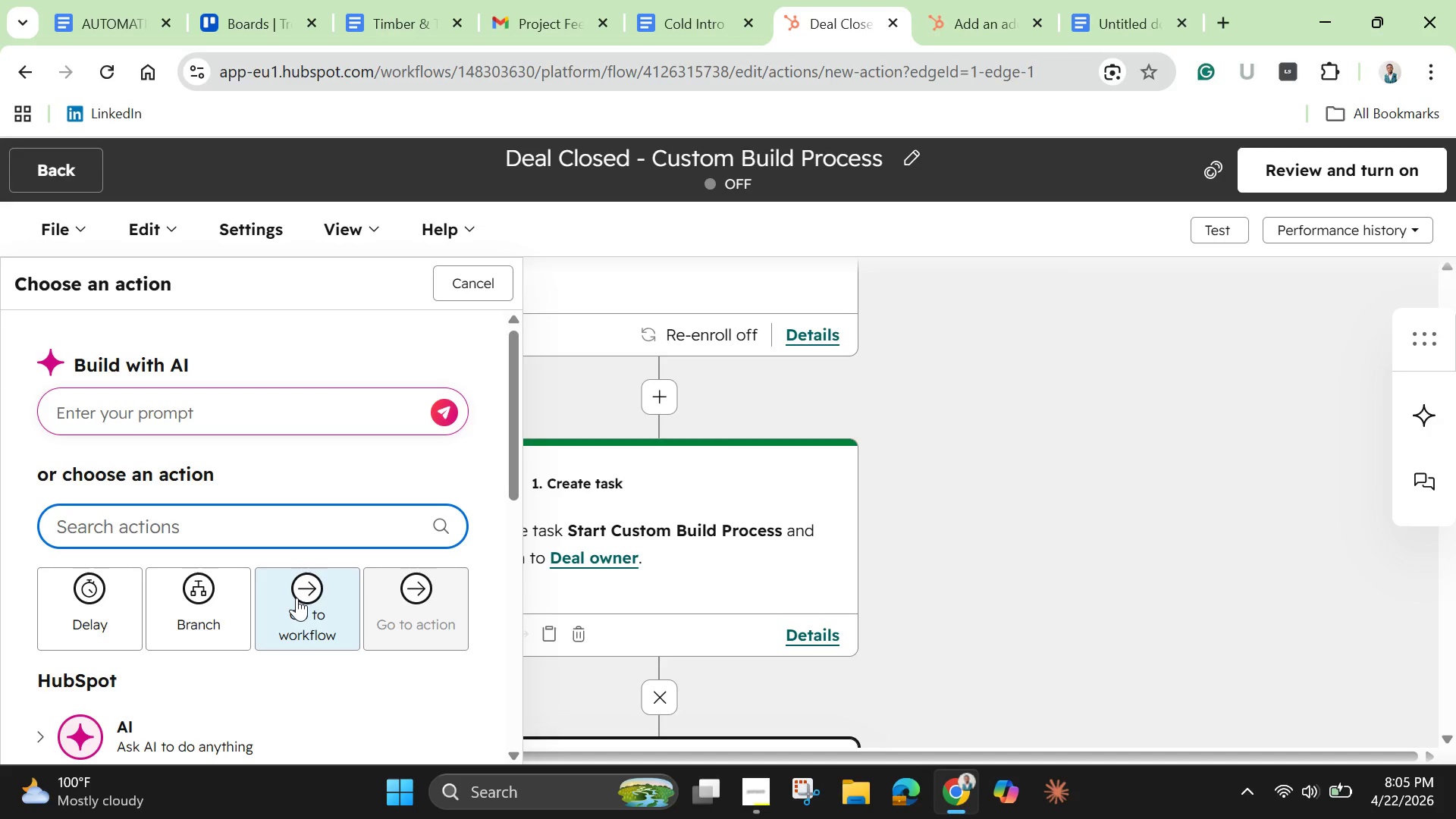 
scroll: coordinate [0, 639], scroll_direction: down, amount: 1.0
 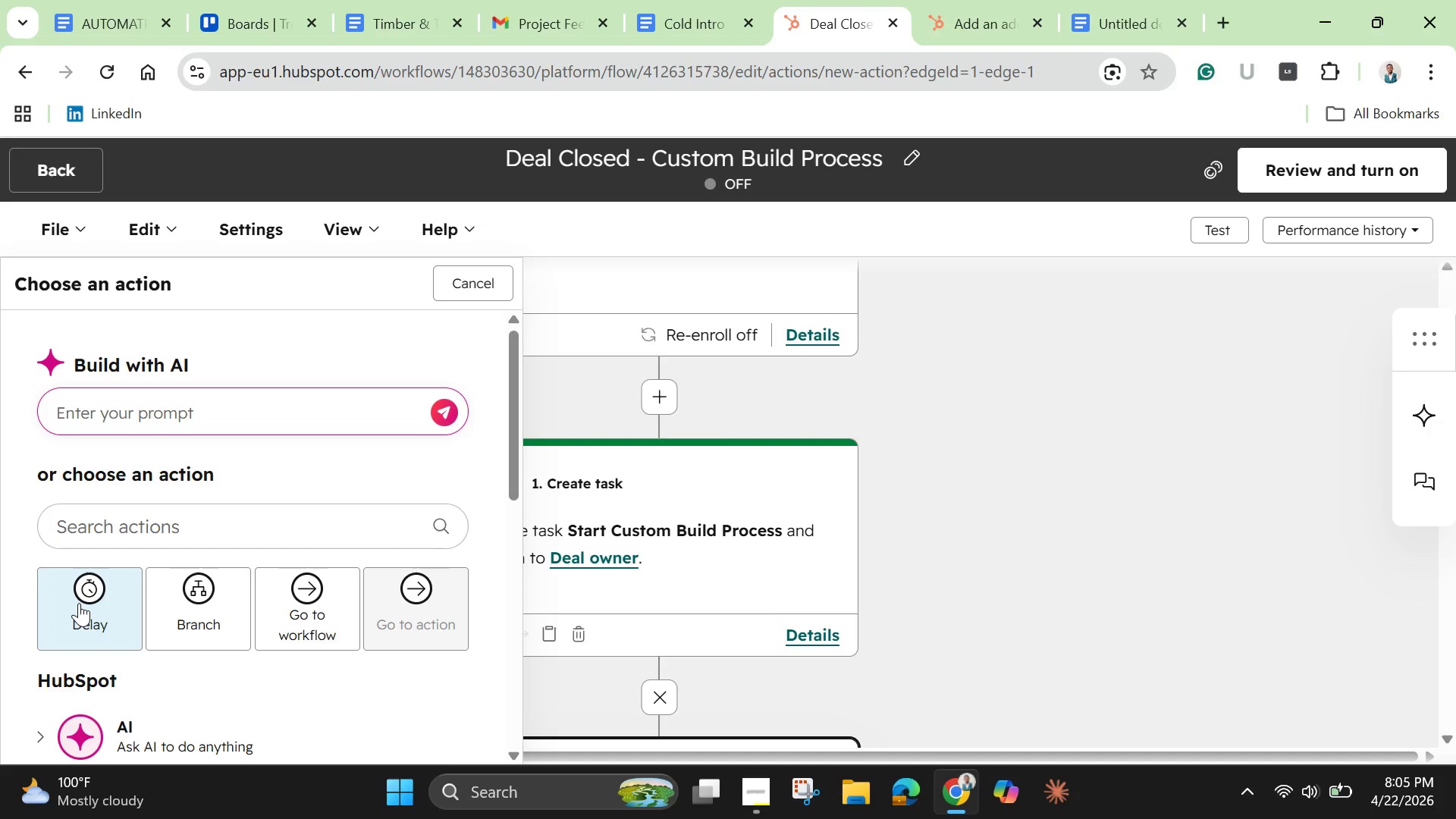 
left_click([79, 603])
 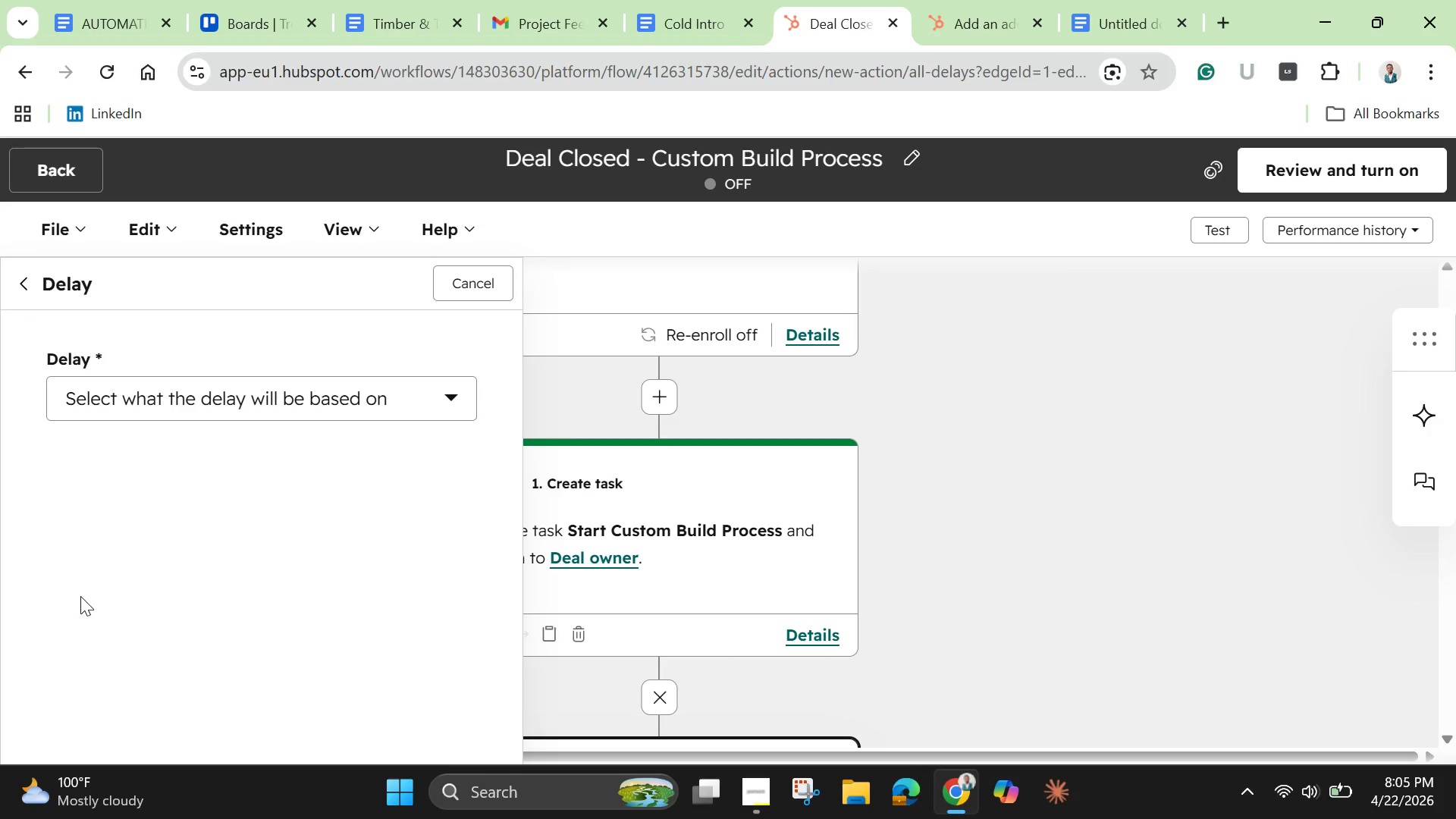 
wait(6.27)
 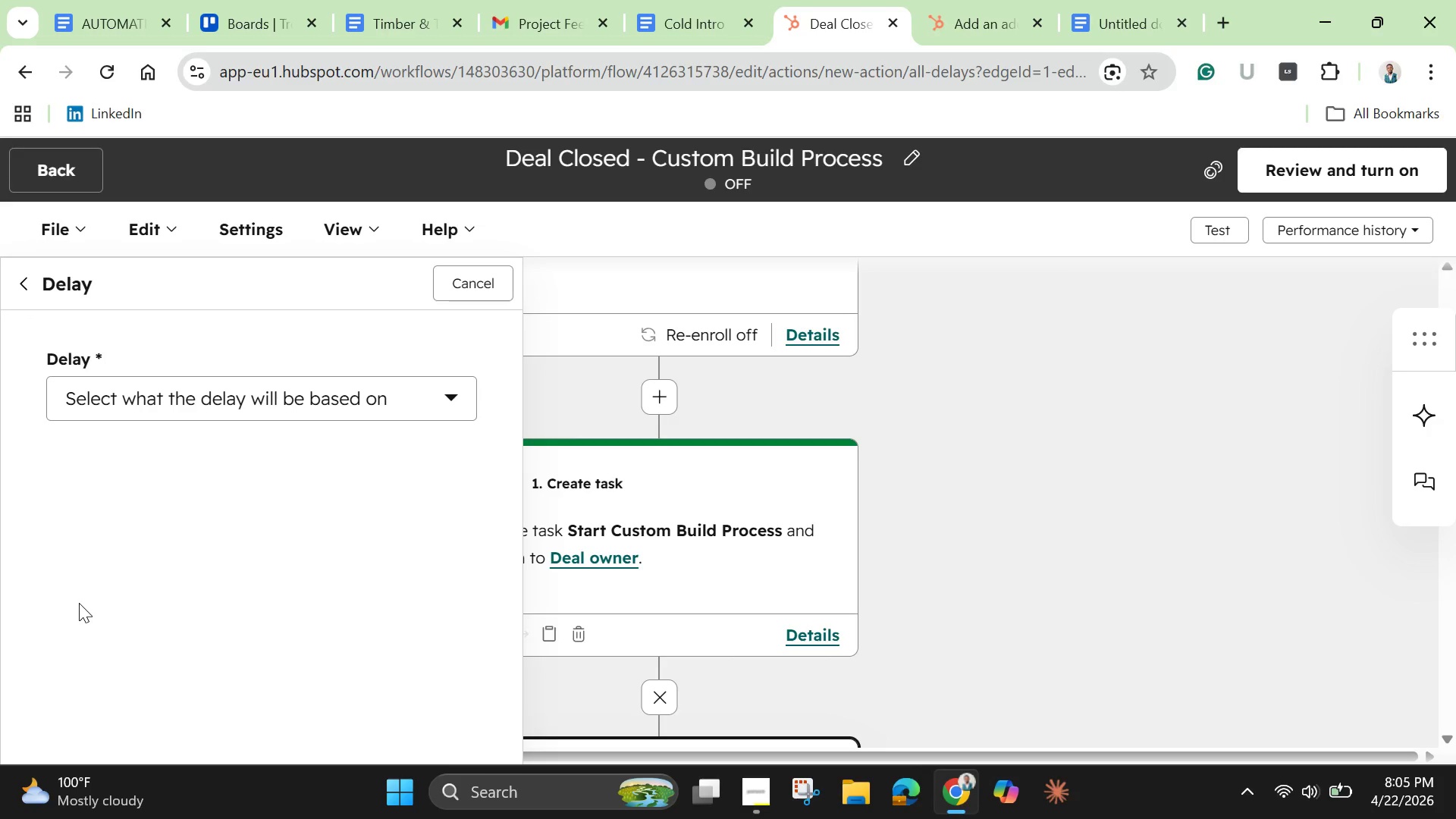 
left_click([226, 396])
 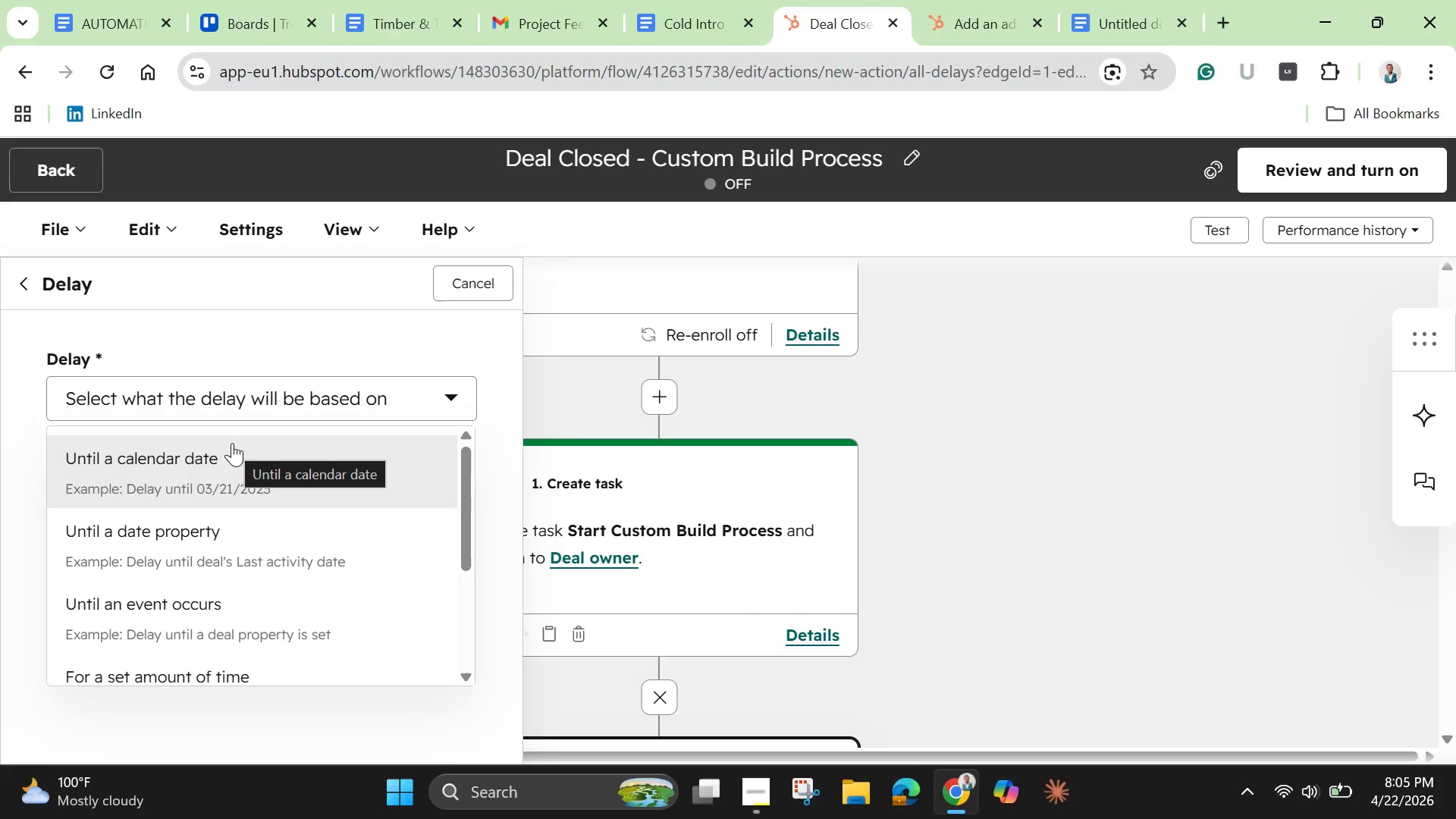 
scroll: coordinate [234, 469], scroll_direction: down, amount: 6.0
 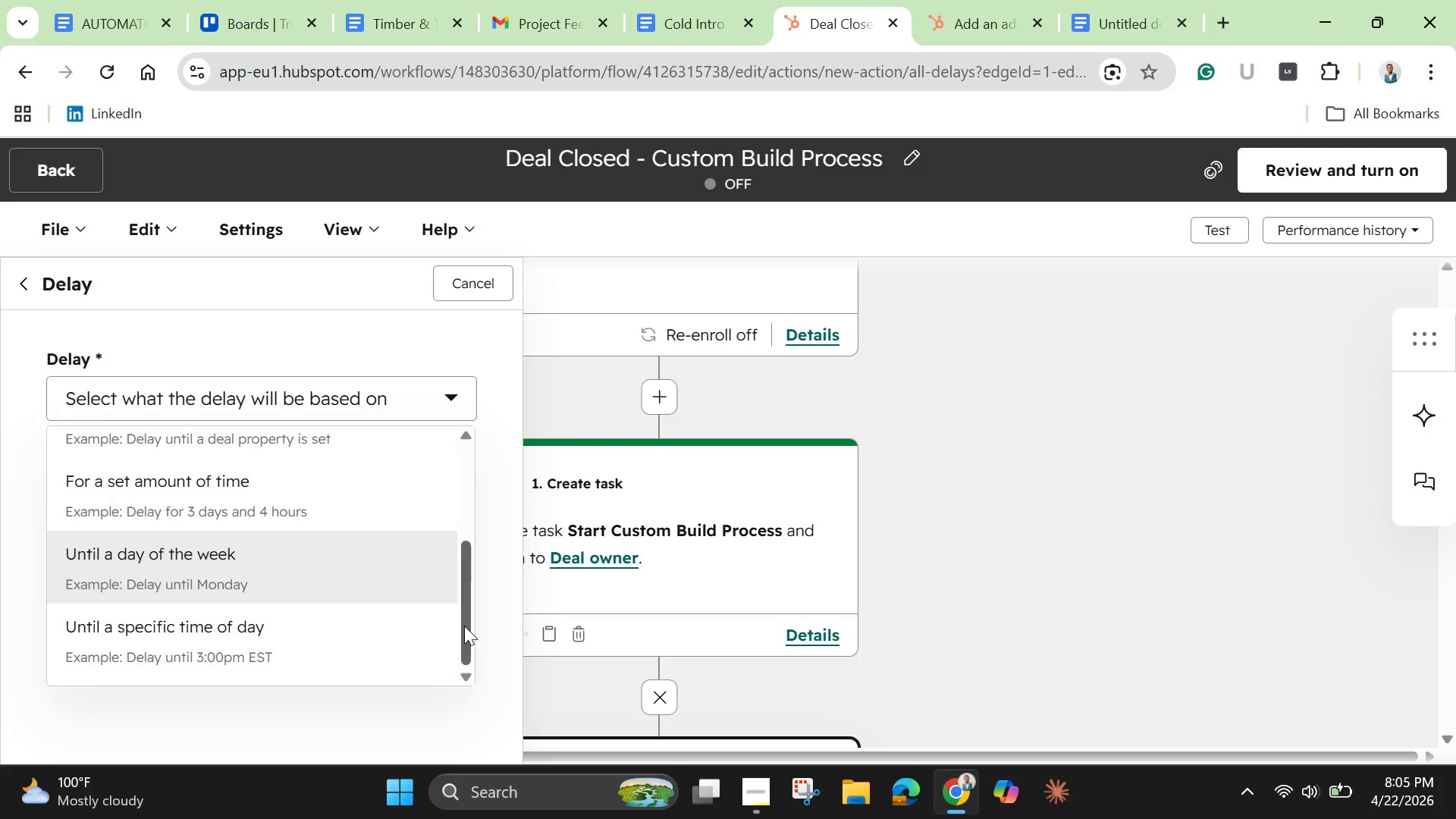 
left_click_drag(start_coordinate=[464, 626], to_coordinate=[449, 513])
 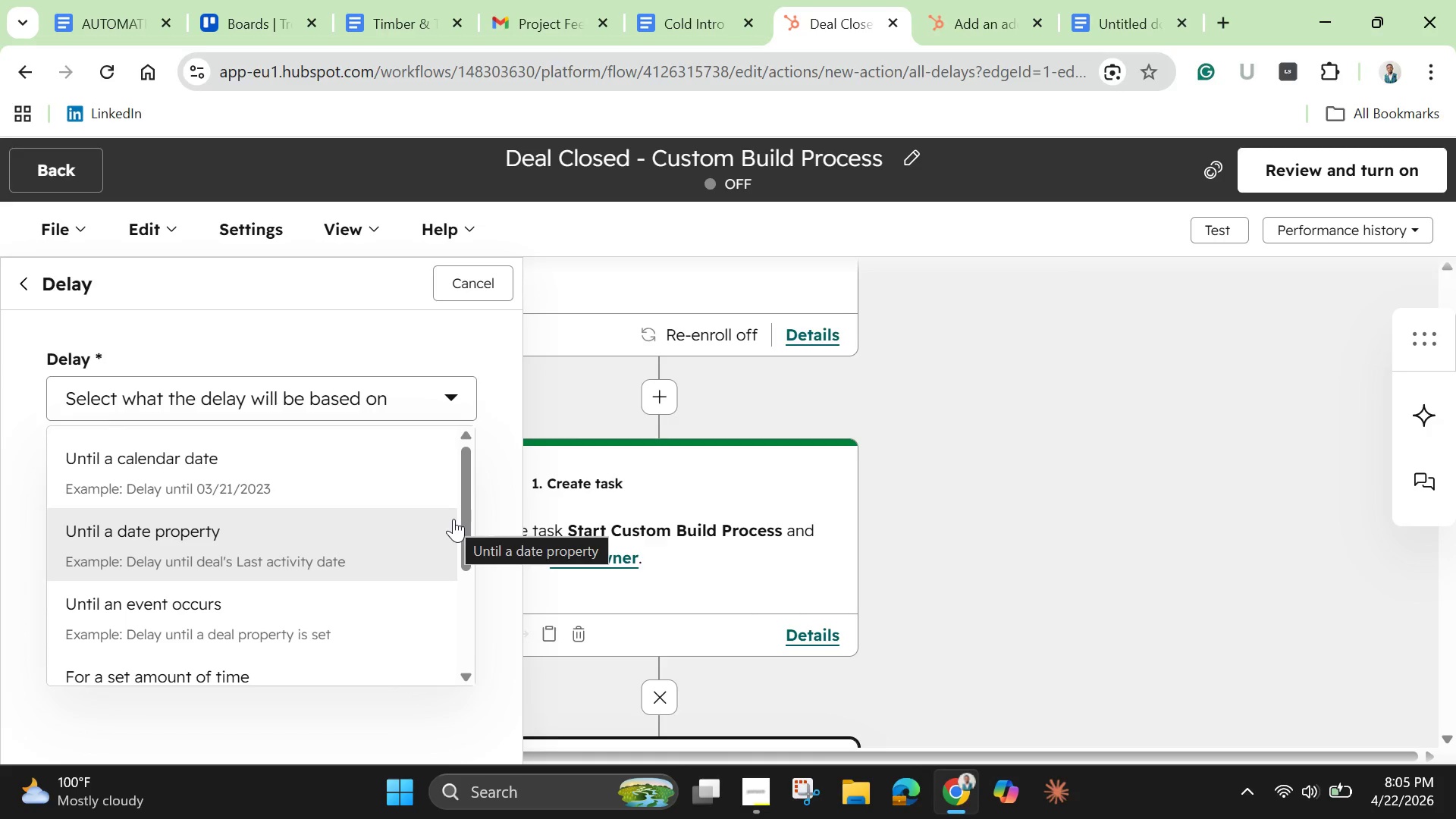 
wait(8.11)
 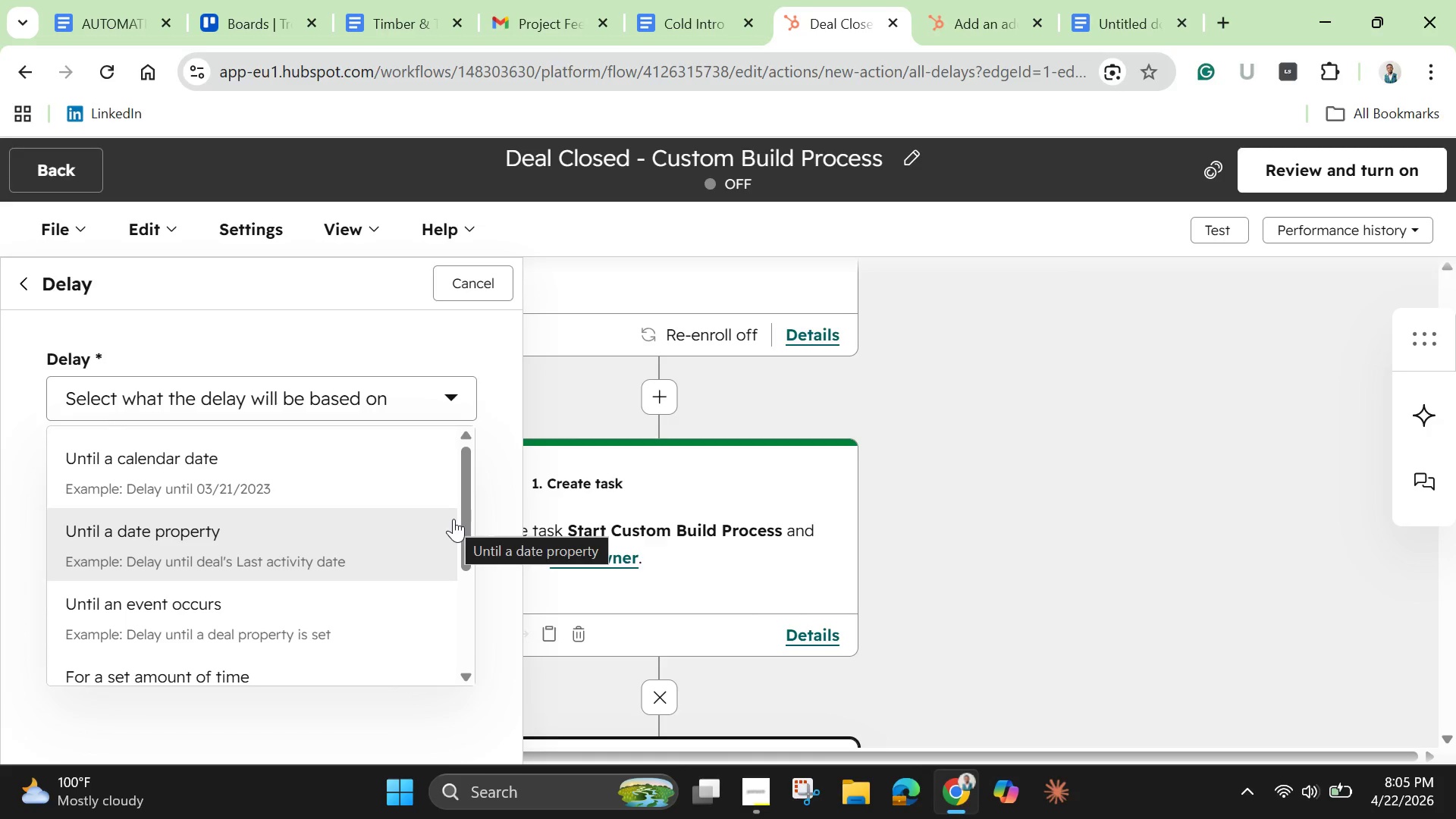 
left_click_drag(start_coordinate=[464, 513], to_coordinate=[450, 613])
 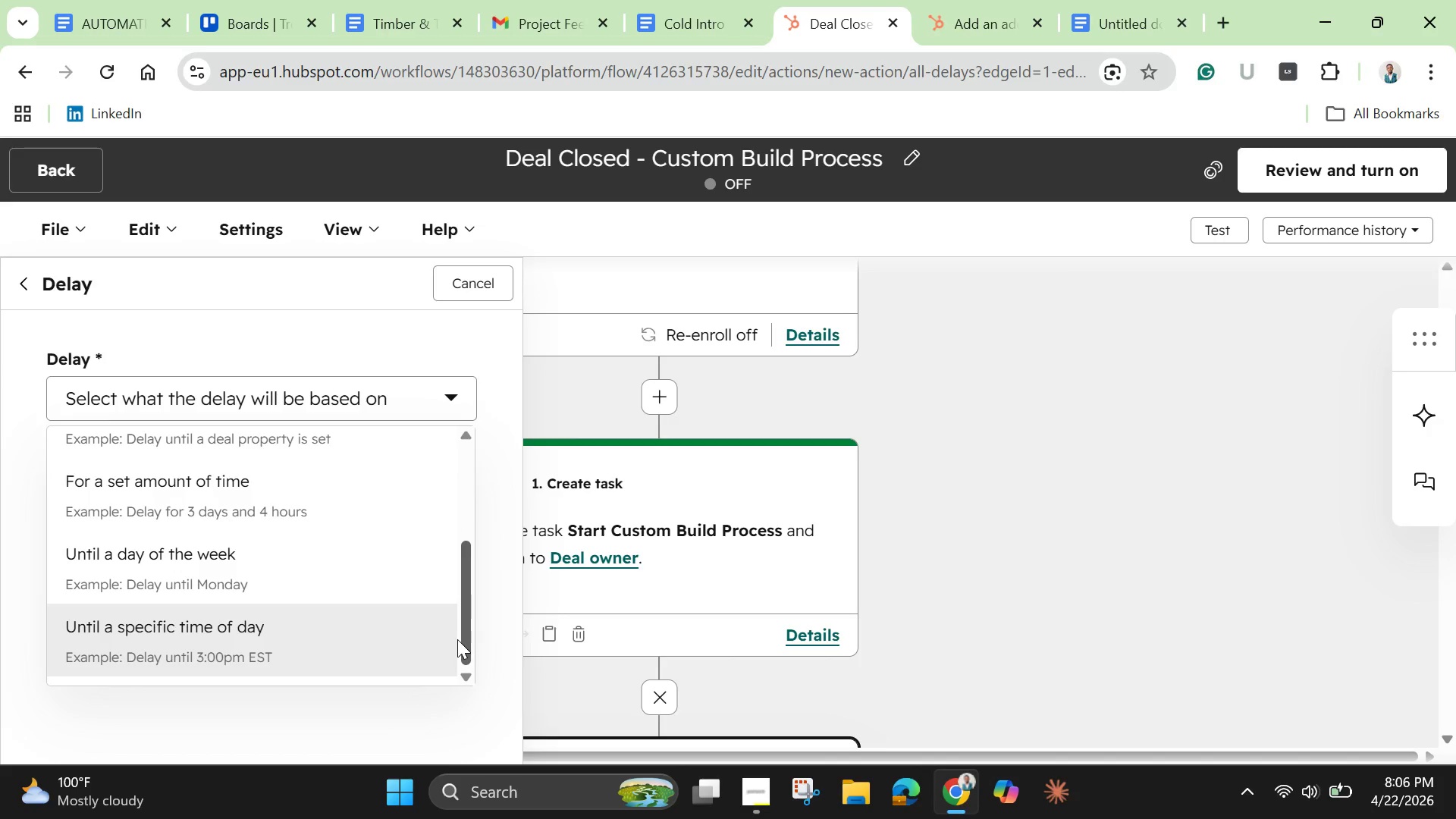 
wait(12.97)
 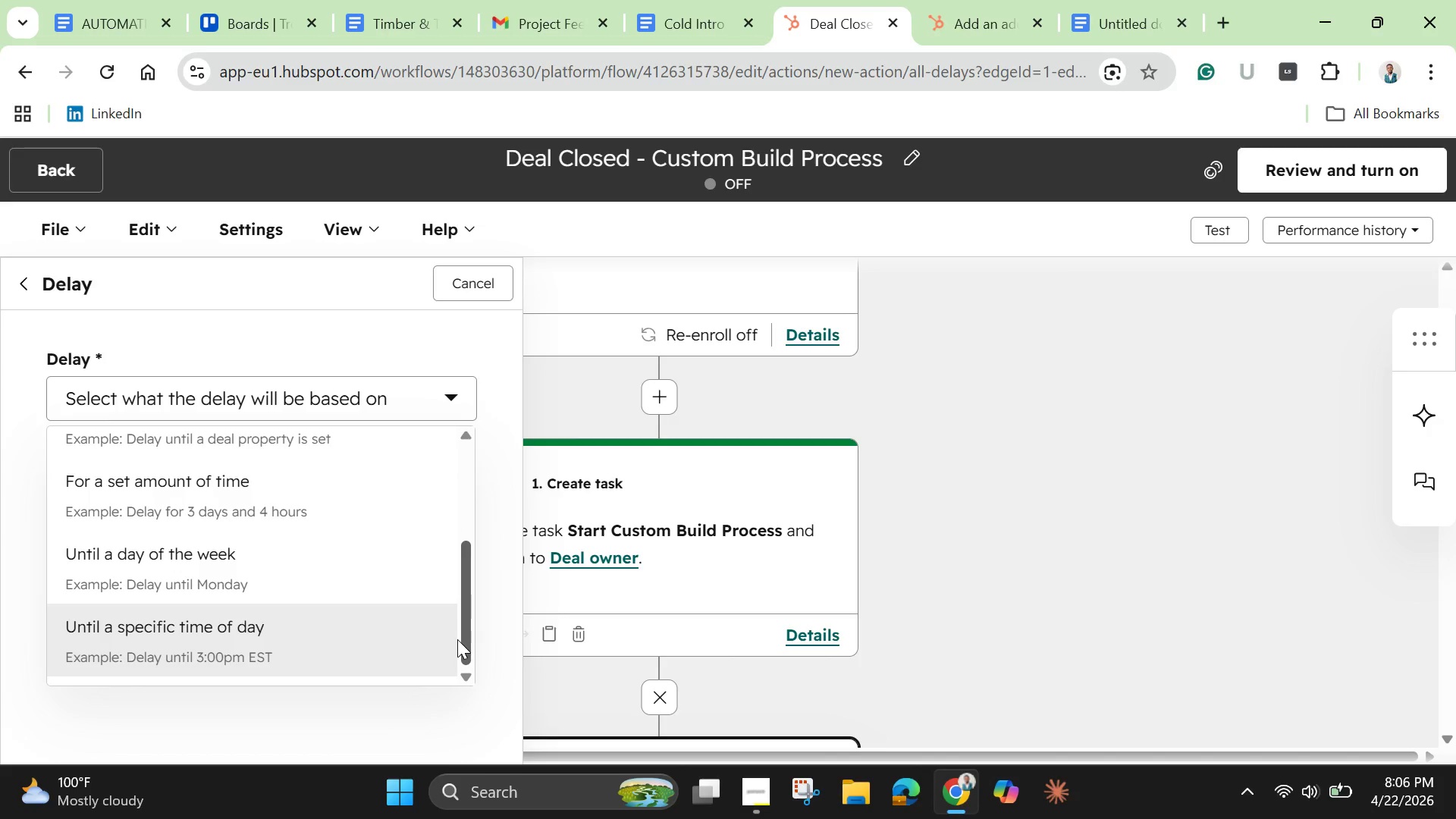 
mouse_move([238, 483])
 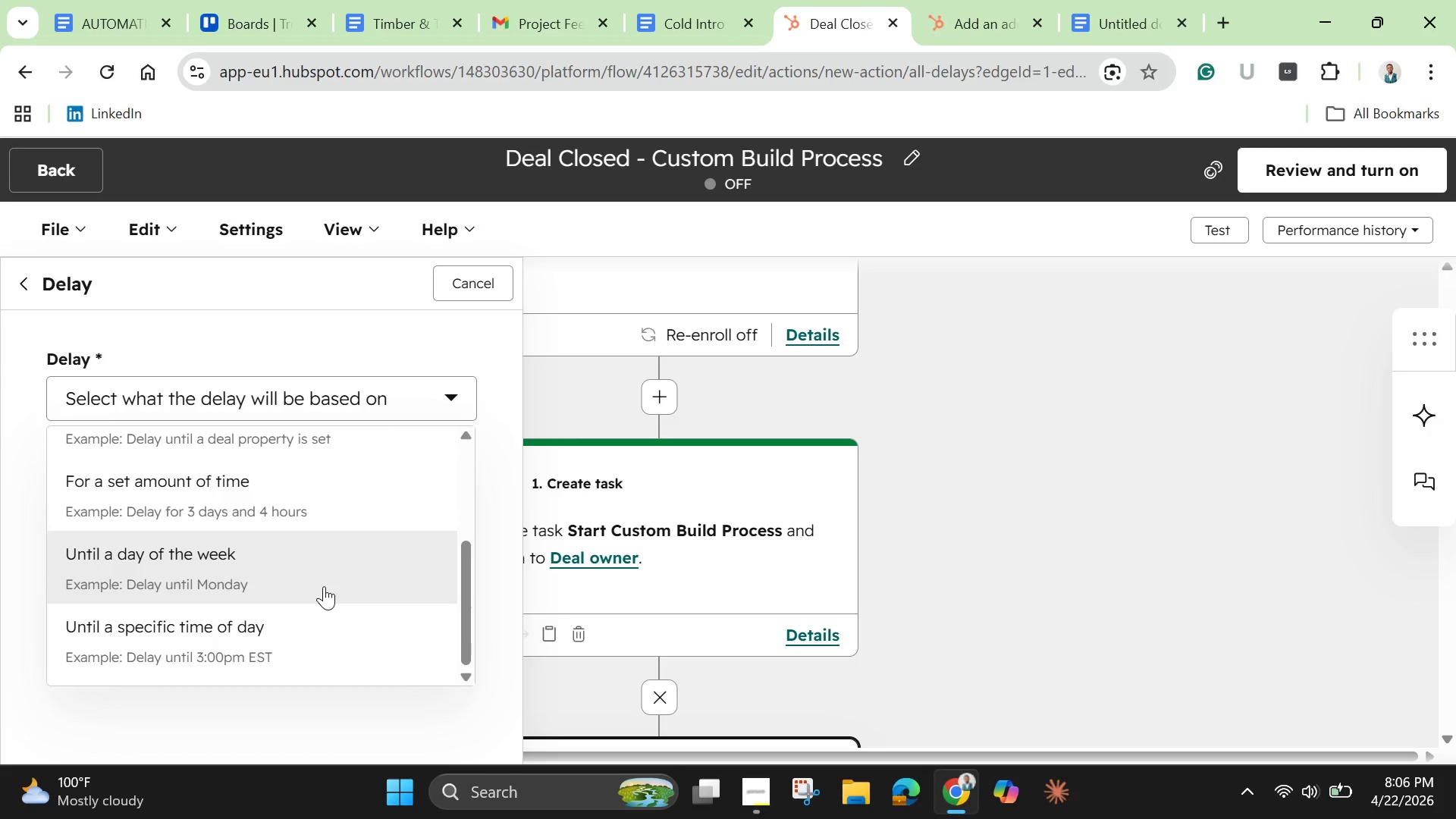 
wait(12.17)
 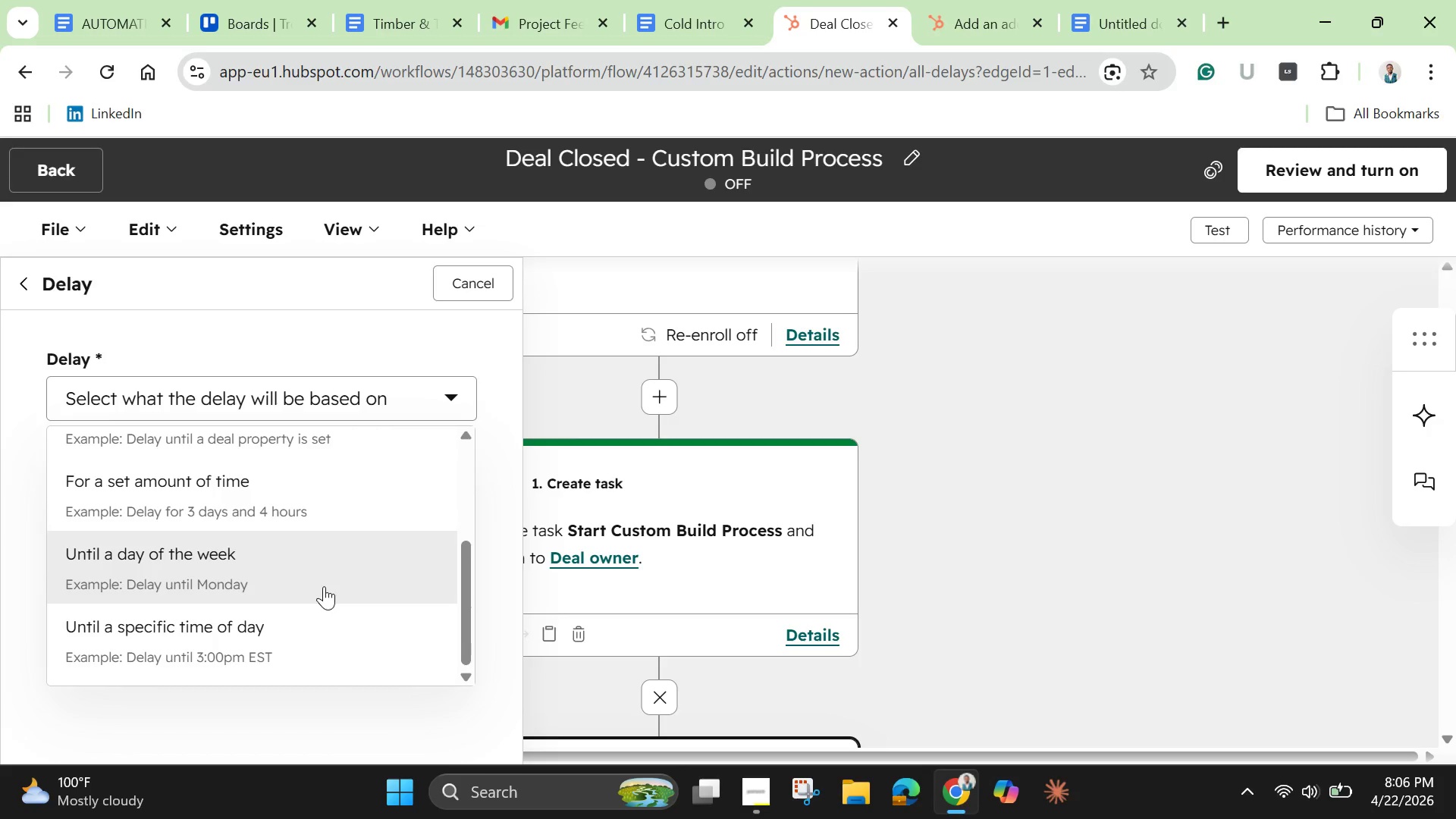 
left_click([336, 501])
 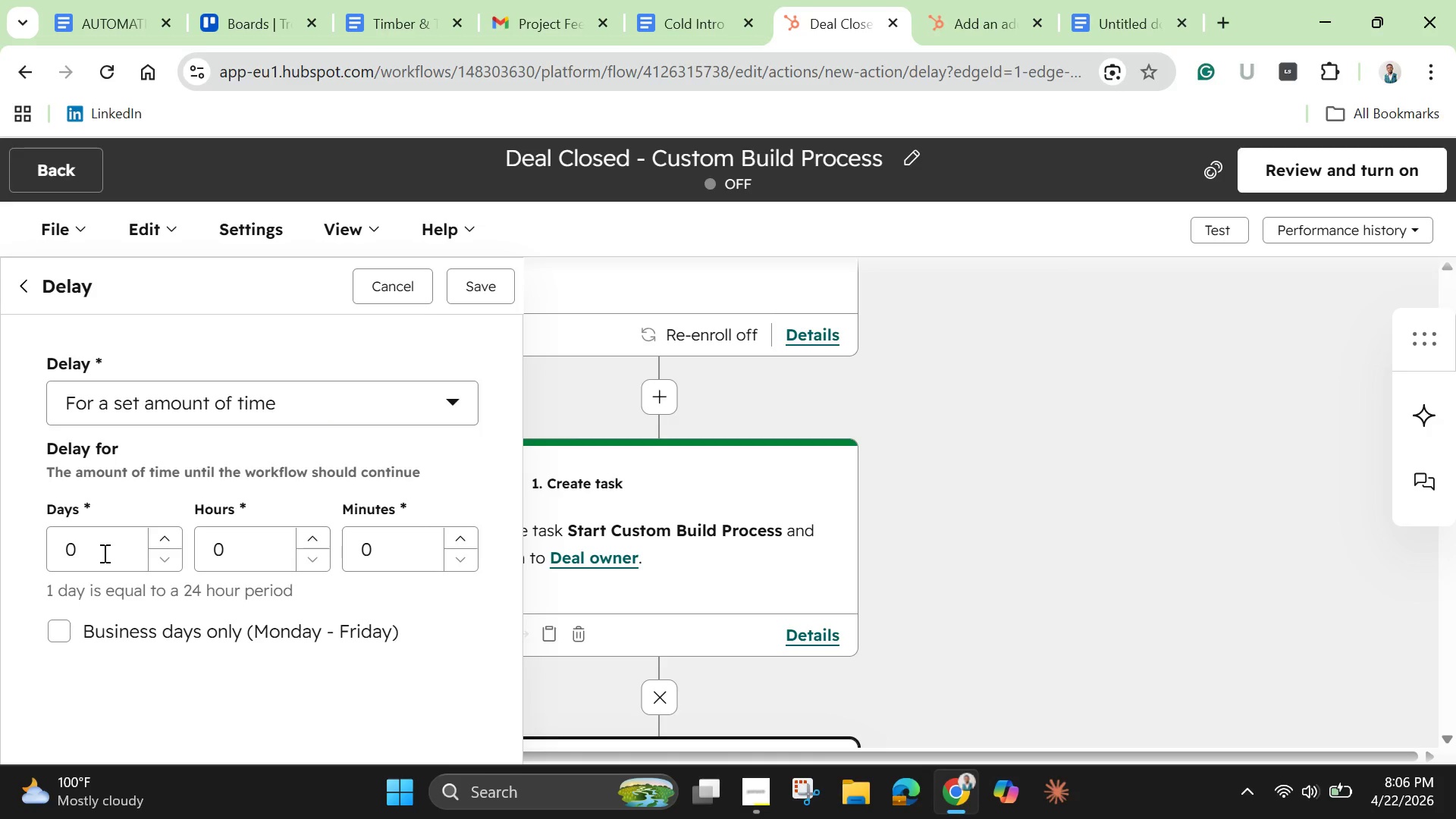 
wait(7.64)
 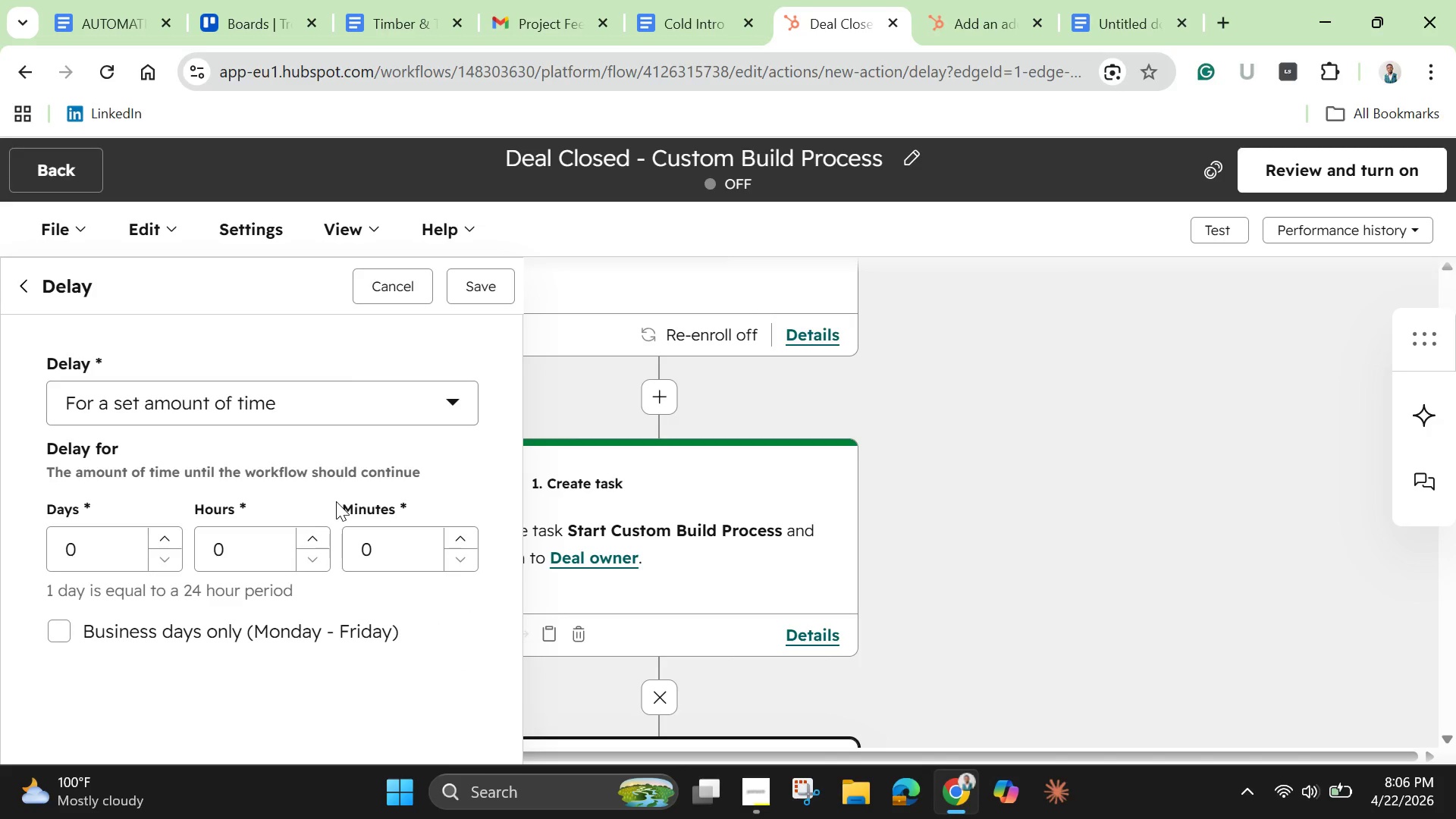 
left_click([89, 548])
 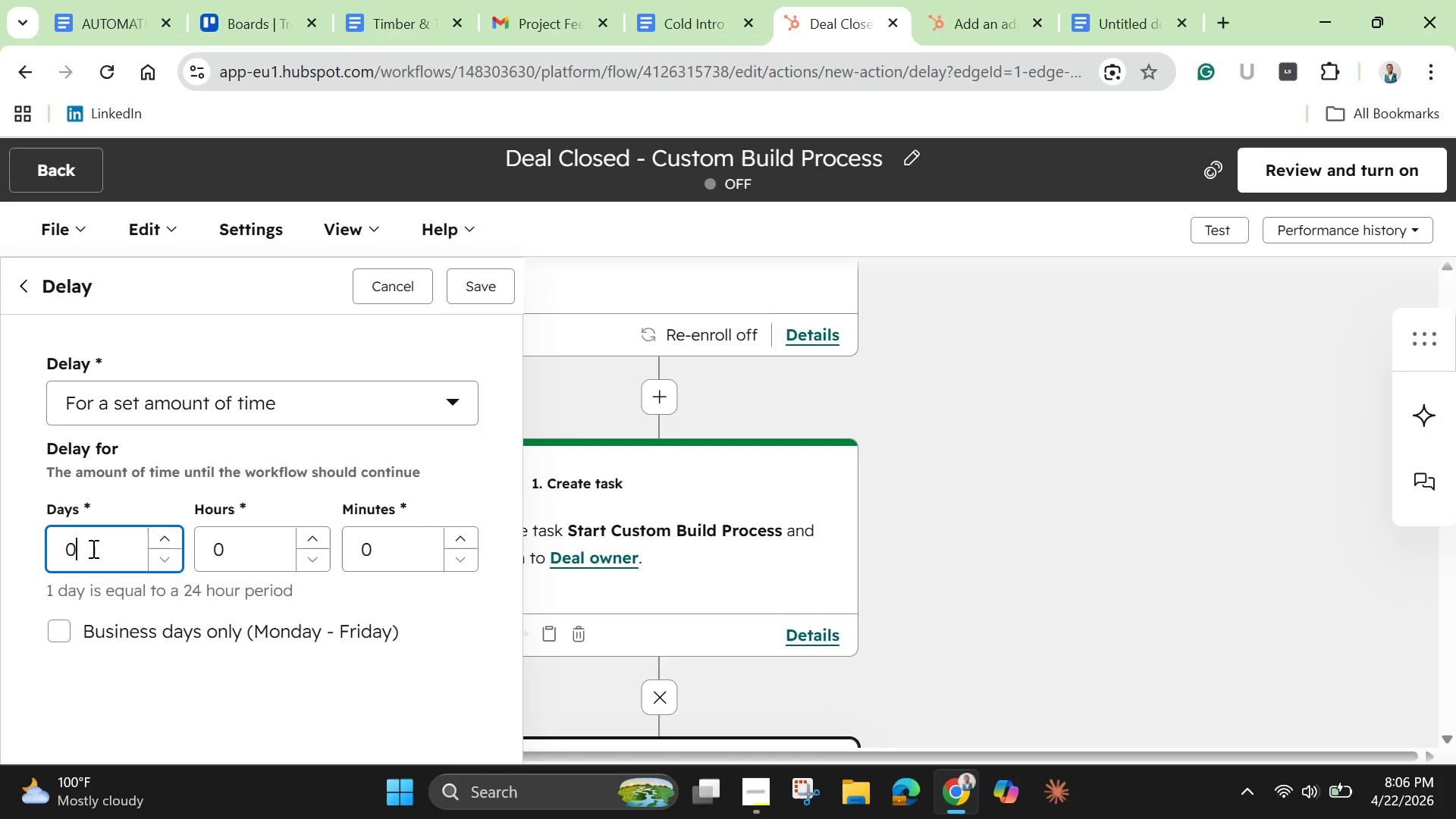 
key(Backspace)
 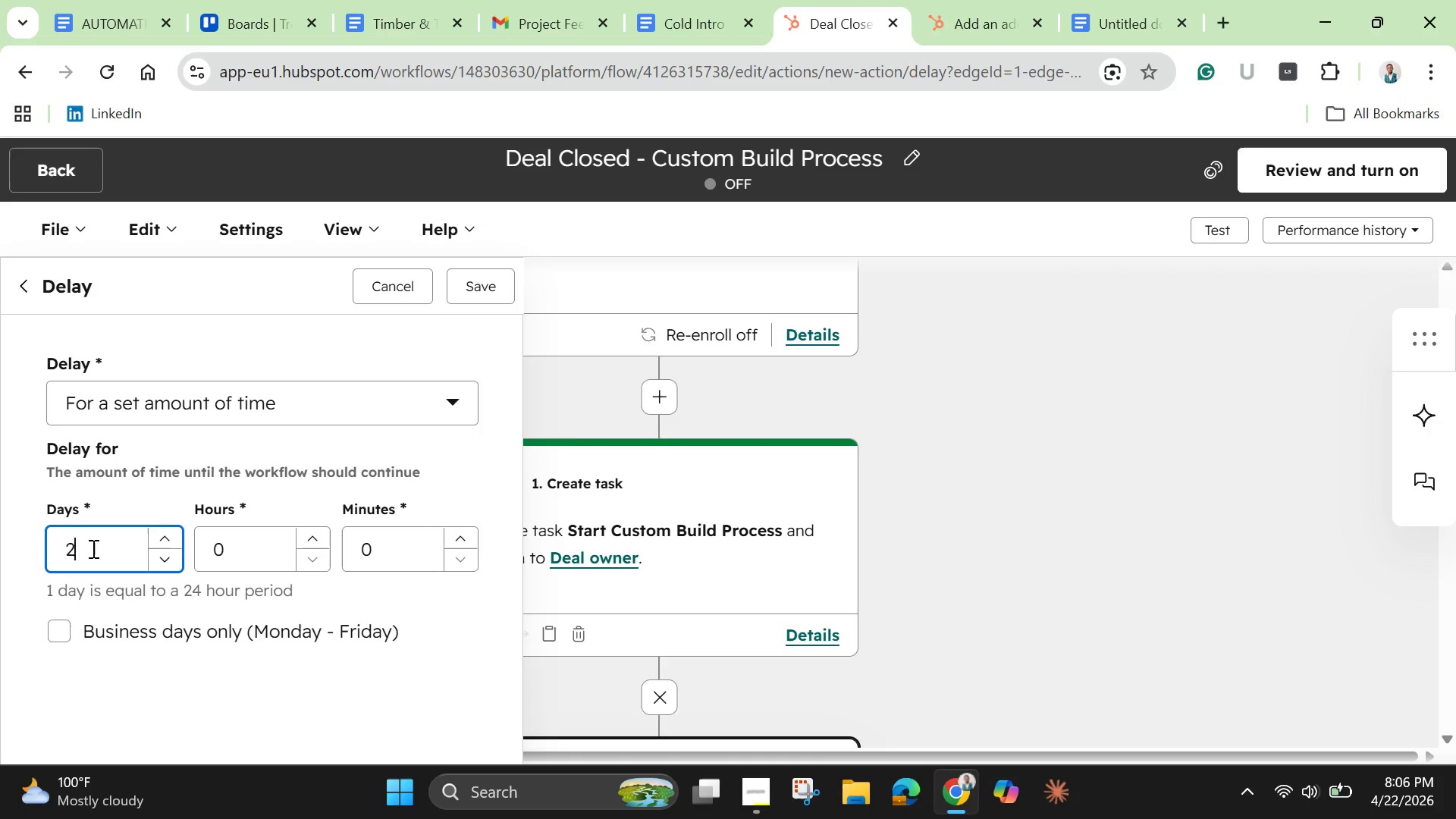 
key(2)
 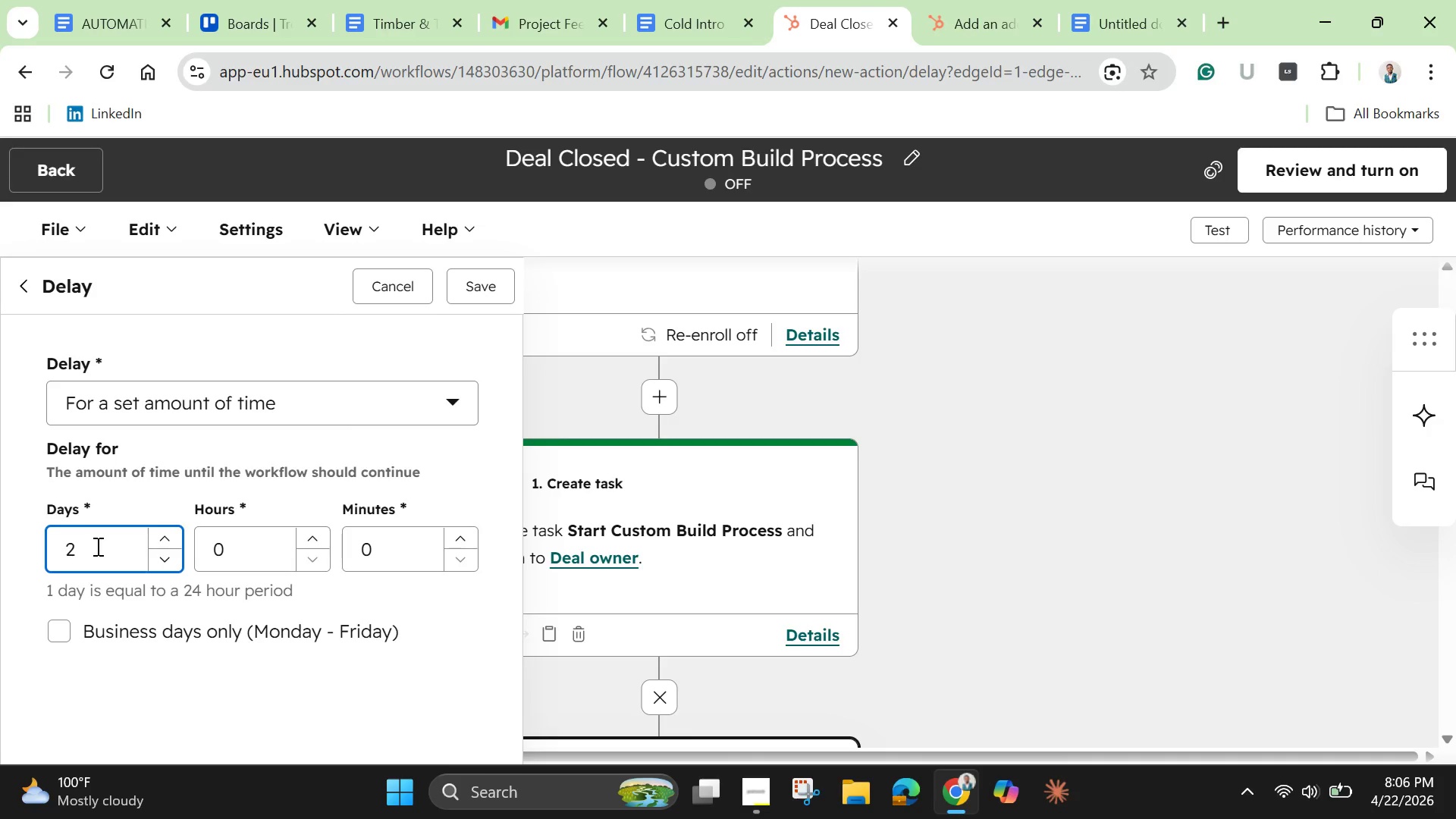 
scroll: coordinate [331, 558], scroll_direction: down, amount: 3.0
 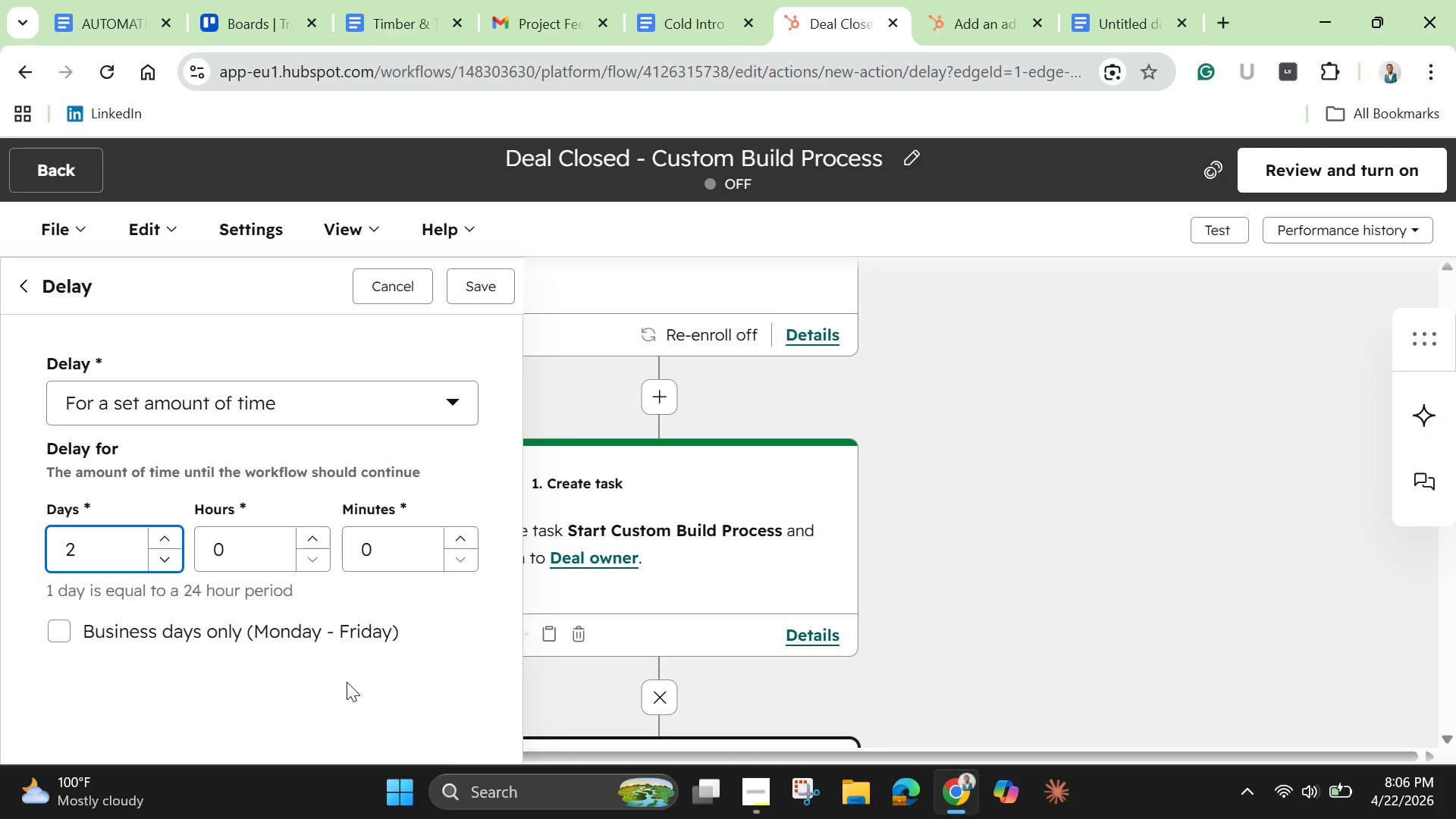 
left_click([347, 682])
 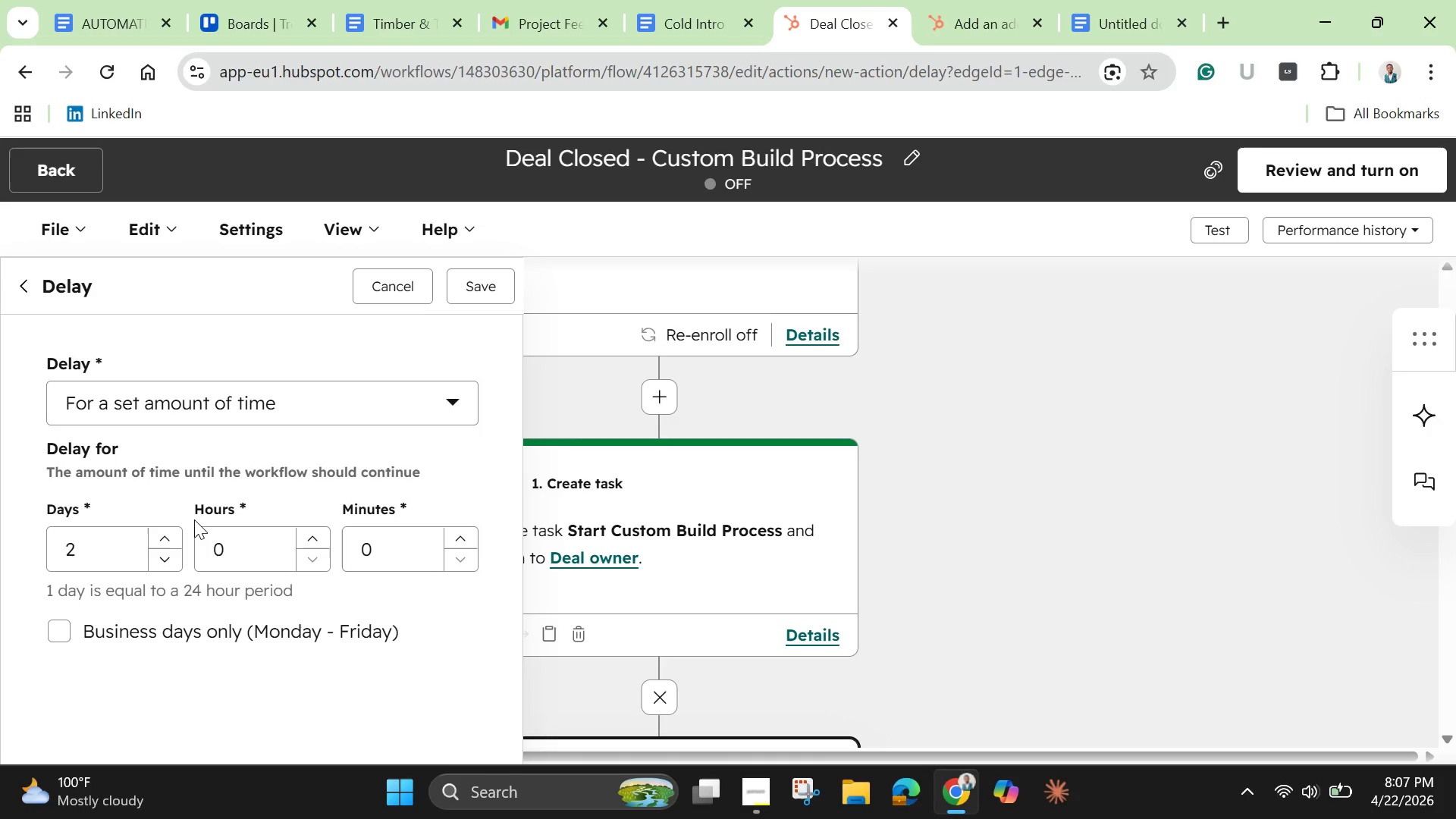 
wait(35.06)
 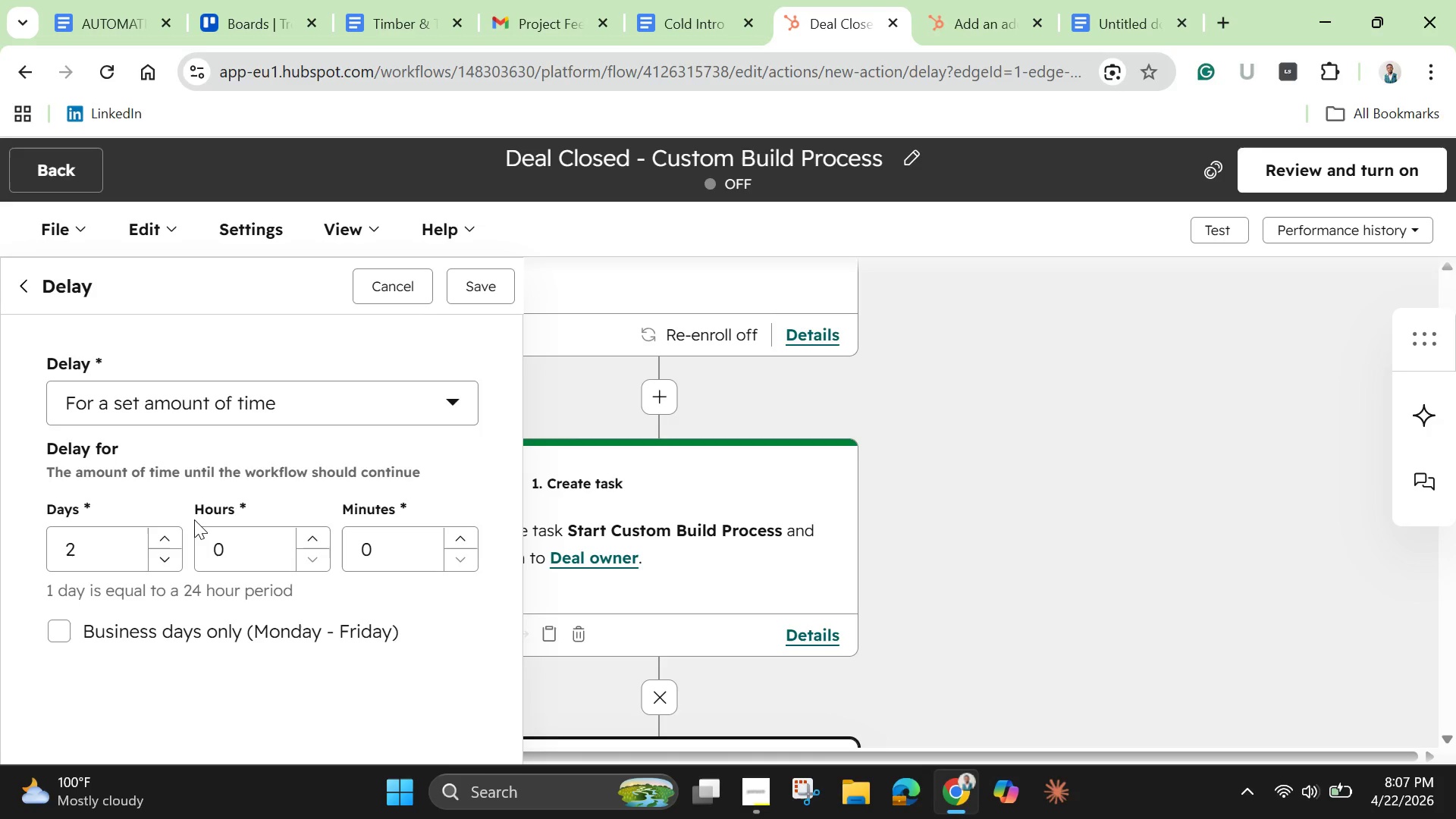 
left_click([61, 627])
 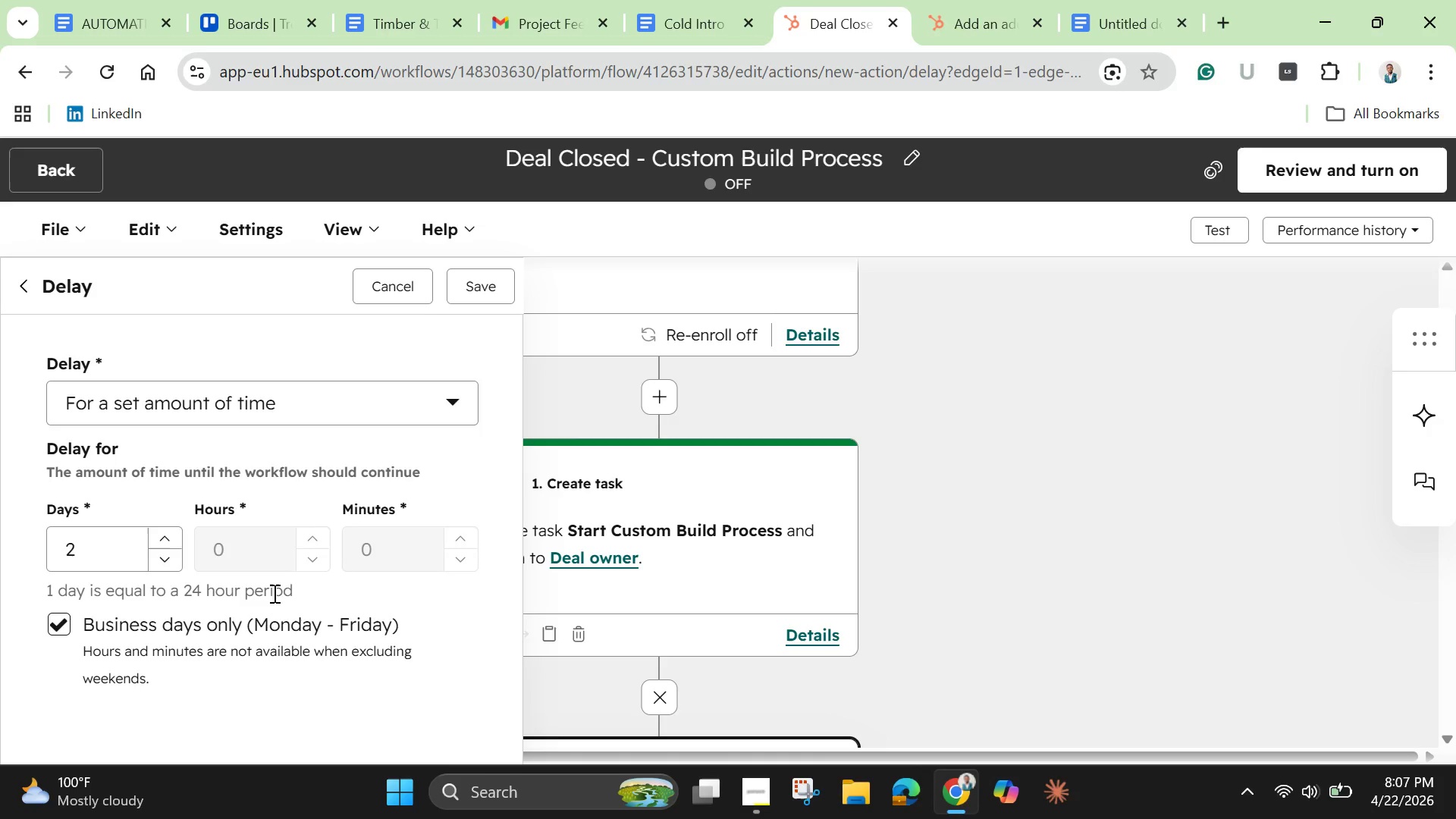 
scroll: coordinate [389, 645], scroll_direction: down, amount: 11.0
 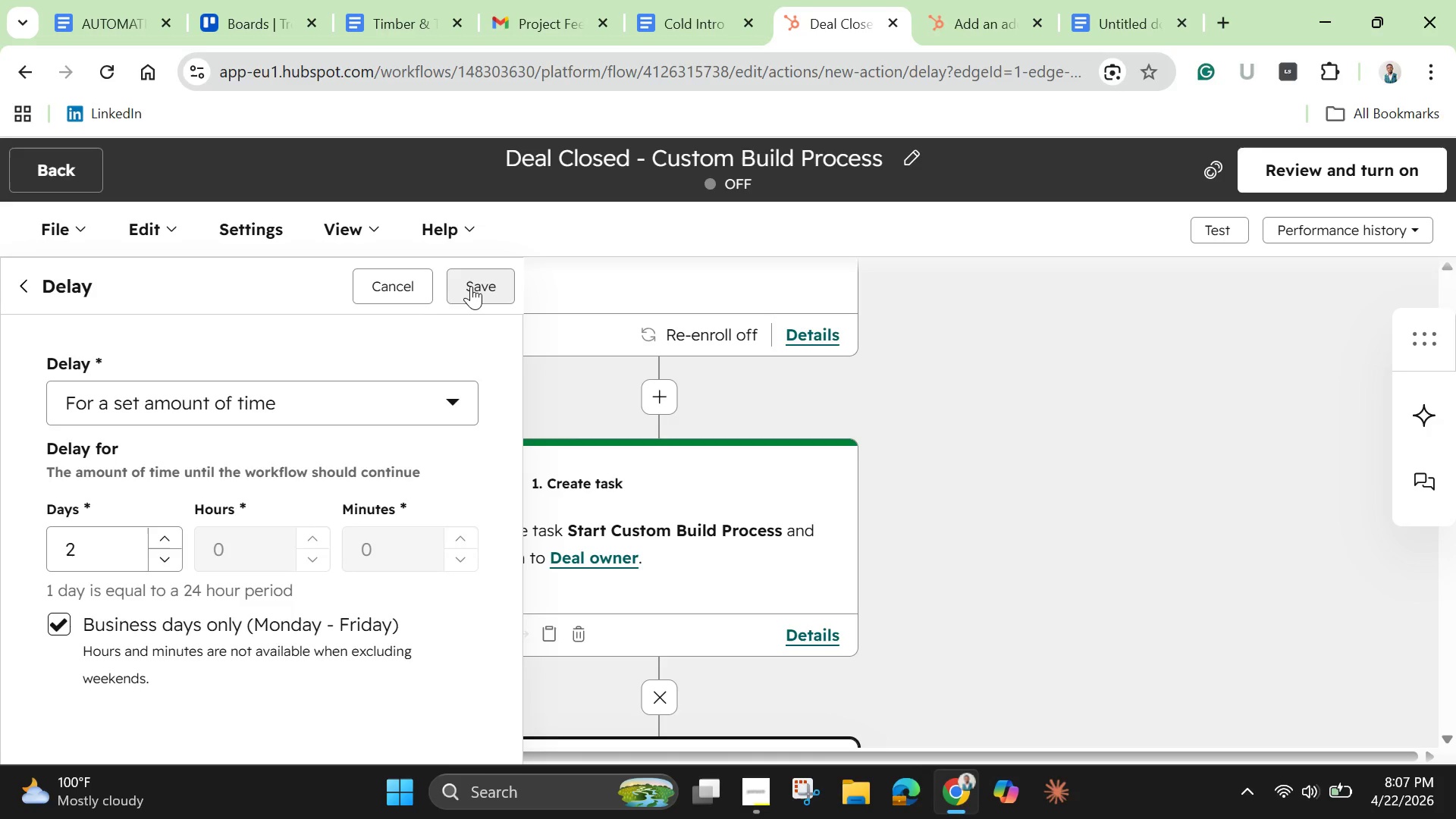 
left_click([471, 286])
 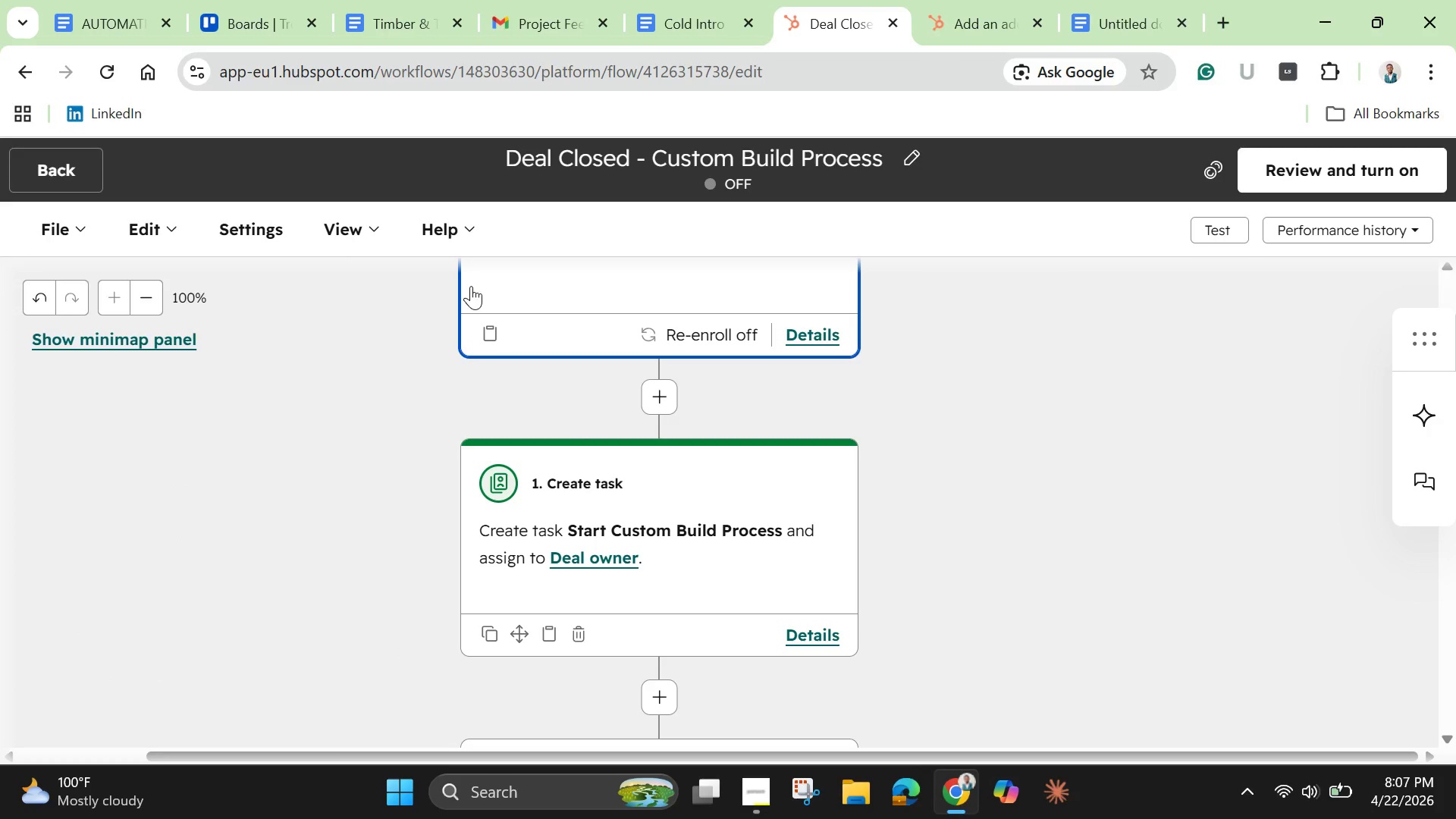 
wait(9.91)
 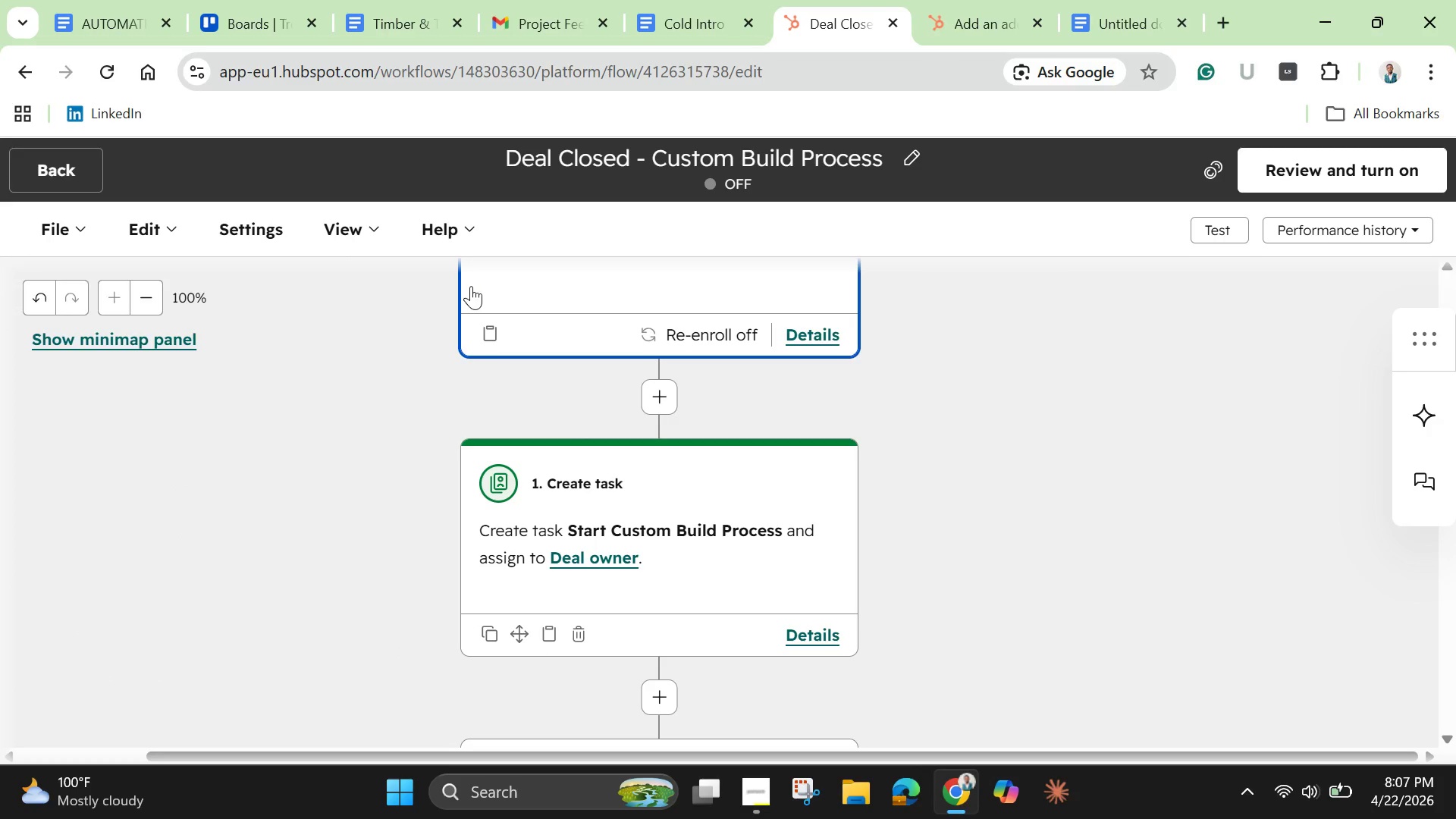 
scroll: coordinate [471, 286], scroll_direction: up, amount: 7.0
 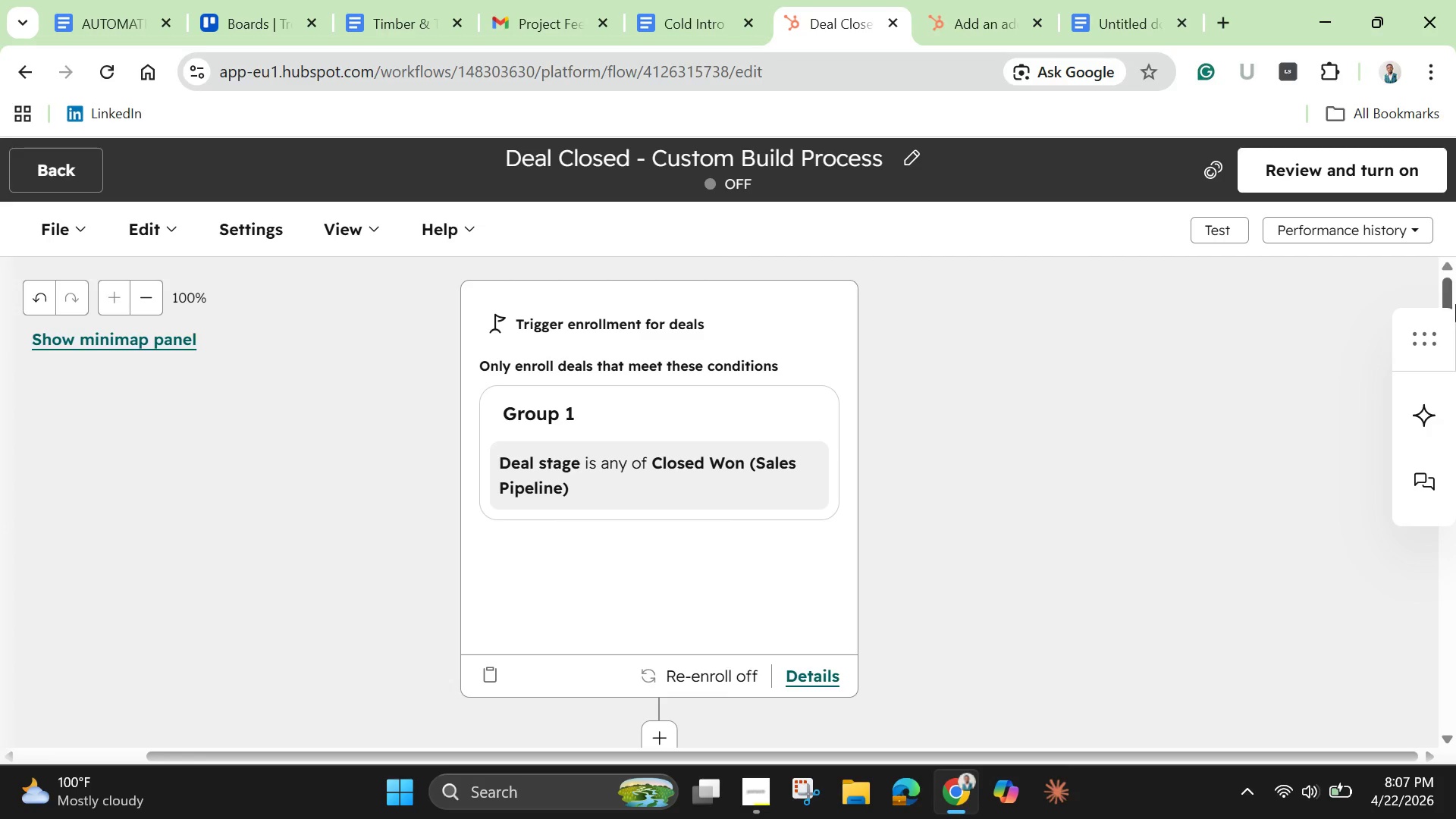 
left_click_drag(start_coordinate=[1455, 303], to_coordinate=[1446, 527])
 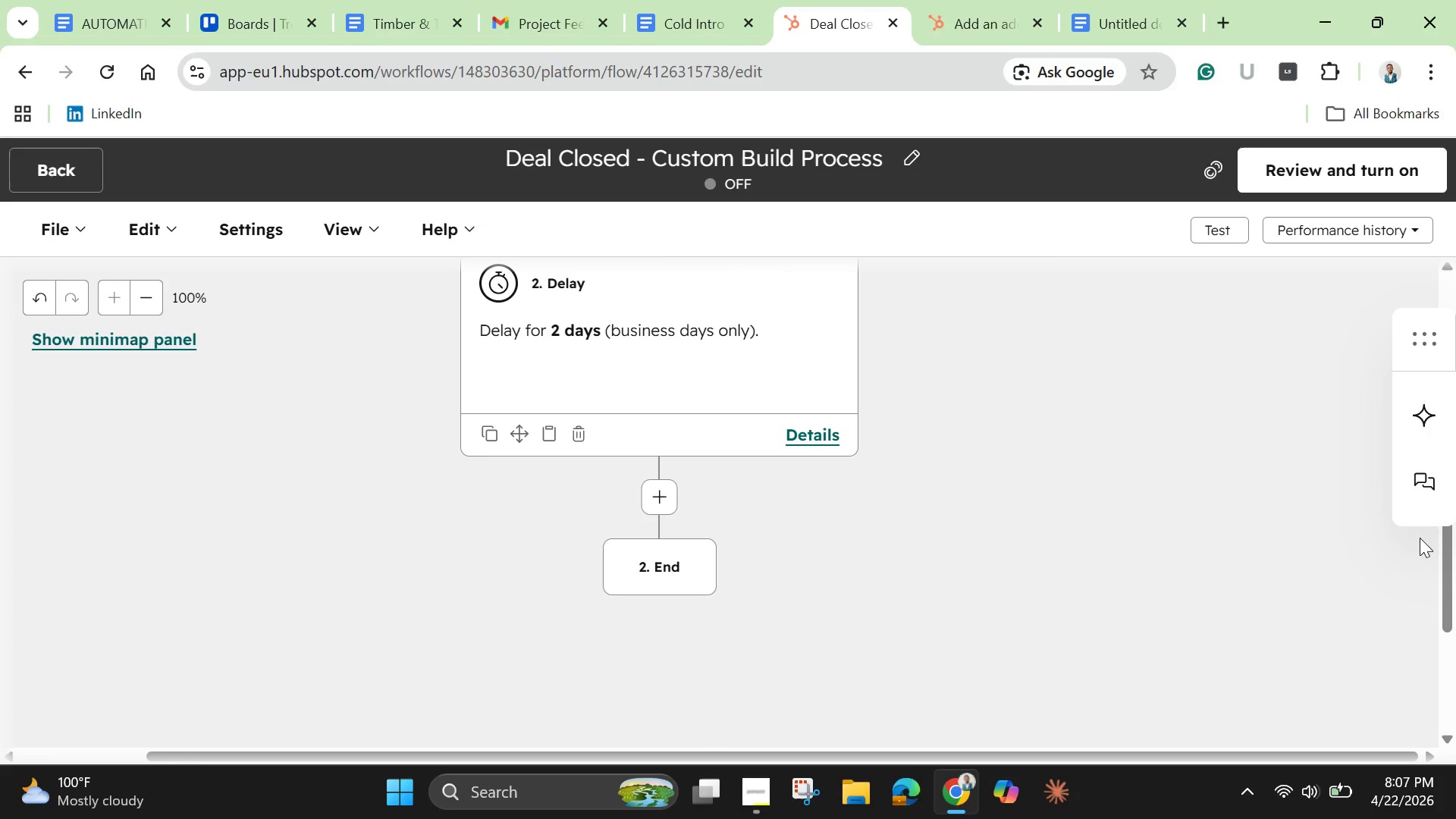 
wait(10.78)
 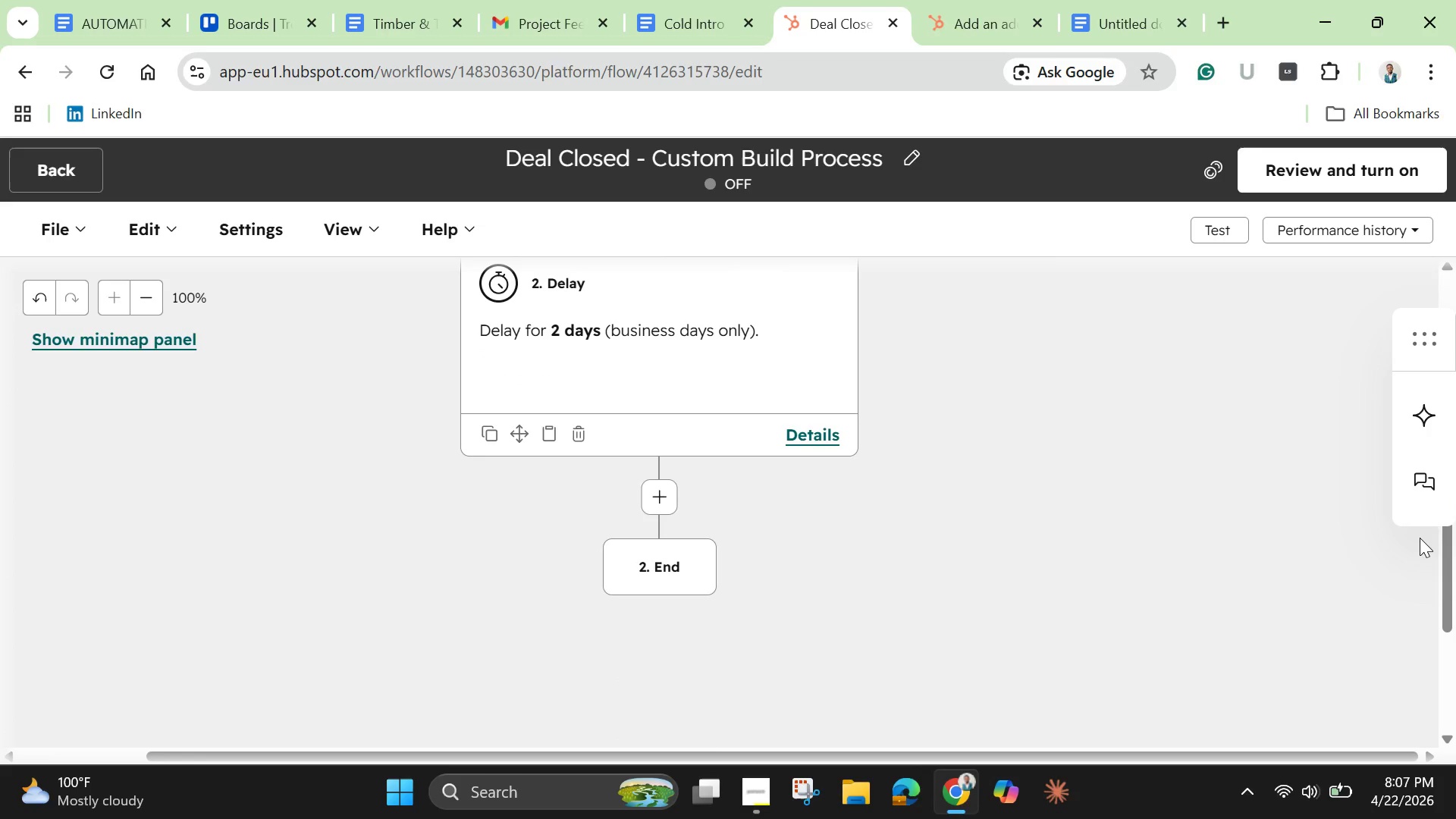 
left_click([661, 498])
 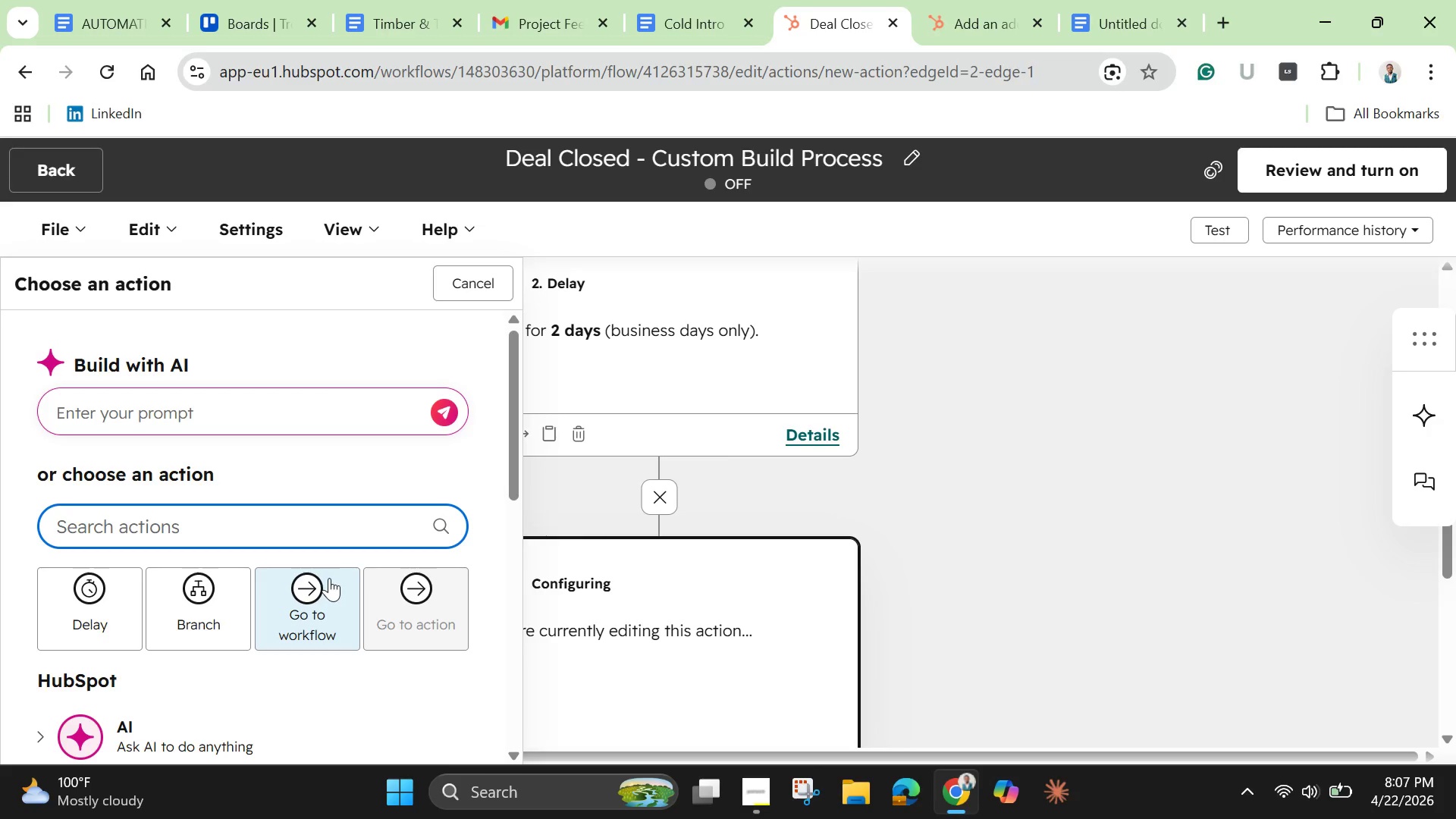 
wait(9.28)
 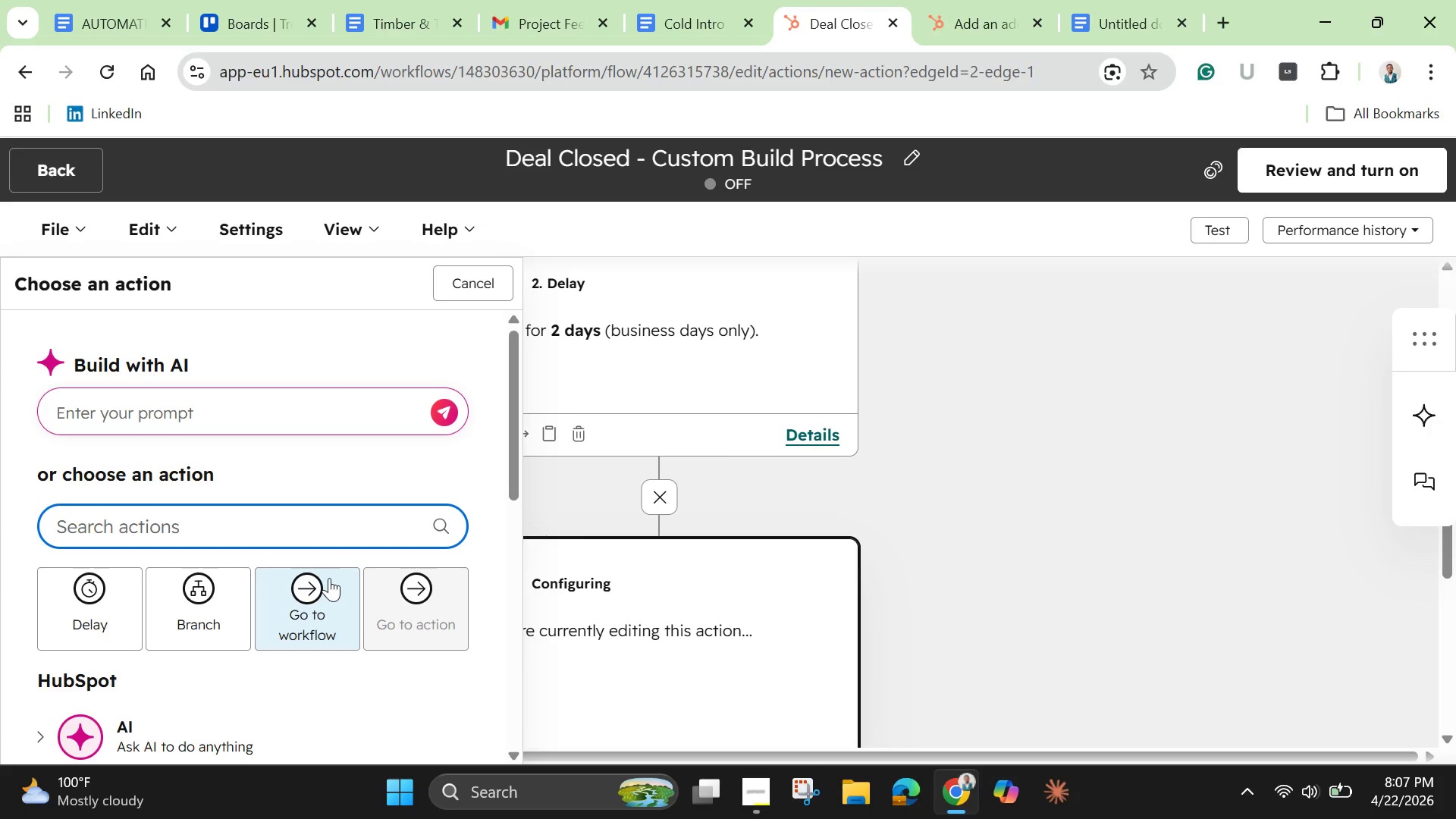 
scroll: coordinate [327, 557], scroll_direction: up, amount: 3.0
 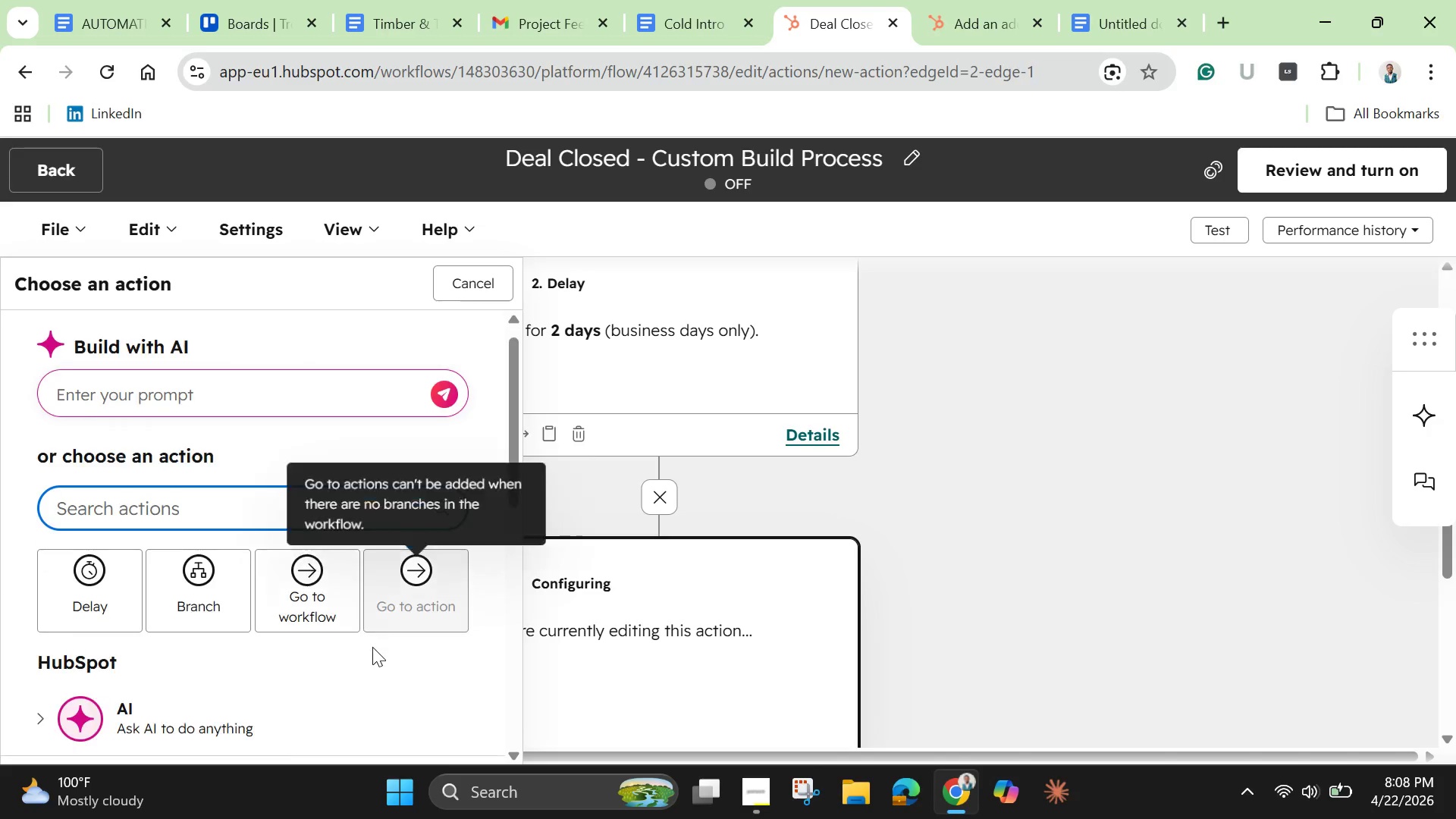 
scroll: coordinate [362, 620], scroll_direction: down, amount: 11.0
 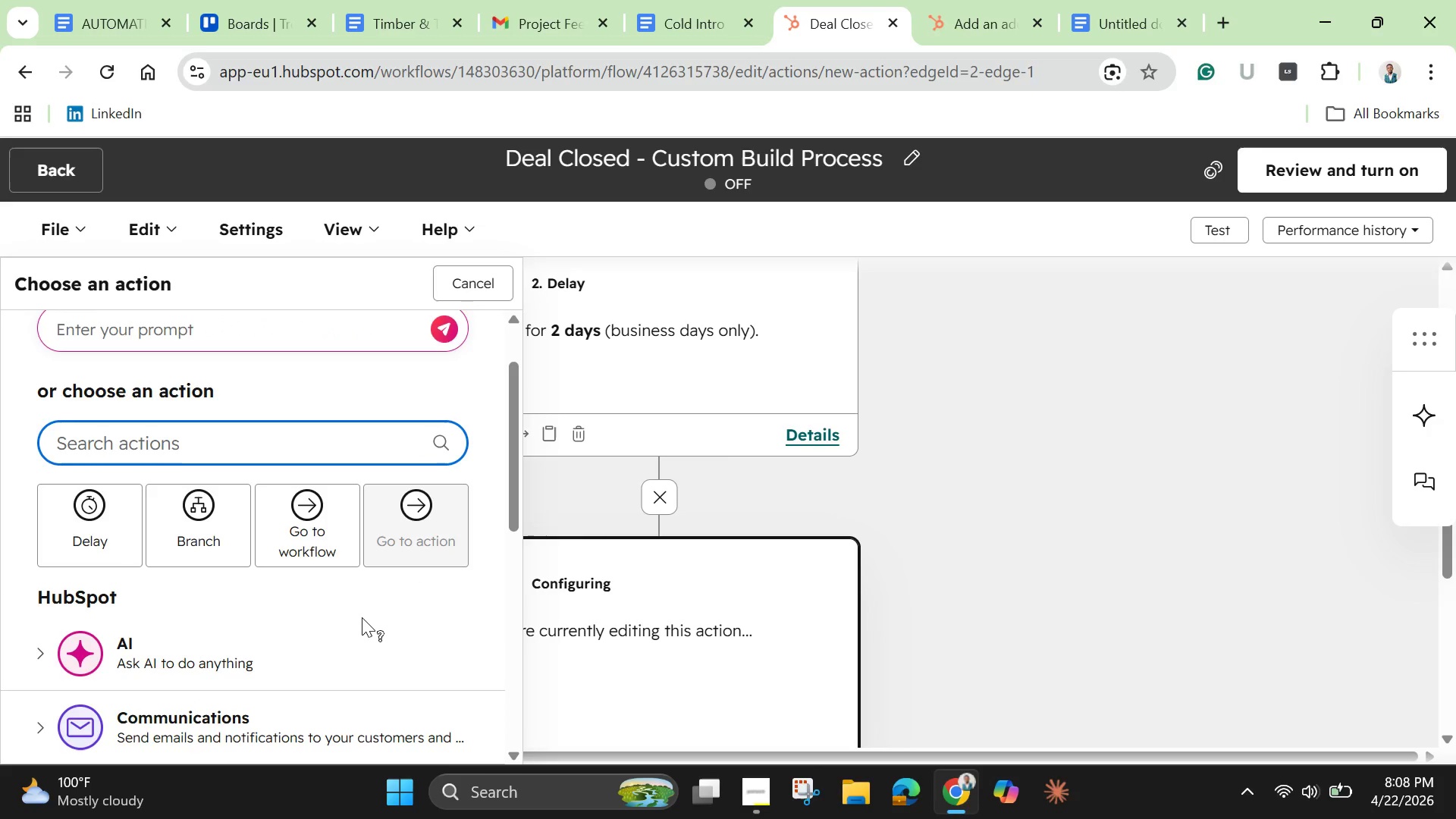 
scroll: coordinate [362, 617], scroll_direction: up, amount: 8.0
 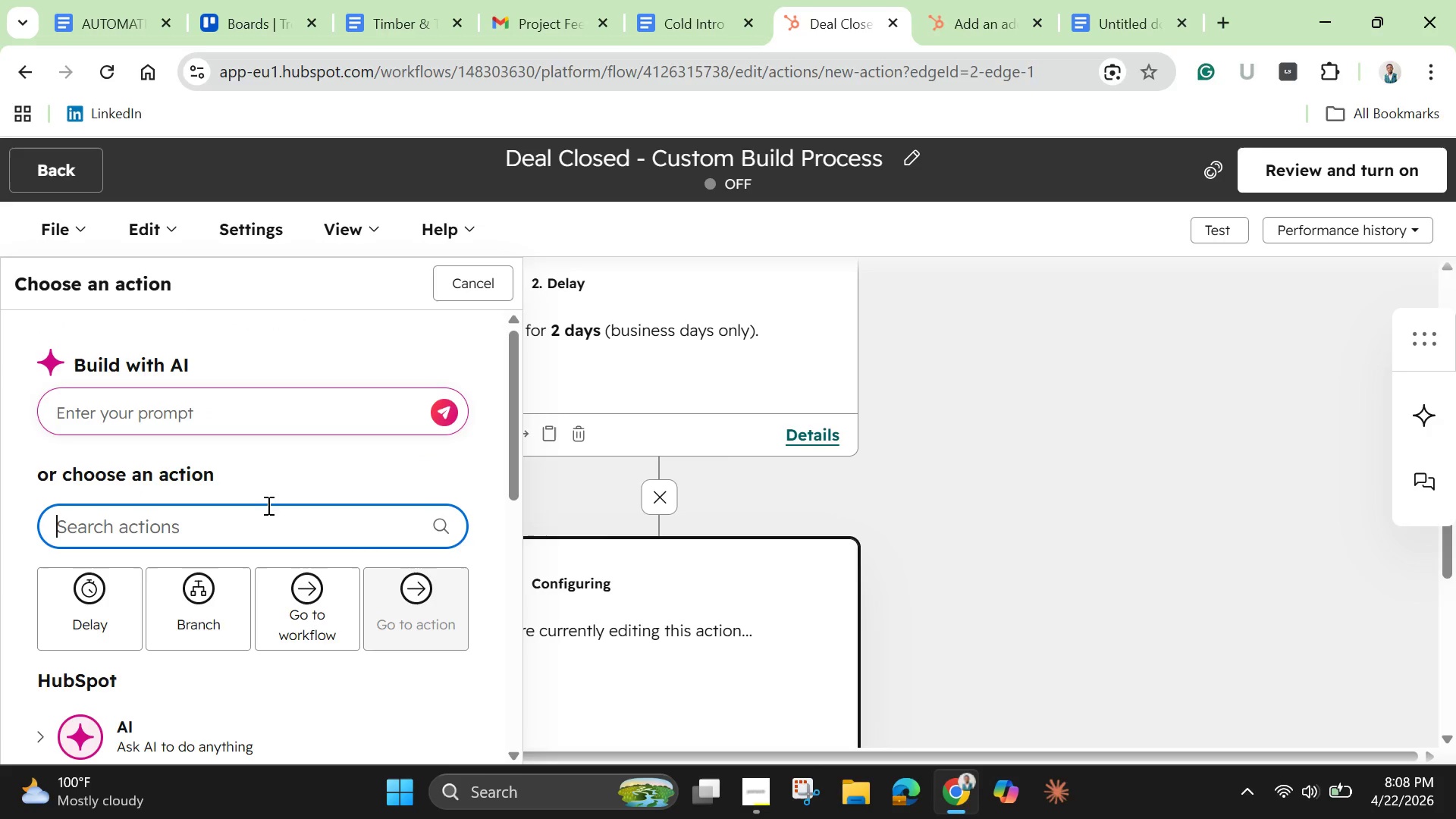 
wait(8.04)
 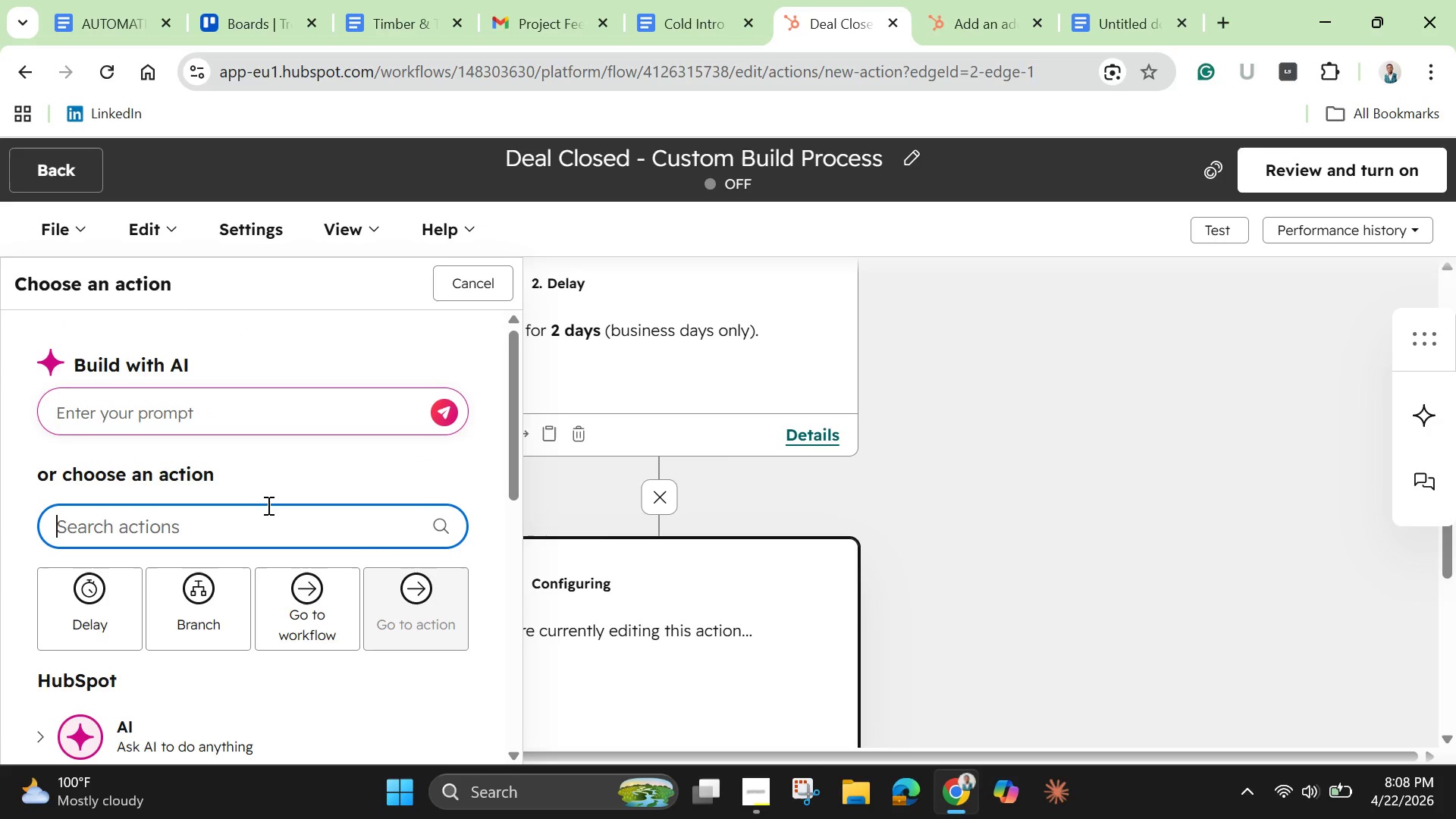 
type(Begin Fii)
key(Backspace)
type(tting Process)
 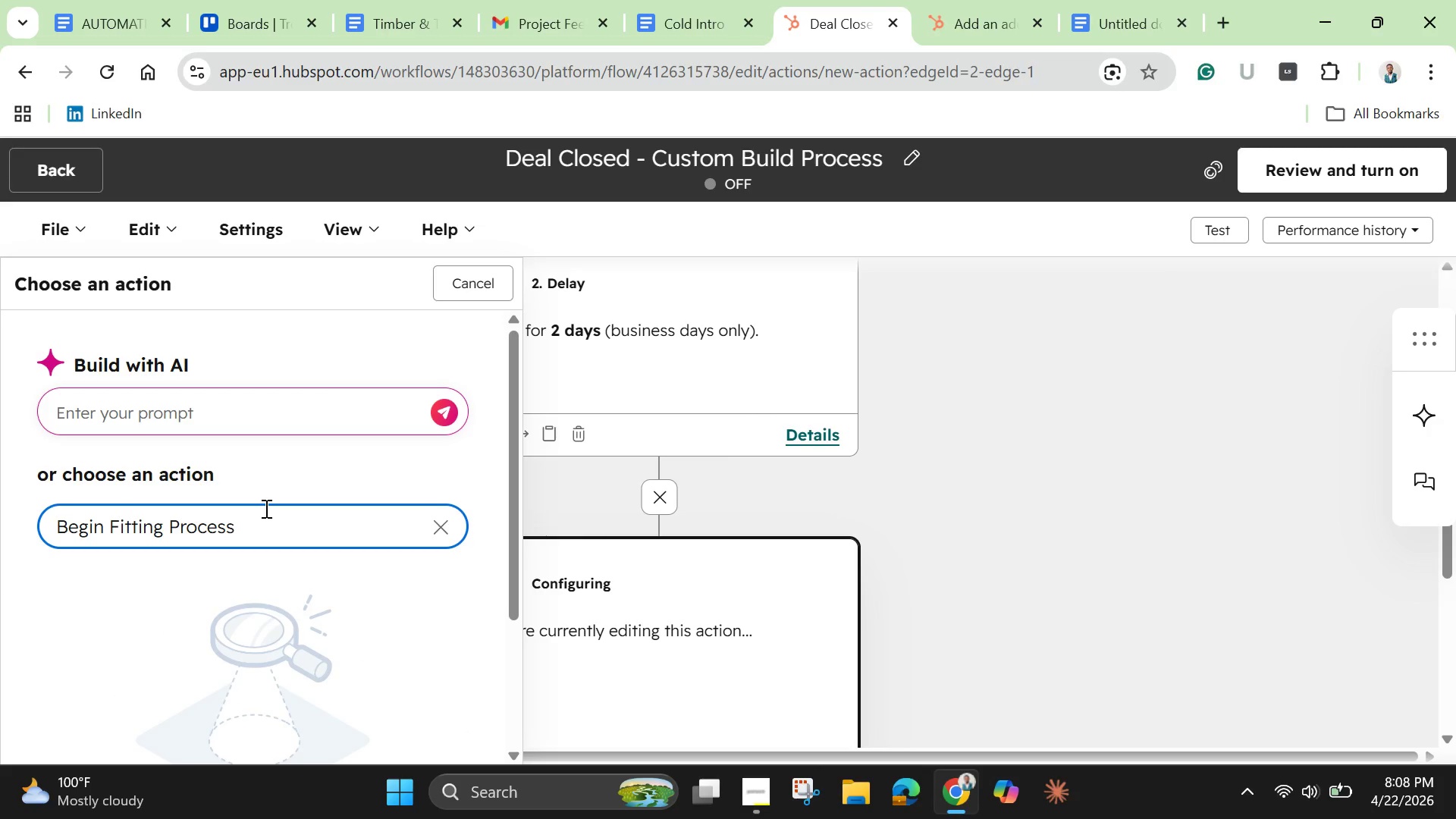 
scroll: coordinate [667, 585], scroll_direction: down, amount: 1.0
 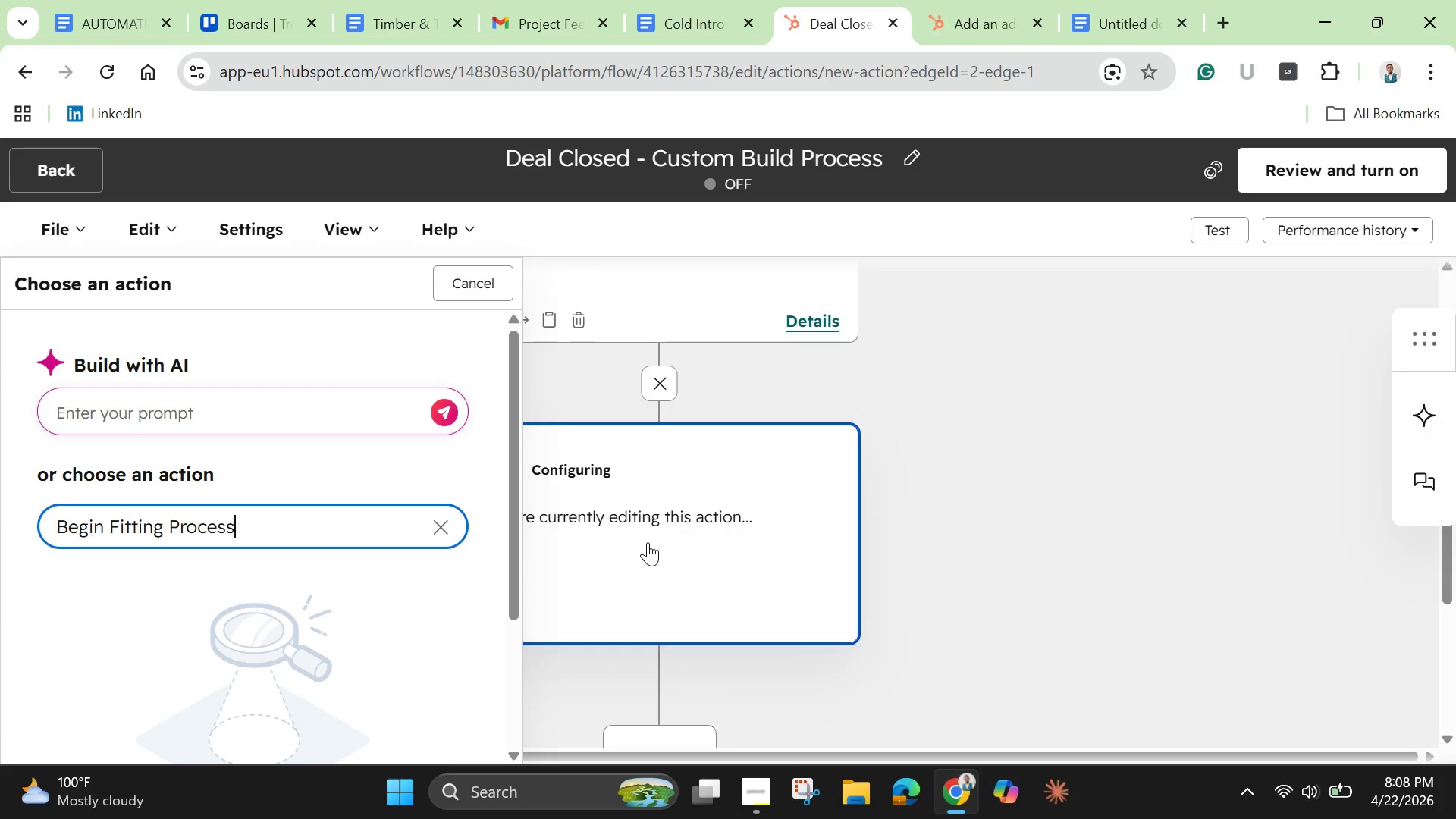 
left_click([648, 542])
 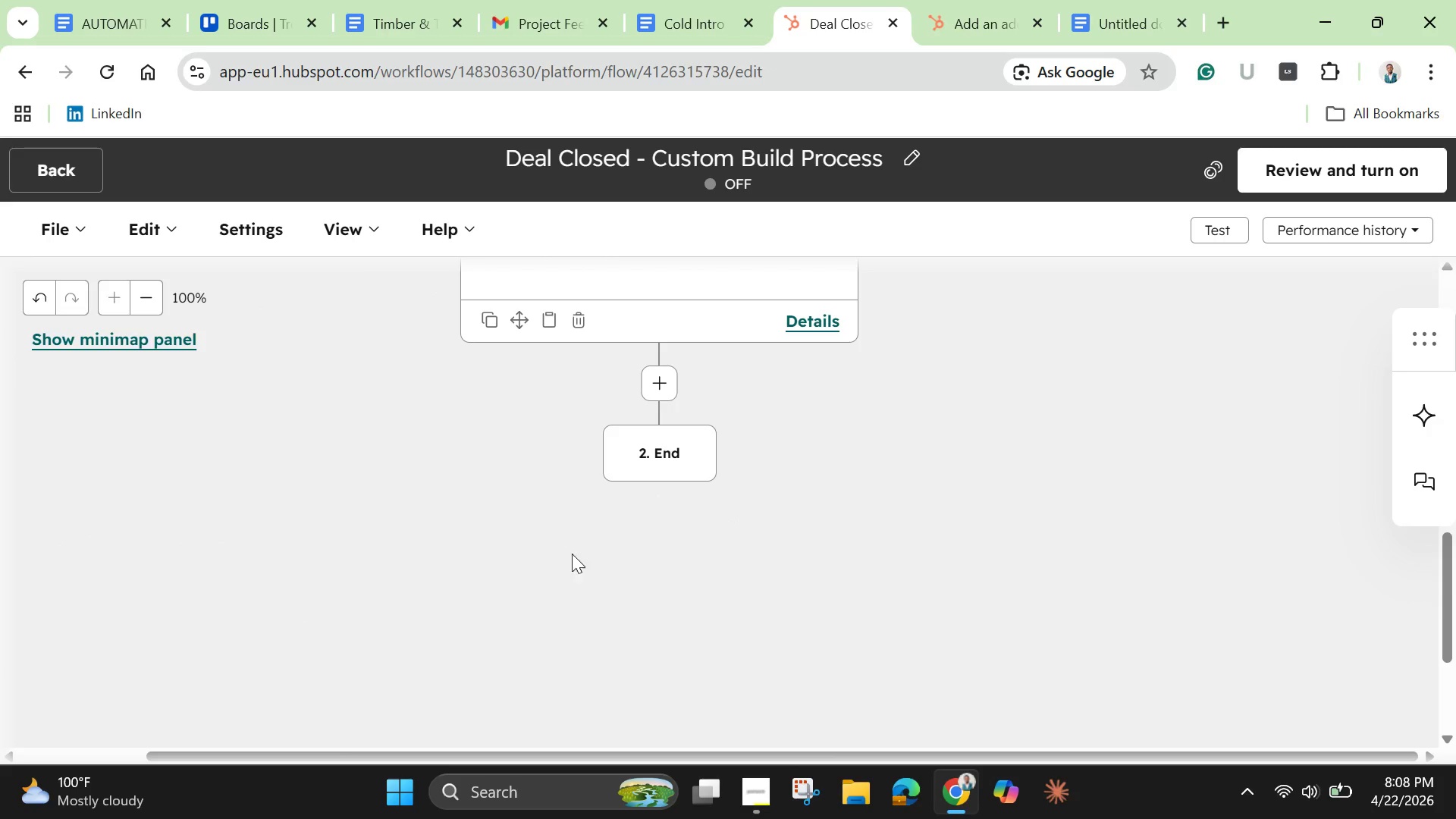 
wait(5.8)
 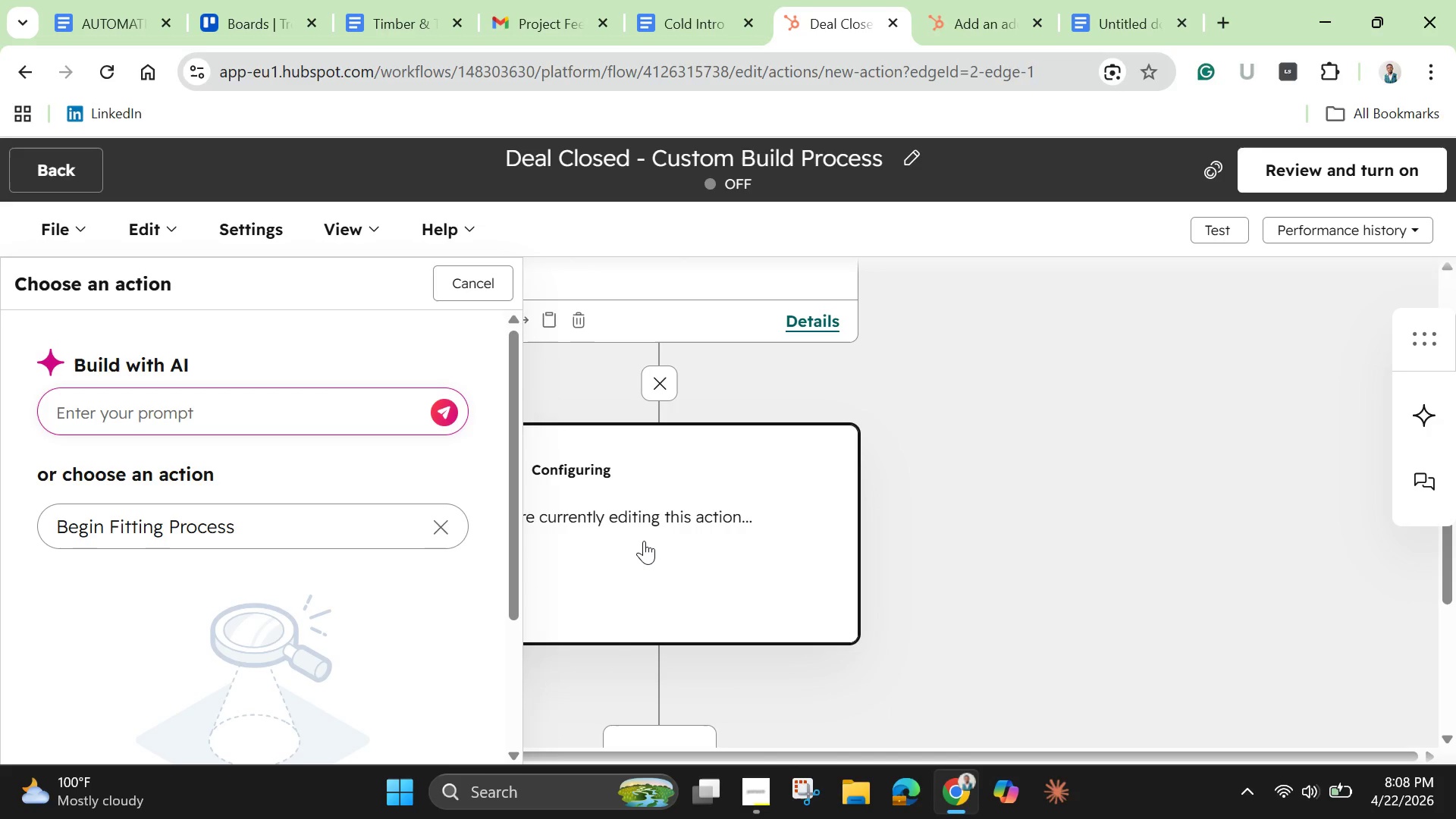 
left_click([651, 379])
 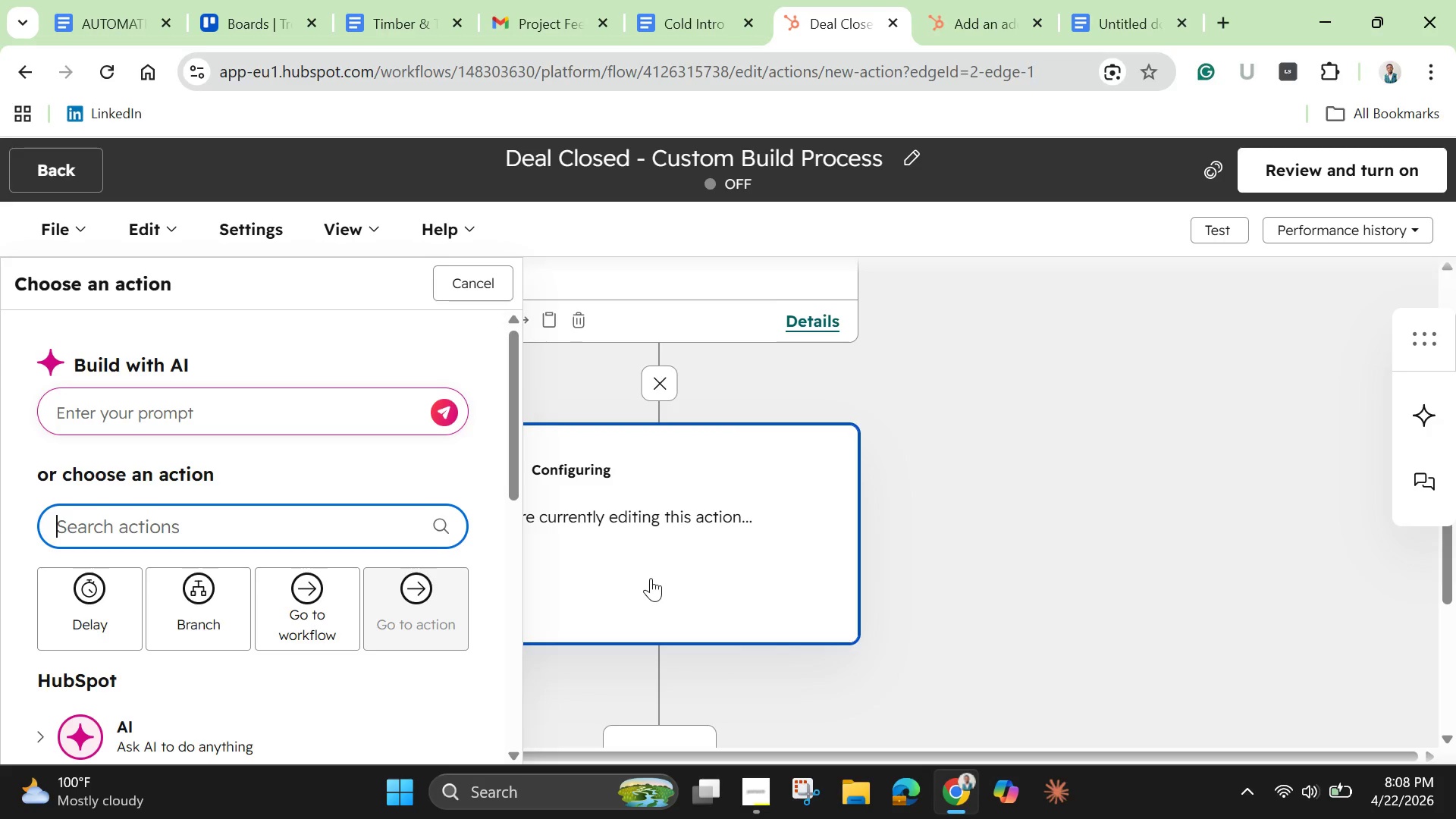 
scroll: coordinate [639, 583], scroll_direction: down, amount: 3.0
 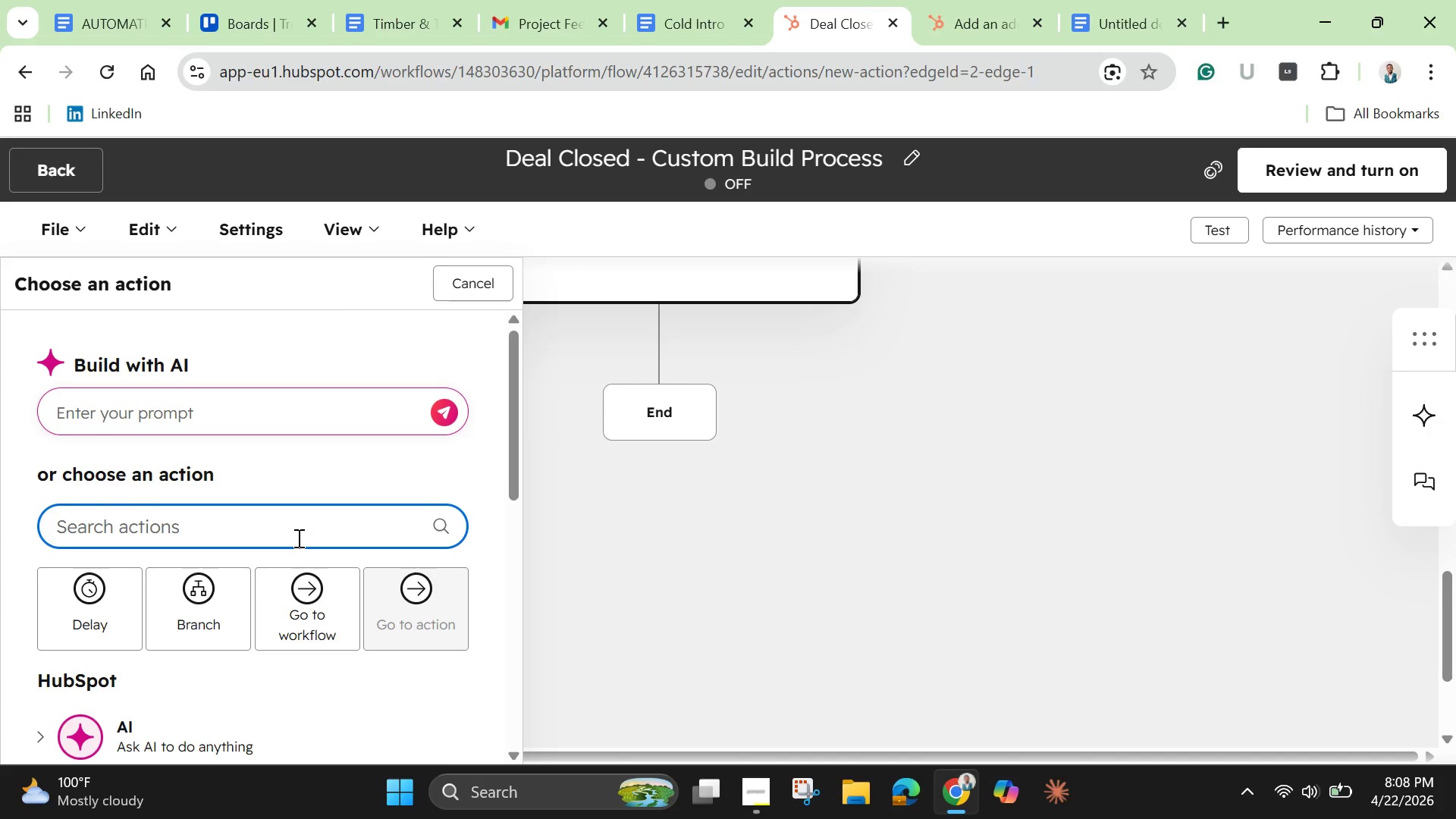 
scroll: coordinate [297, 544], scroll_direction: up, amount: 3.0
 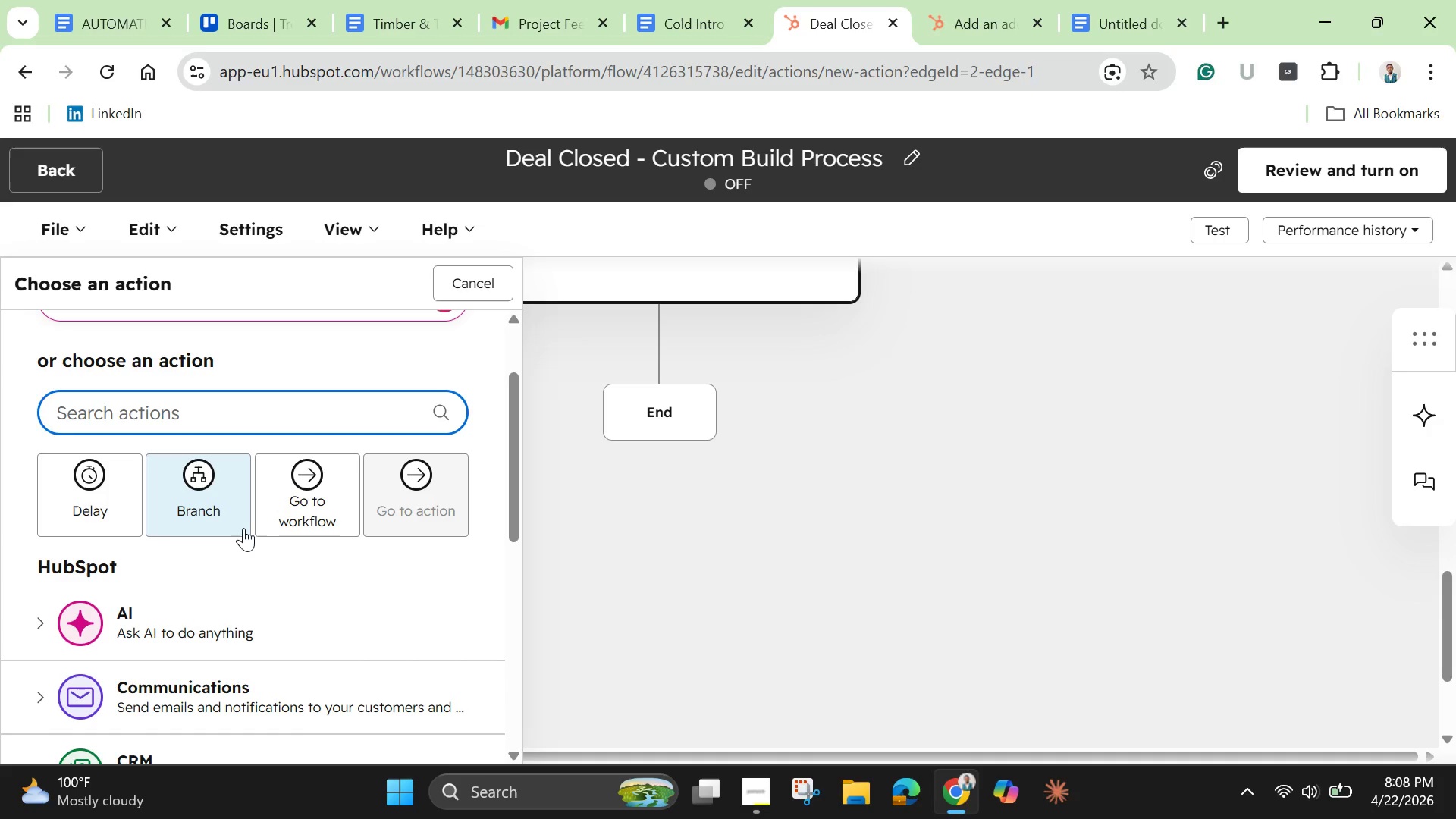 
wait(8.49)
 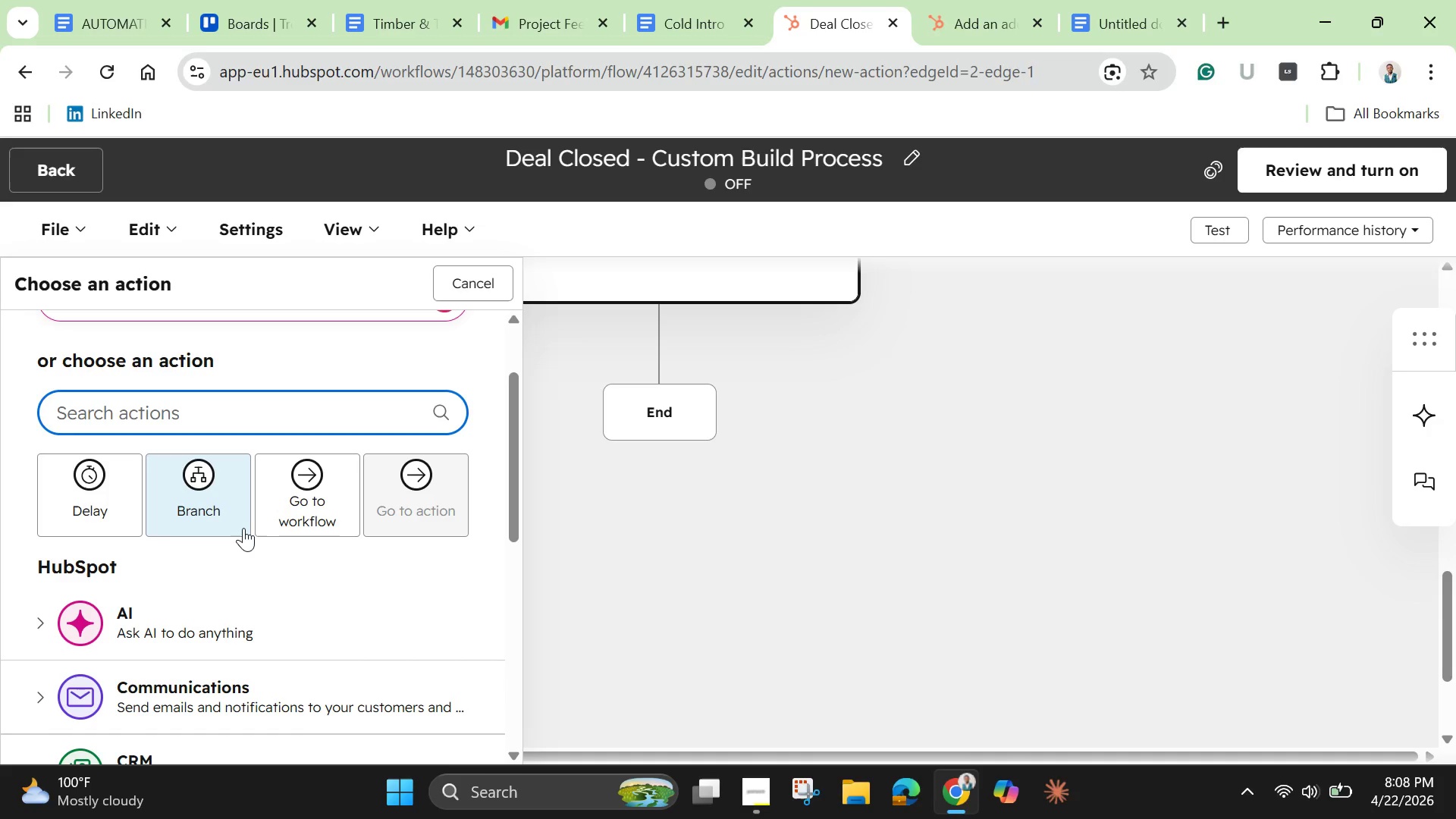 
scroll: coordinate [306, 536], scroll_direction: down, amount: 1.0
 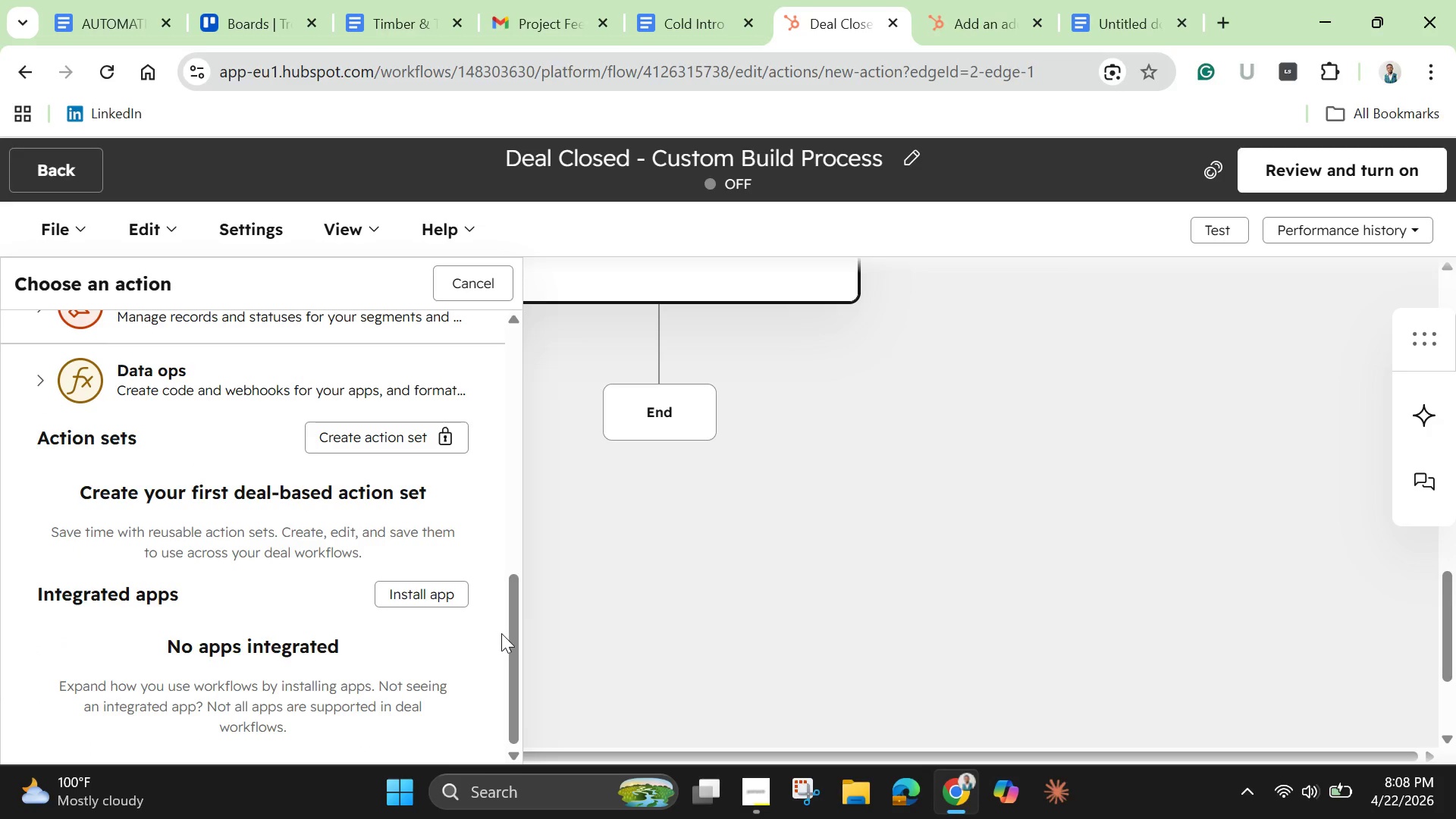 
left_click_drag(start_coordinate=[512, 639], to_coordinate=[486, 453])
 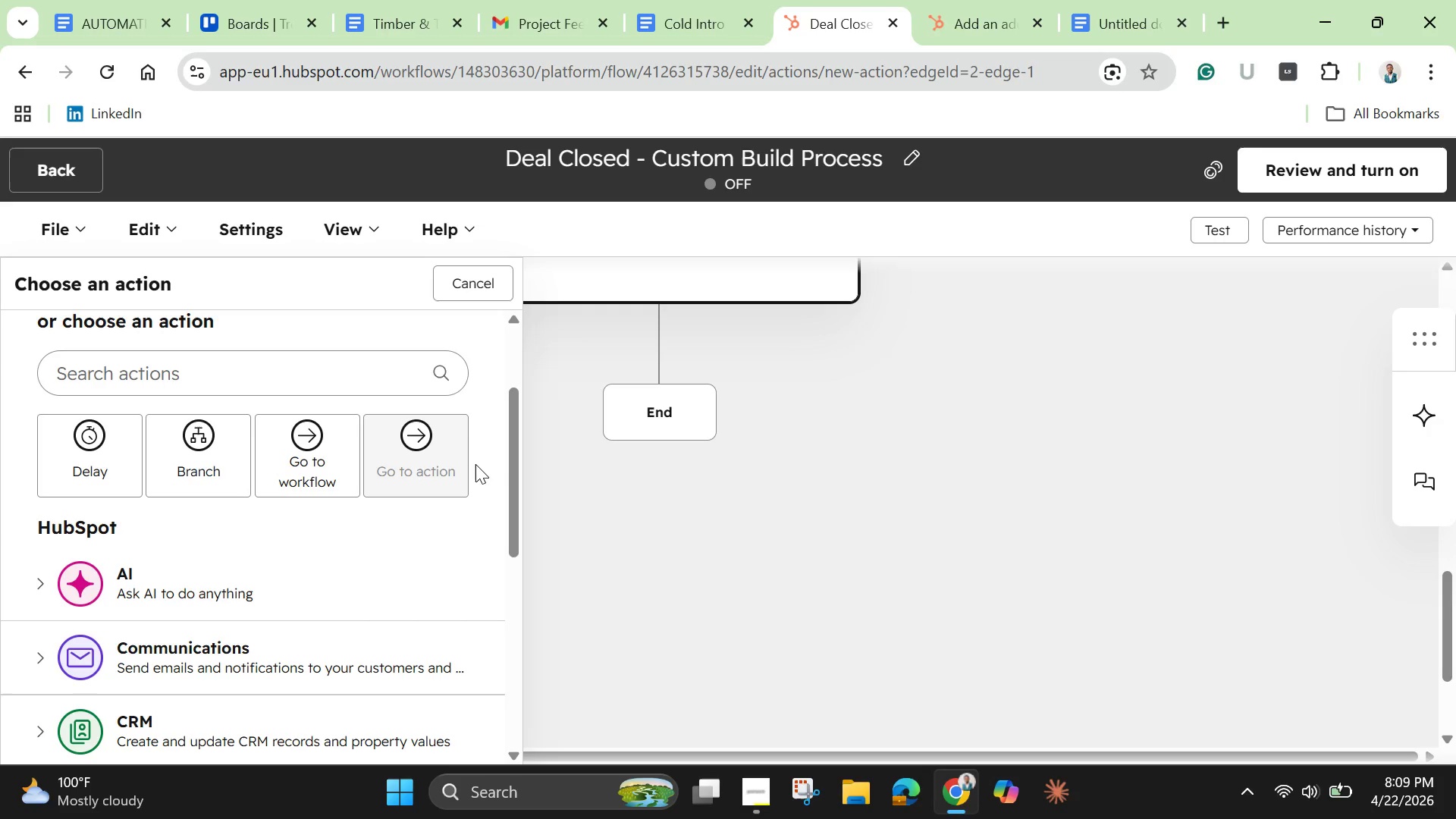 
wait(31.95)
 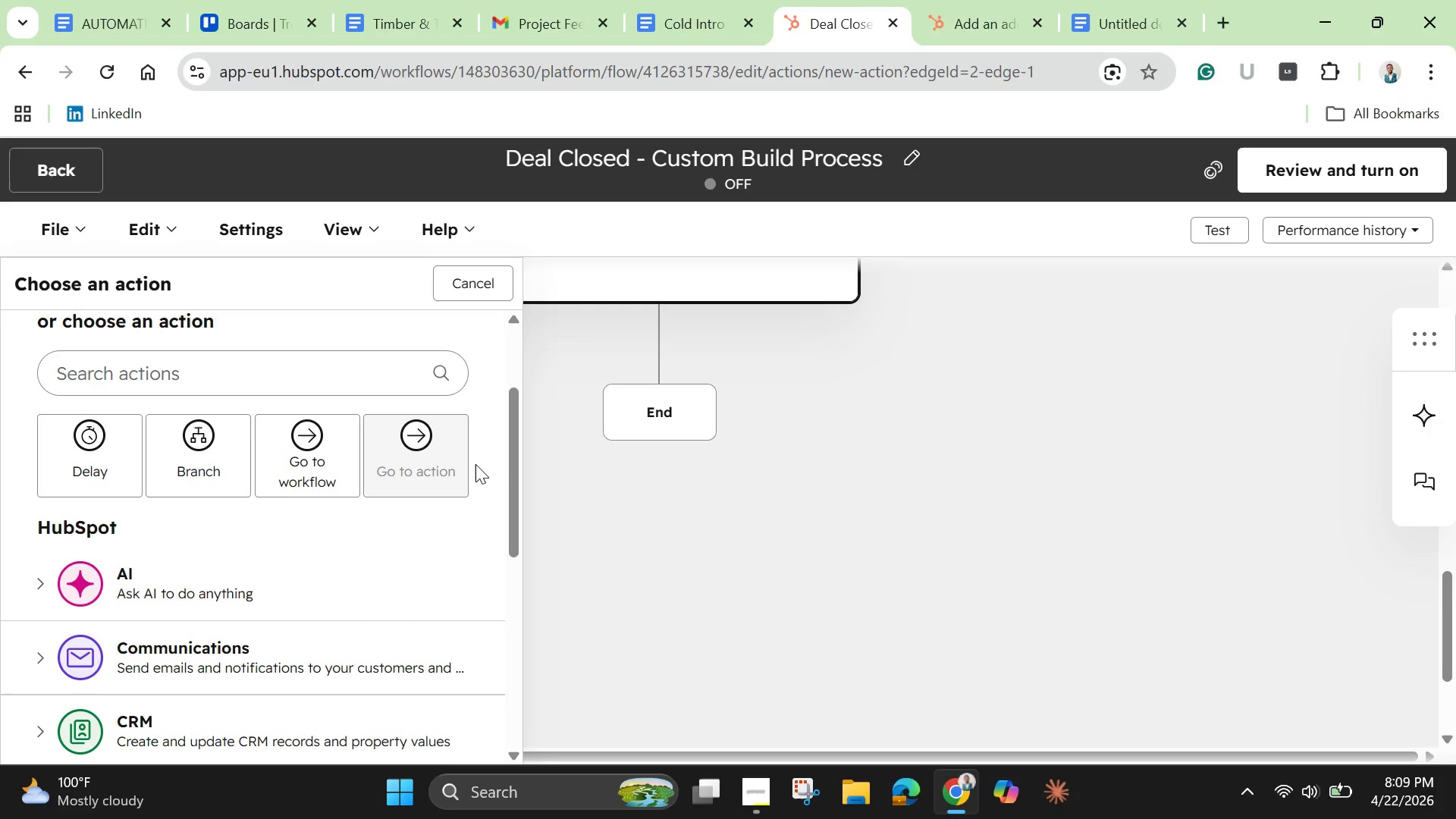 
scroll: coordinate [808, 397], scroll_direction: up, amount: 2.0
 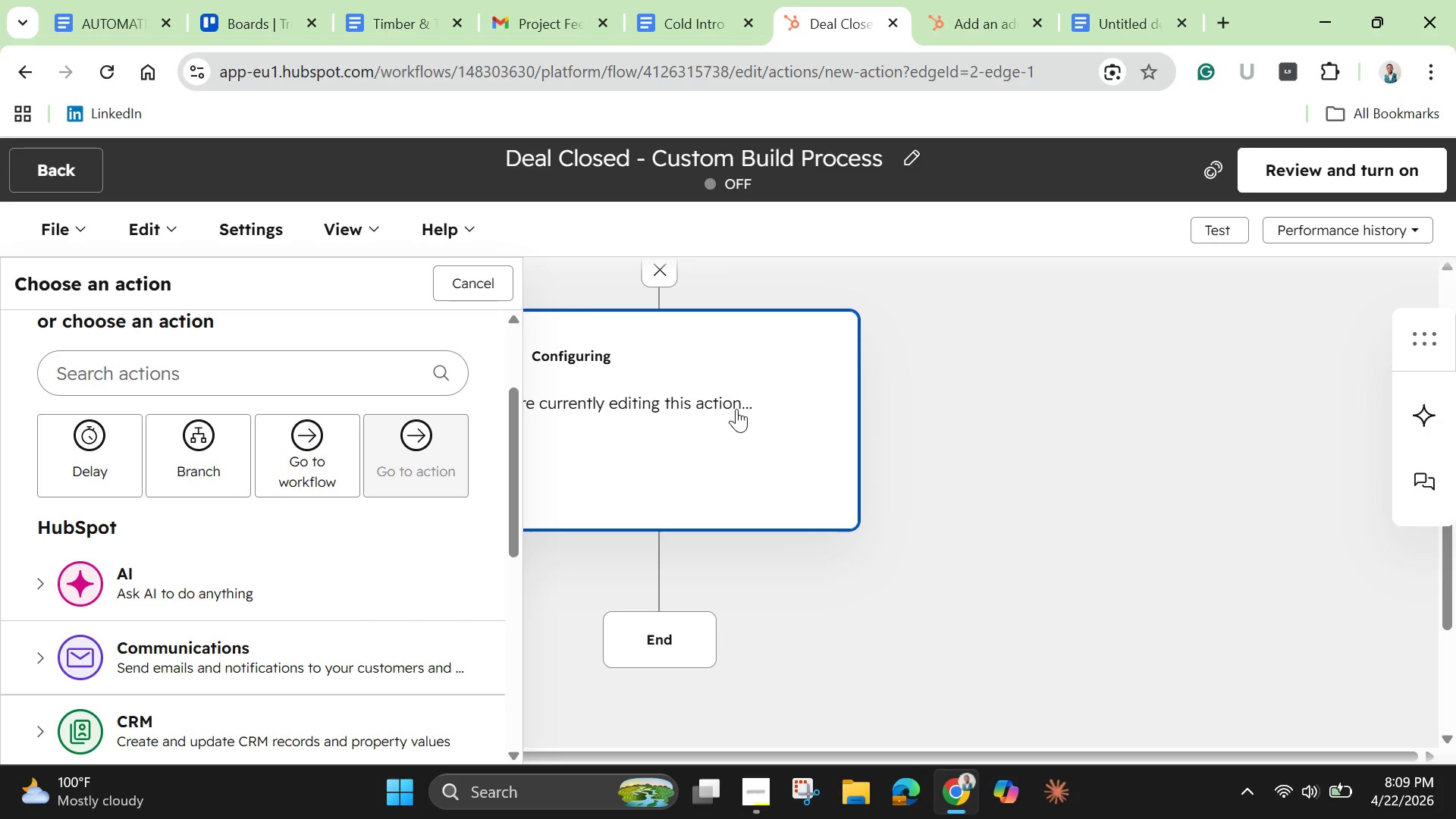 
left_click([736, 409])
 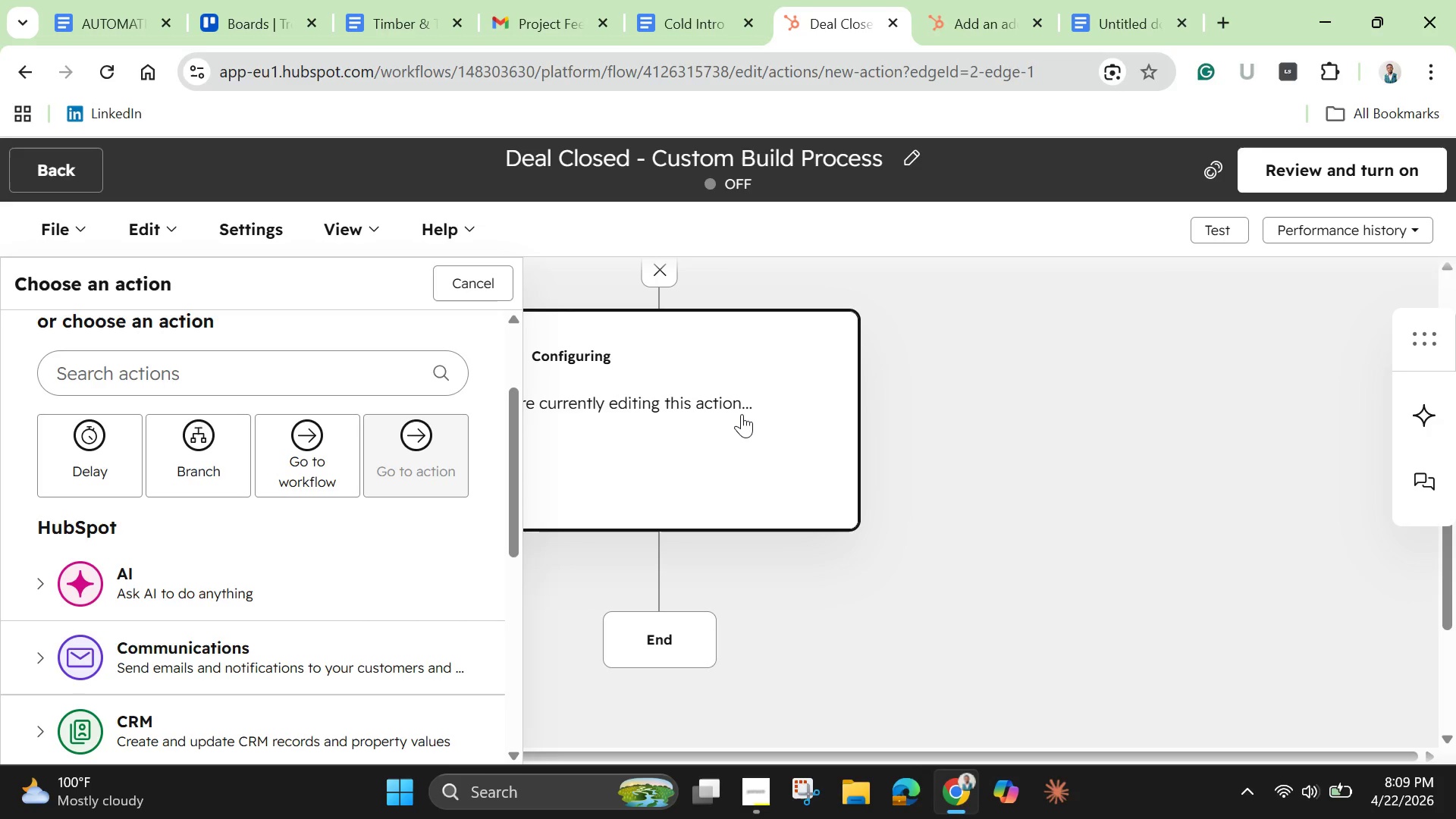 
wait(13.2)
 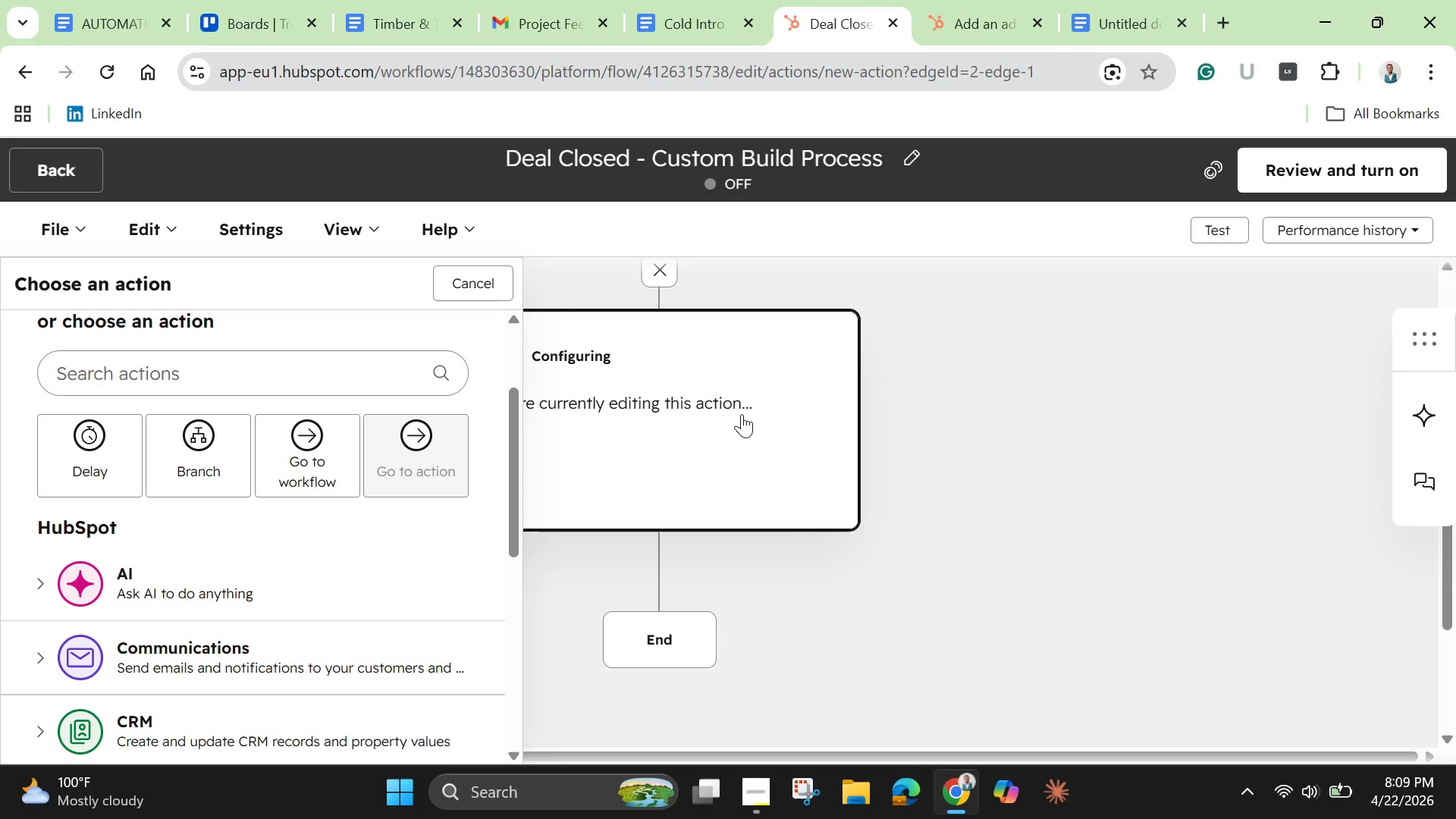 
scroll: coordinate [212, 458], scroll_direction: down, amount: 8.0
 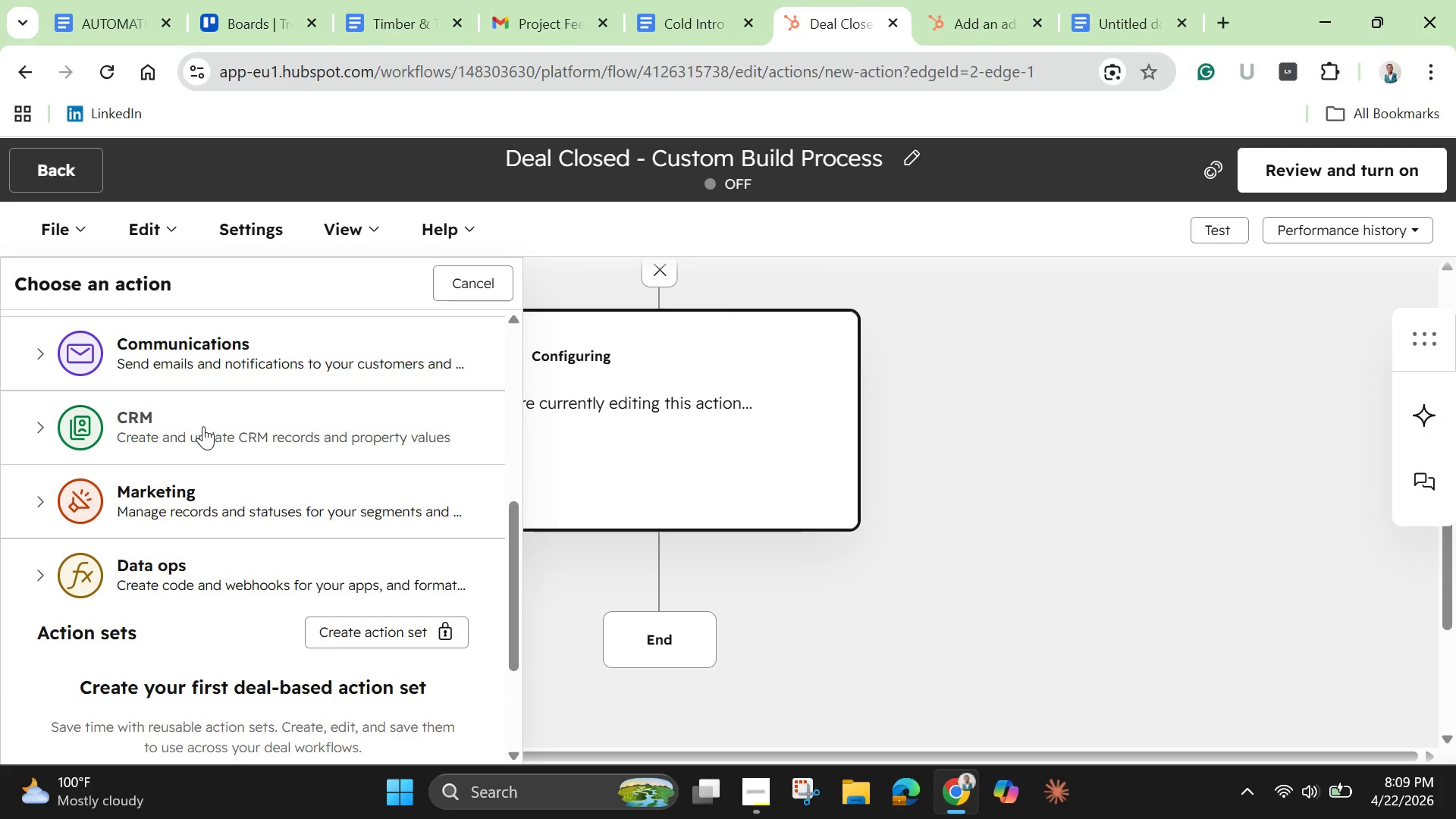 
left_click([203, 426])
 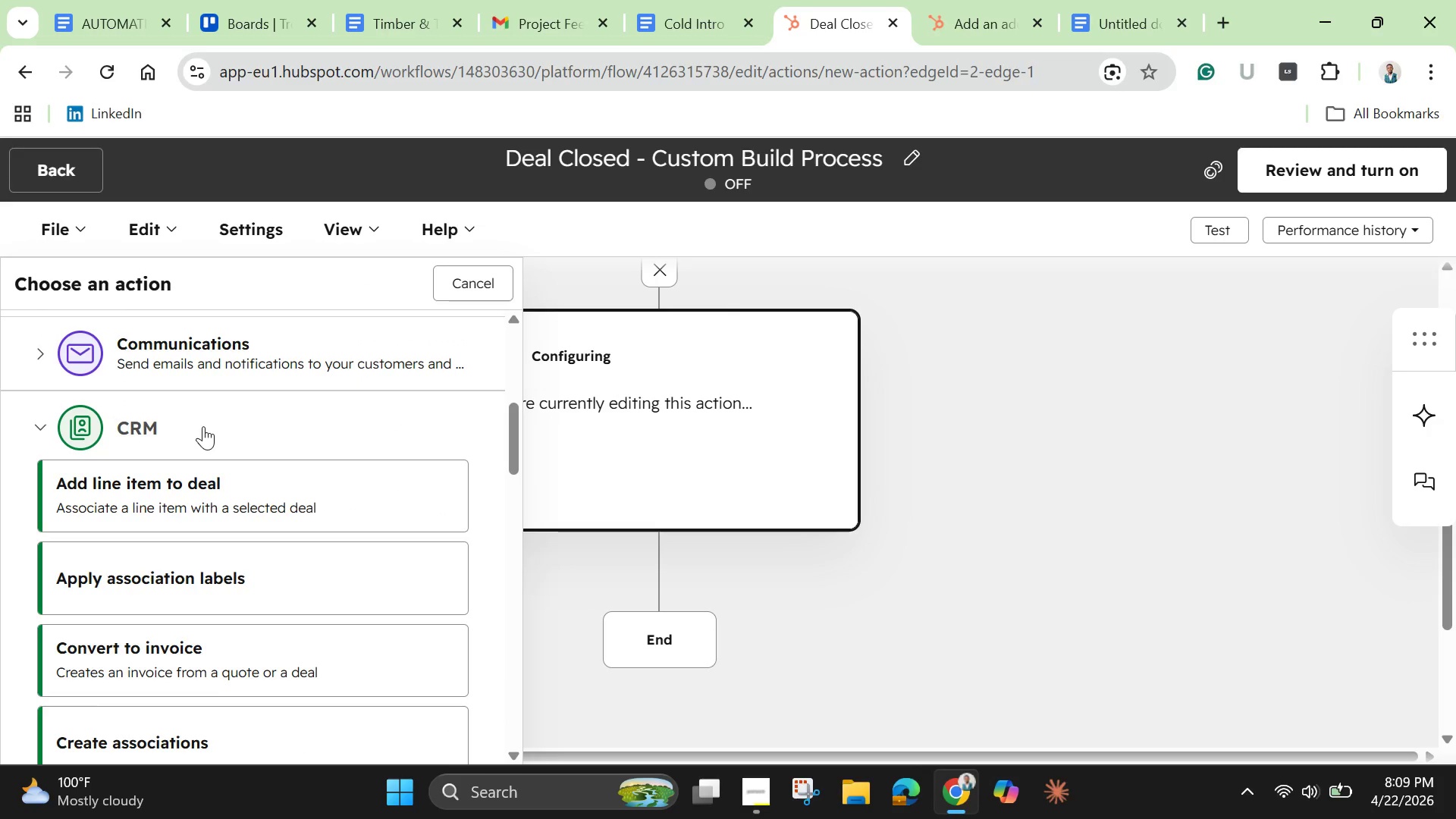 
scroll: coordinate [203, 426], scroll_direction: down, amount: 4.0
 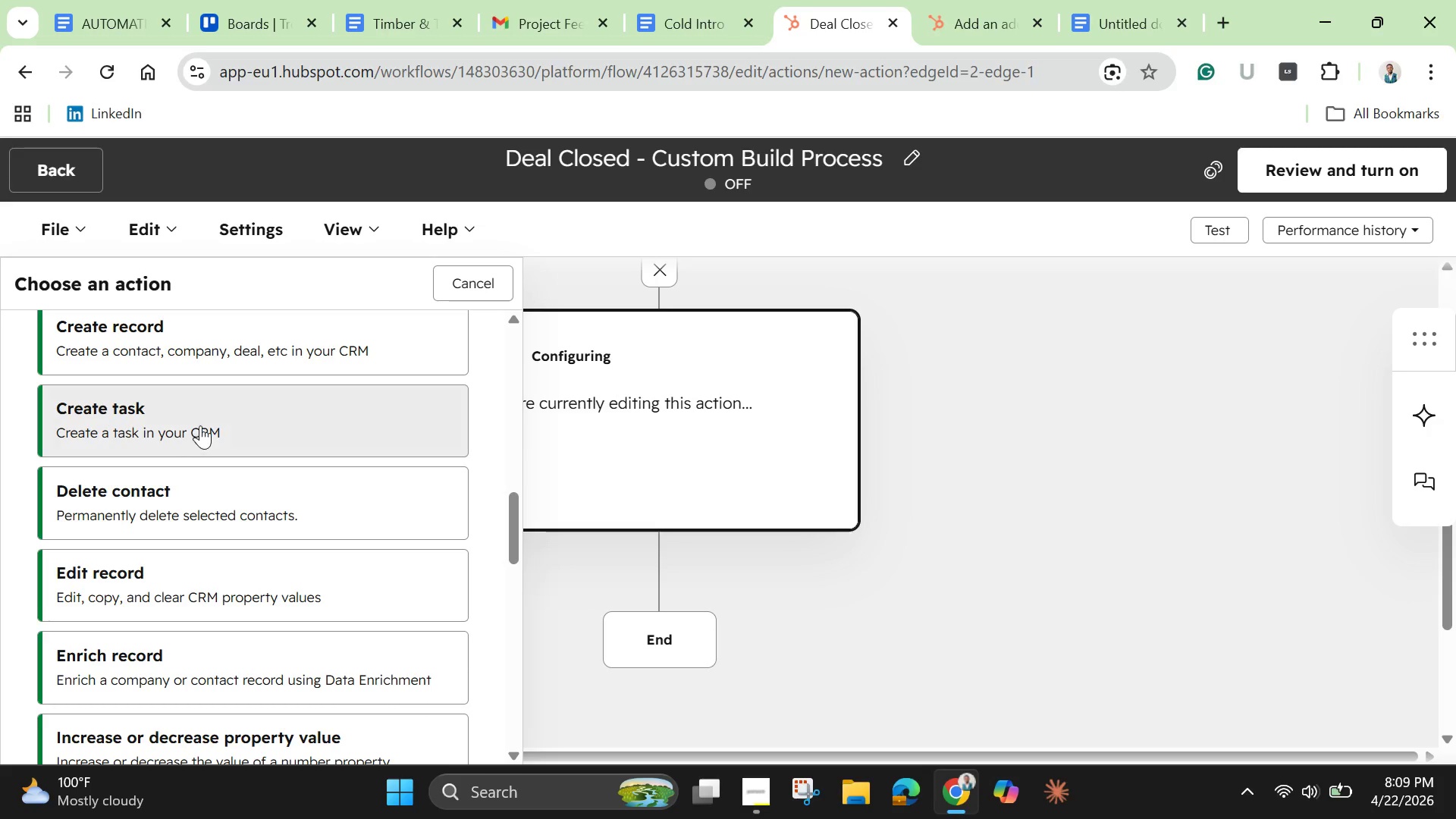 
left_click([200, 425])
 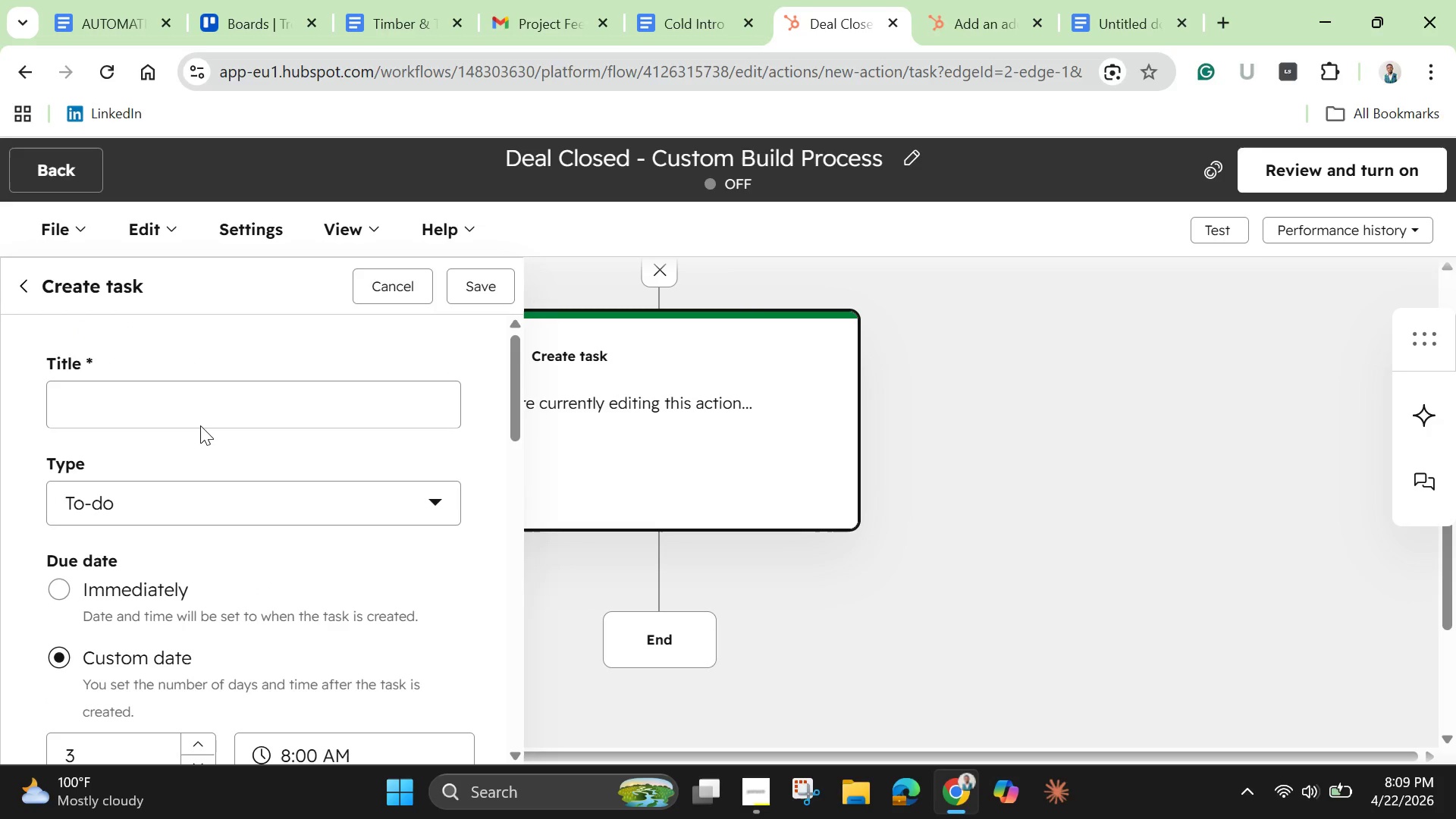 
wait(5.61)
 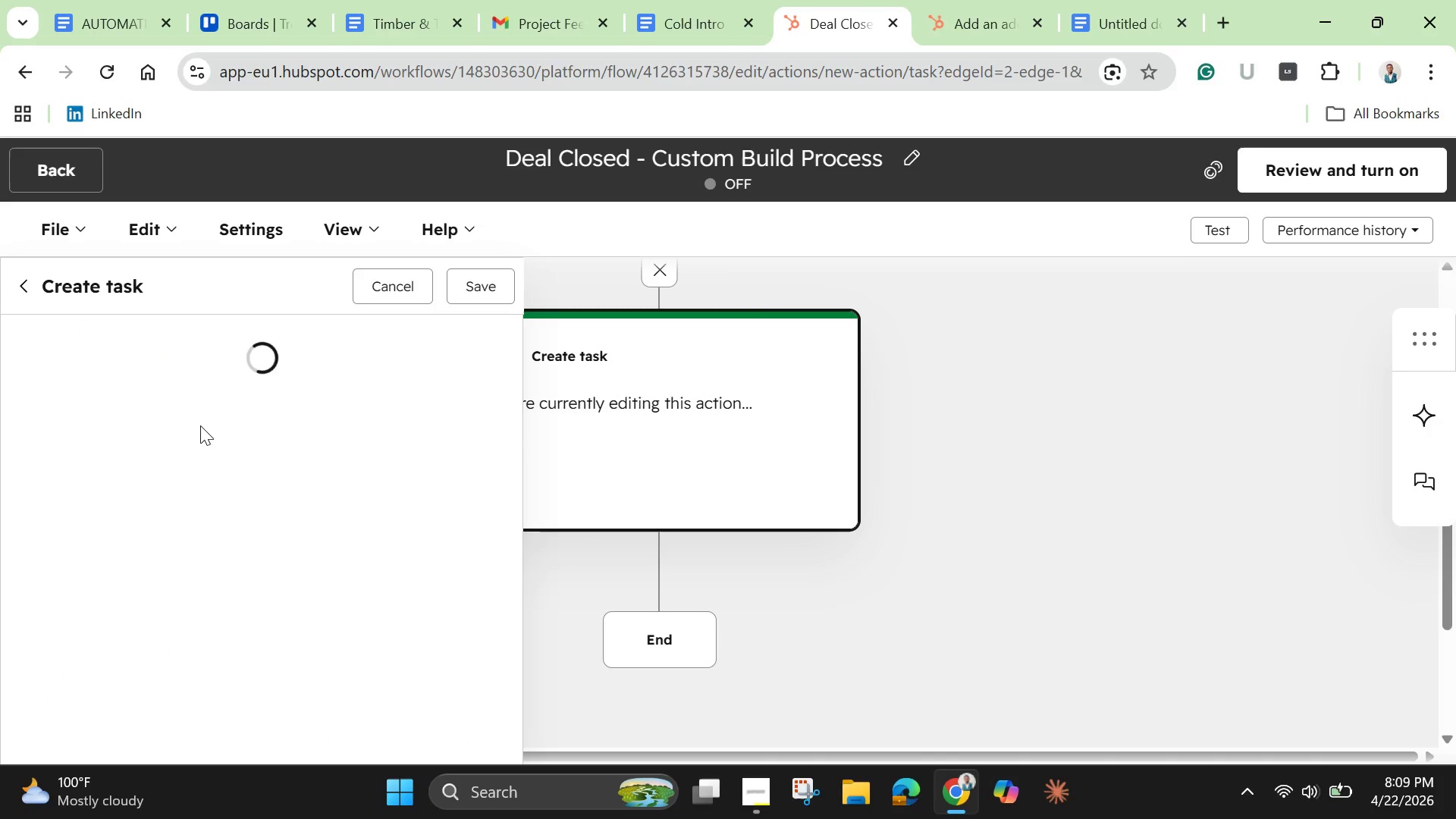 
left_click([207, 413])
 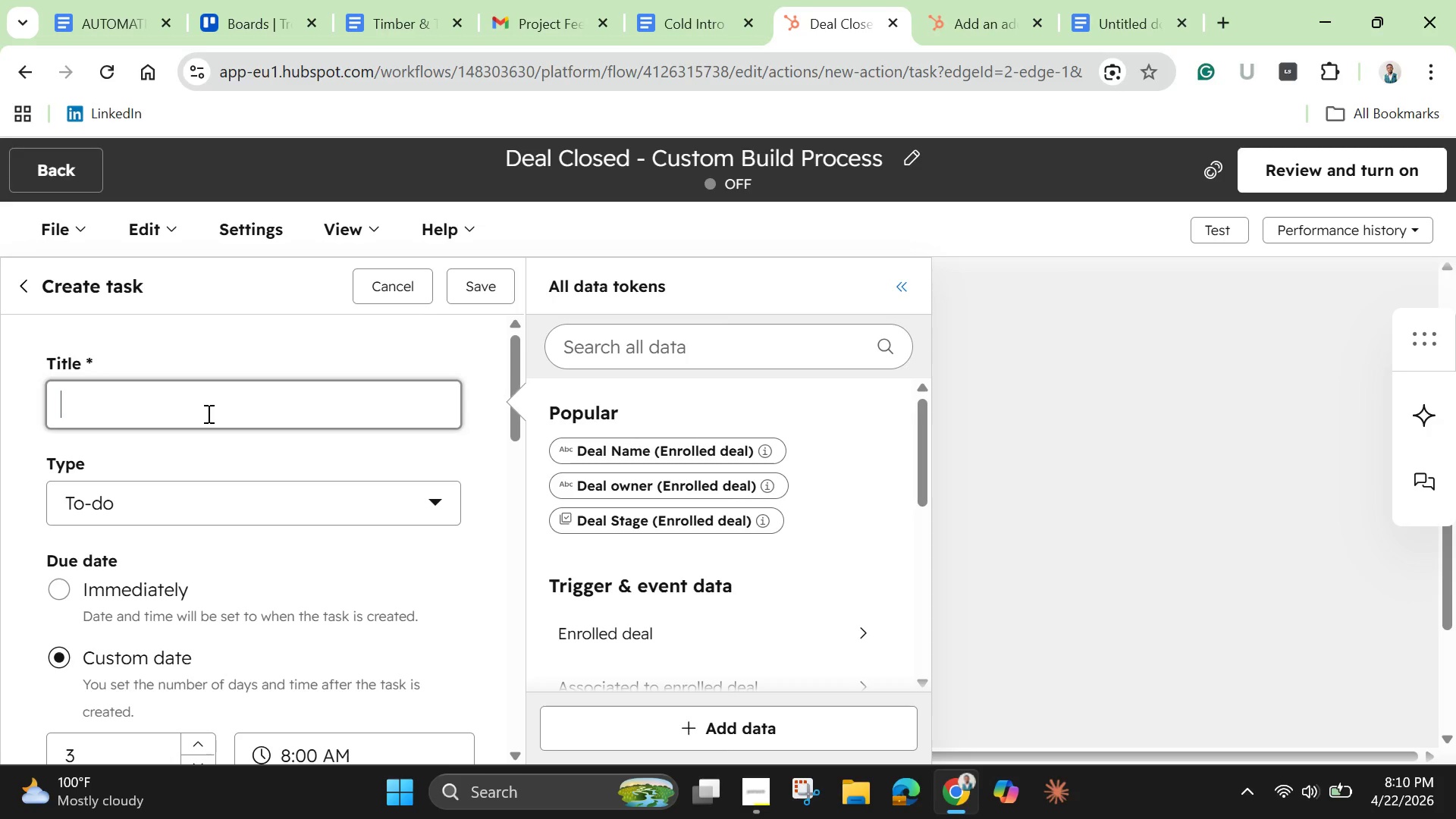 
type(Begin Fitting Process)
 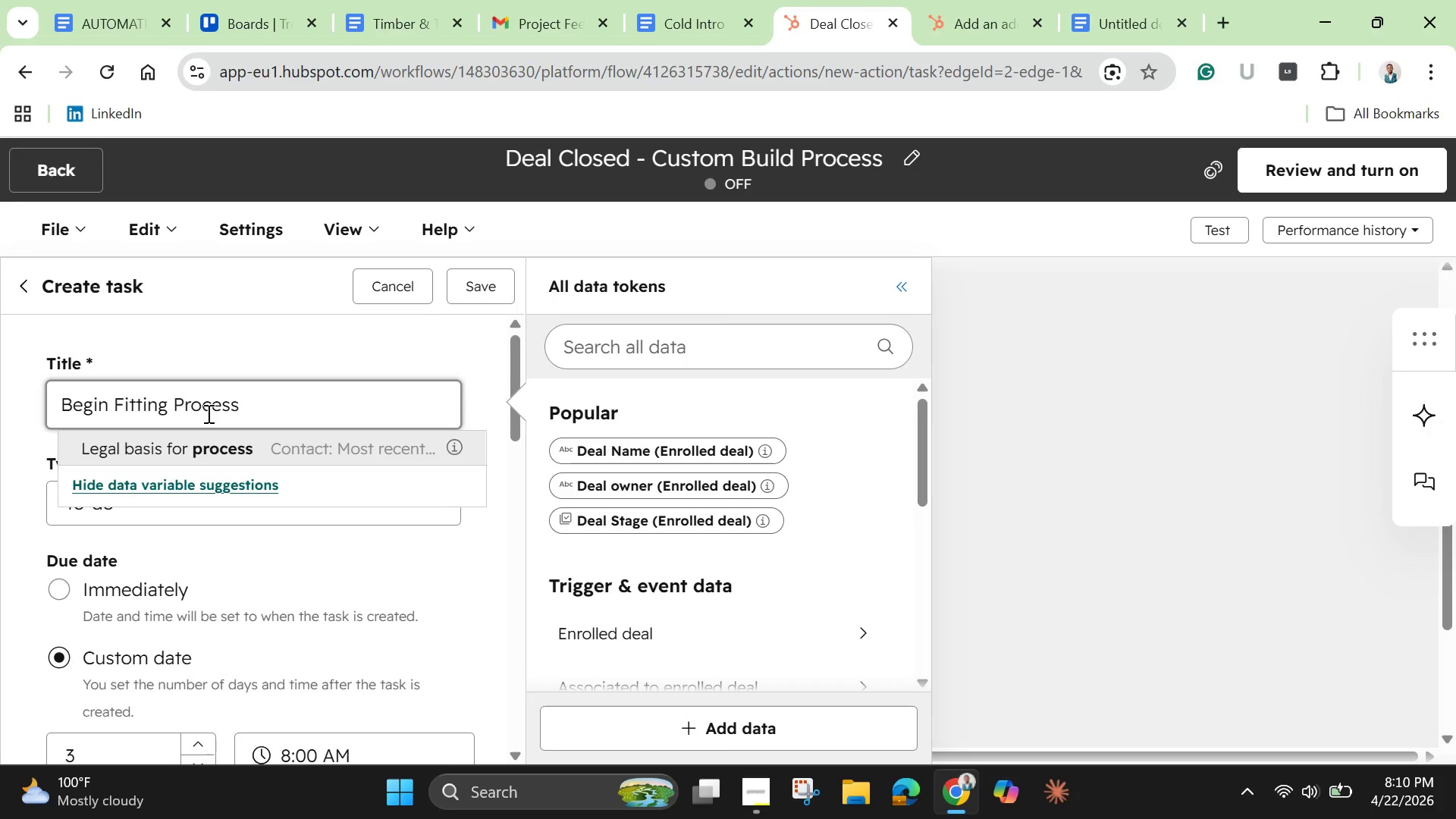 
key(Enter)
 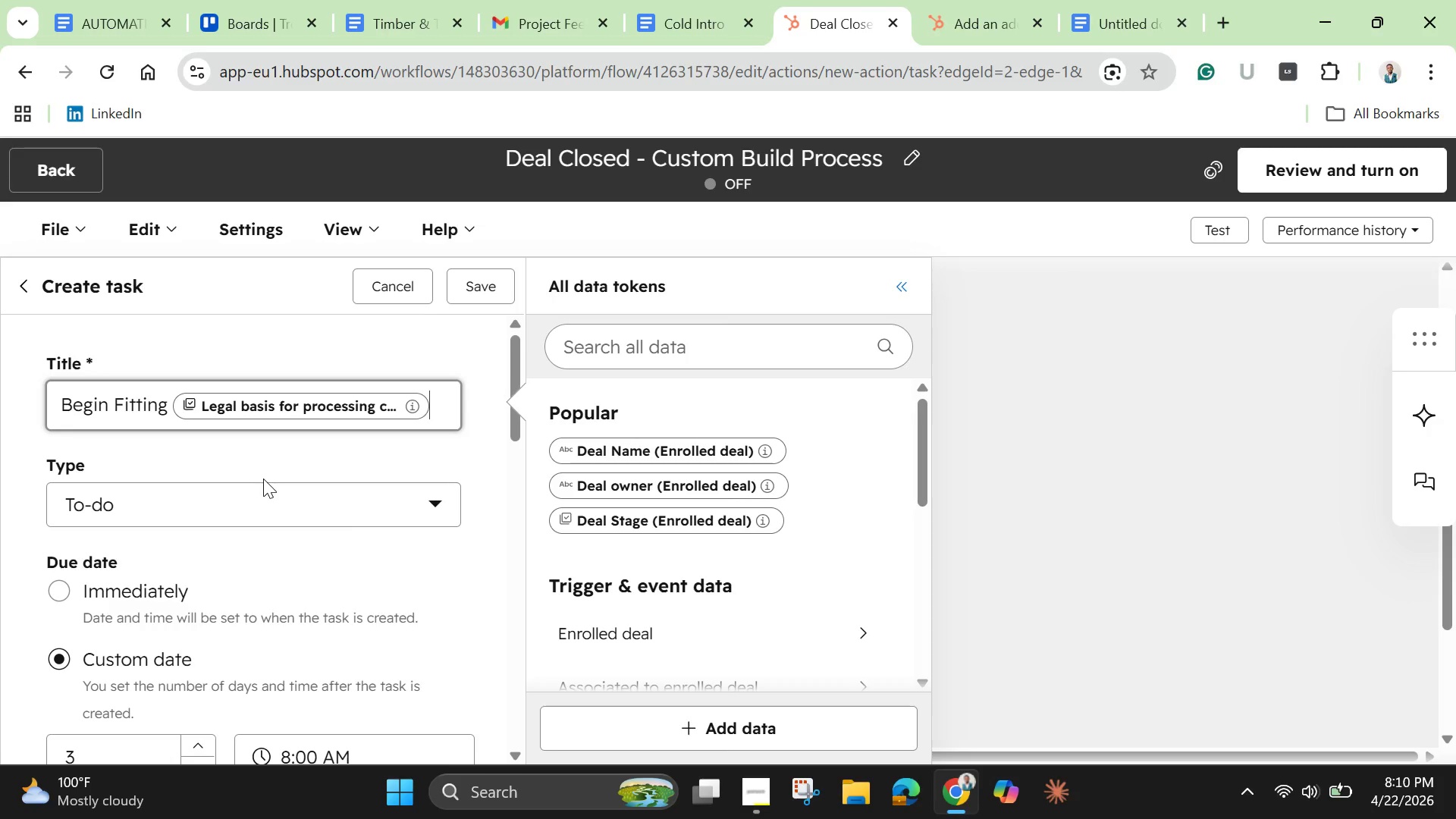 
wait(7.41)
 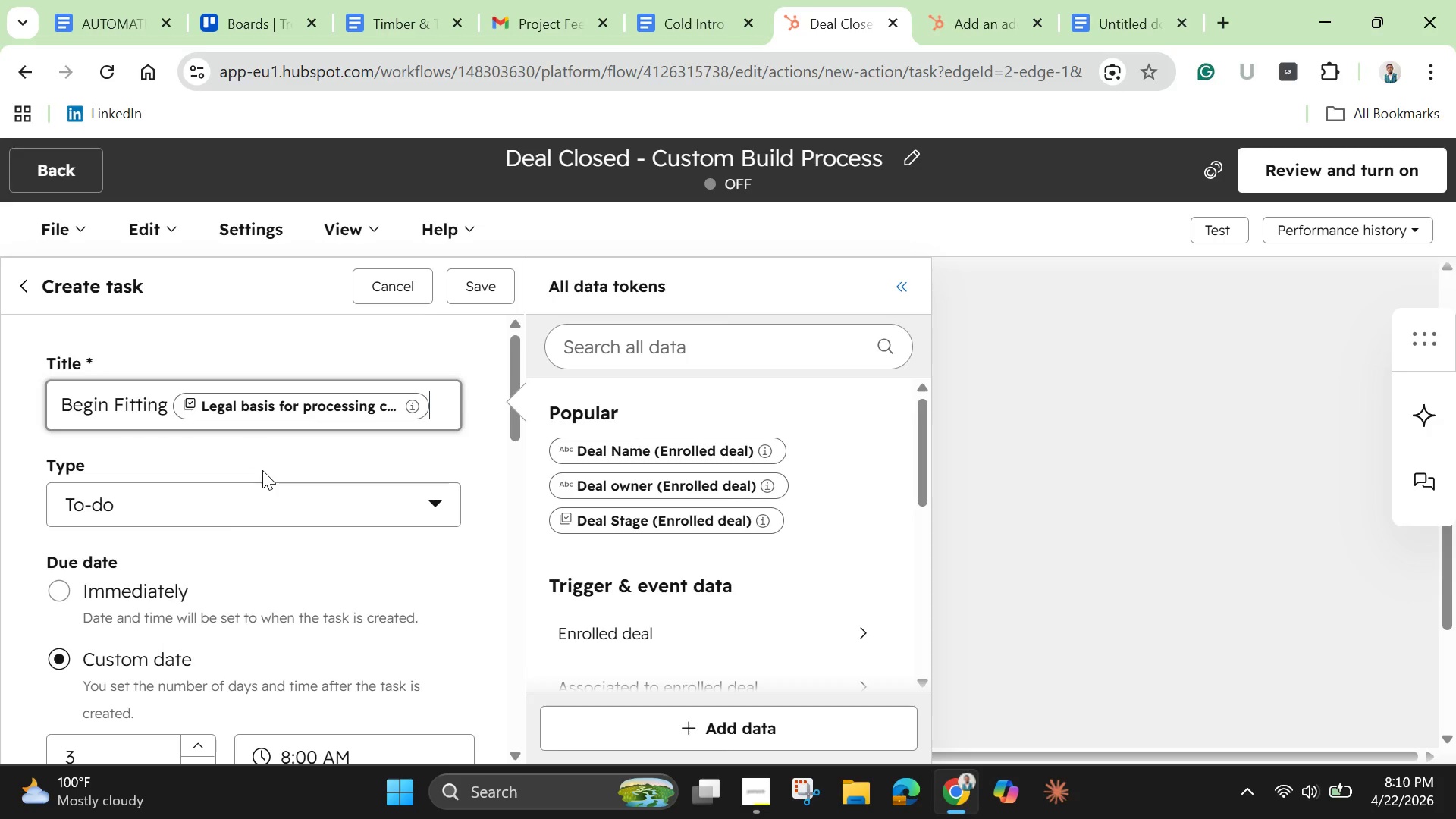 
key(Backspace)
type(Process)
 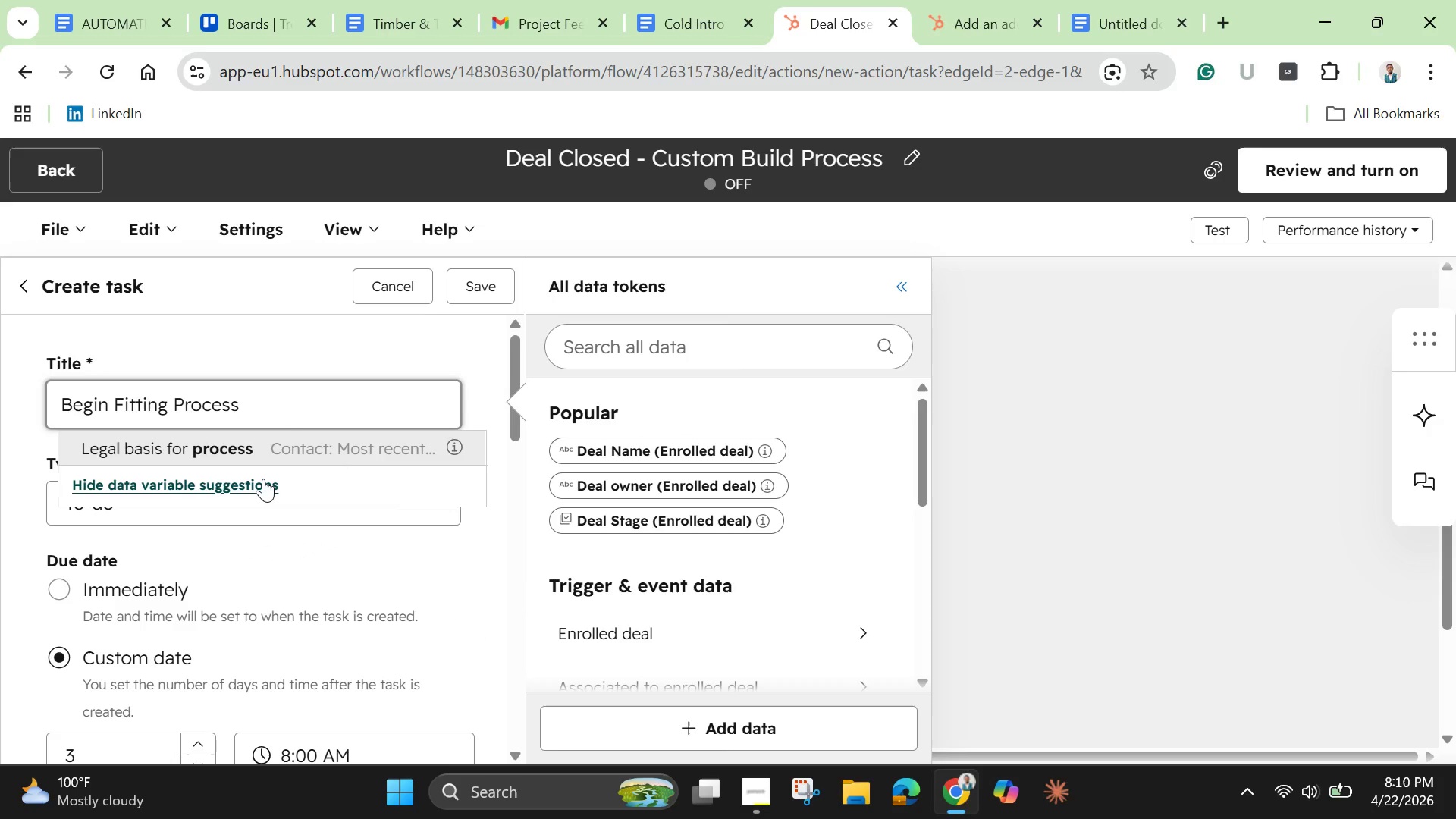 
left_click([294, 322])
 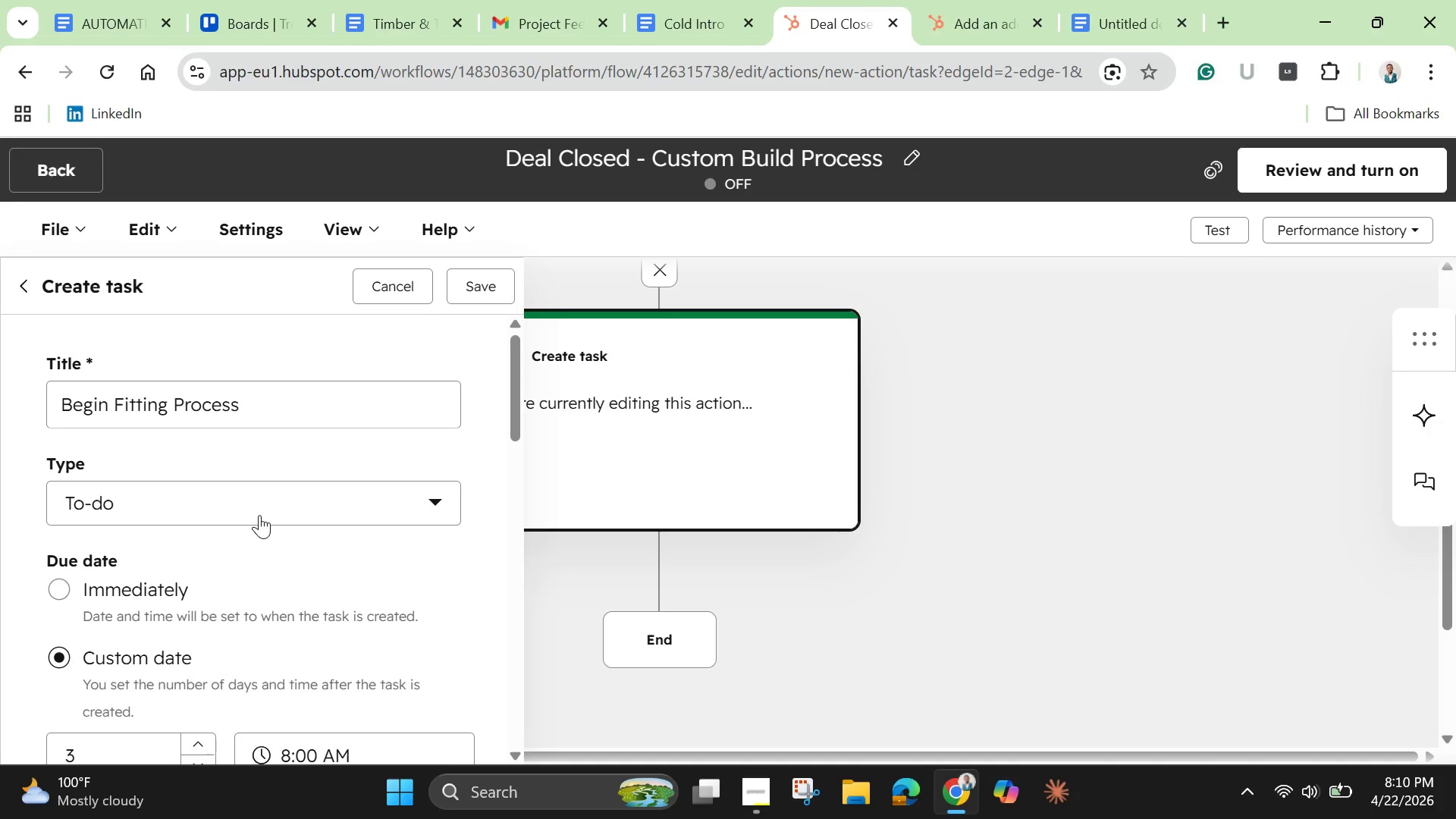 
wait(7.67)
 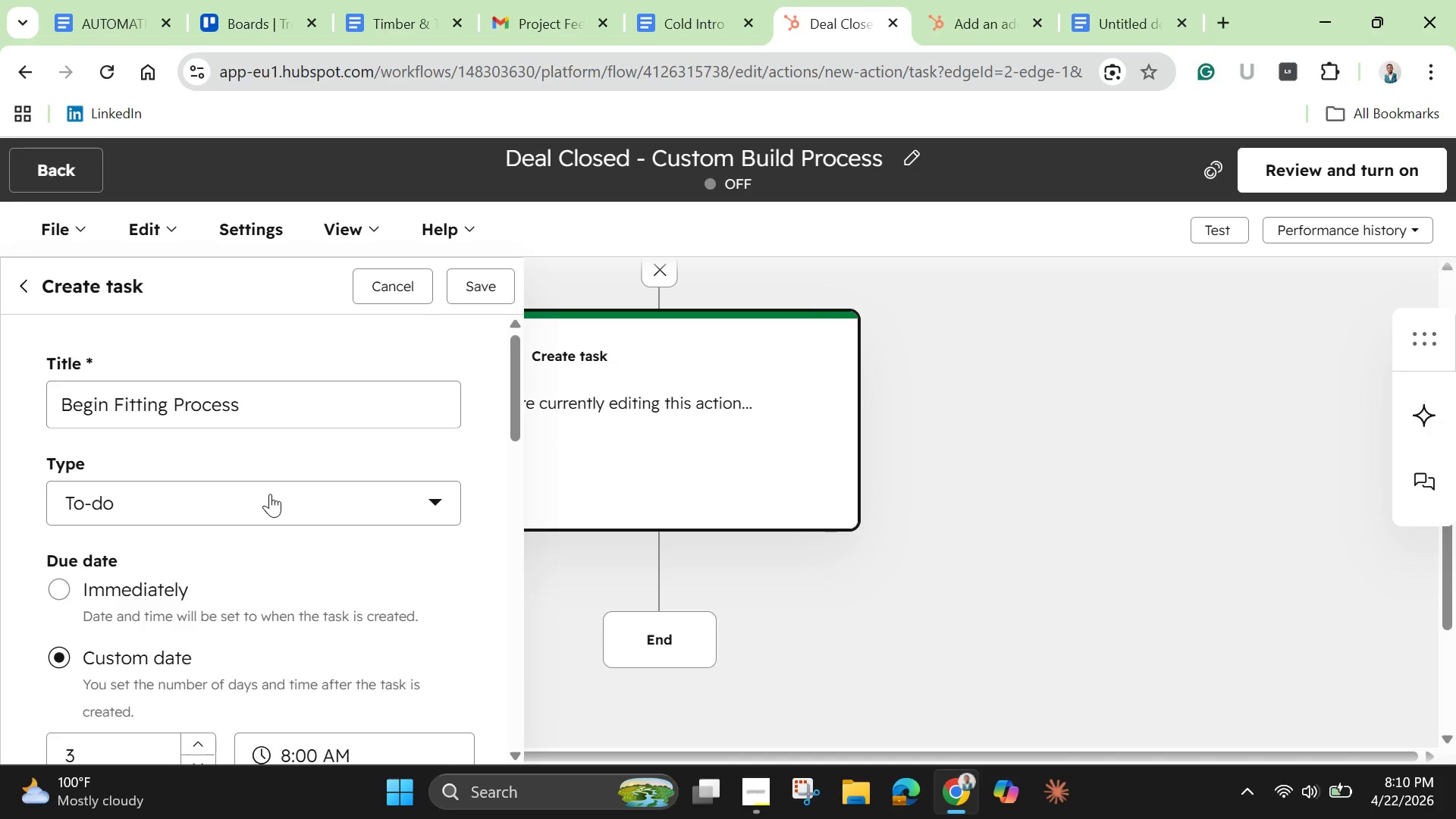 
left_click([259, 515])
 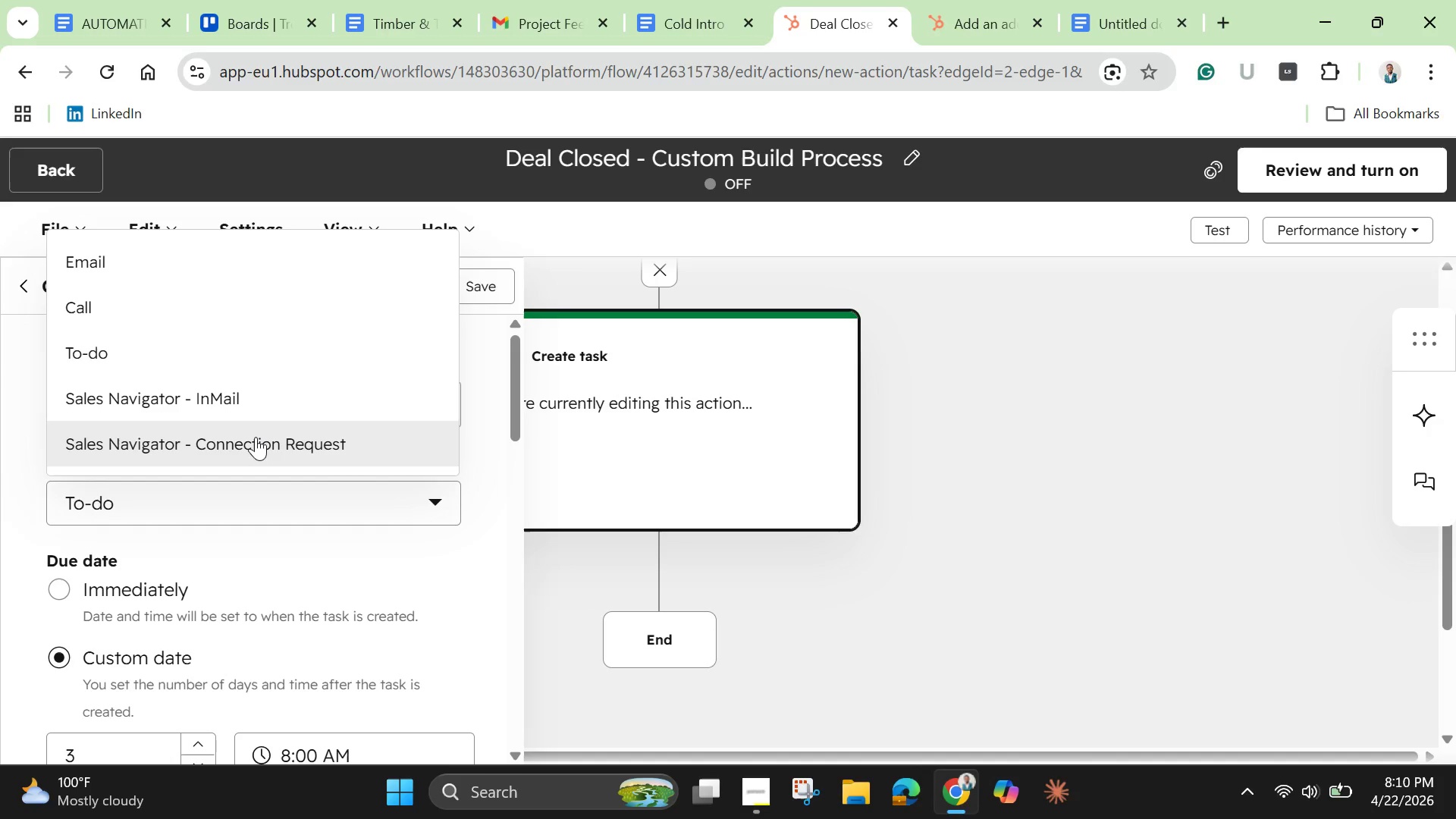 
scroll: coordinate [250, 311], scroll_direction: none, amount: 0.0
 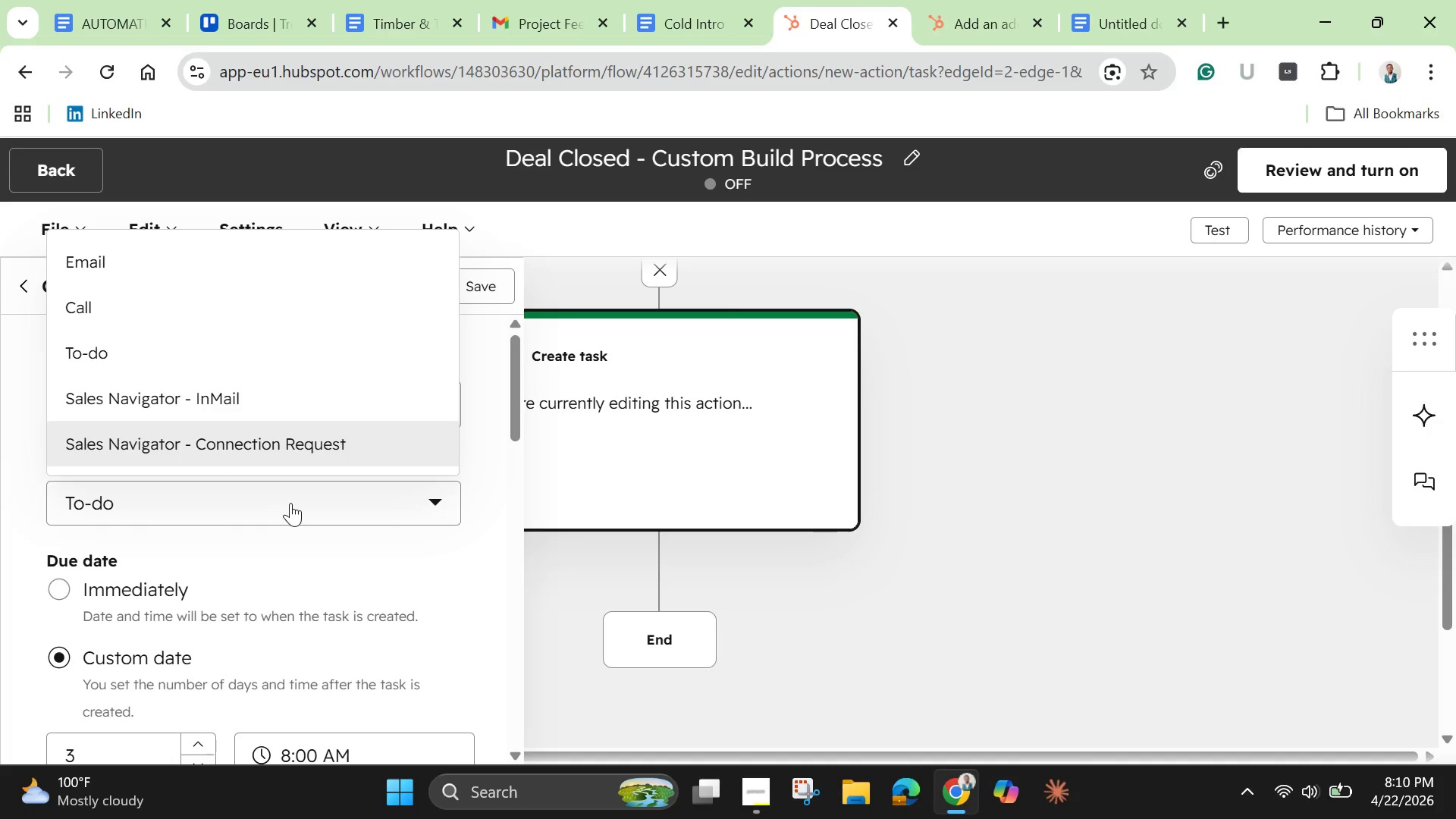 
left_click([290, 503])
 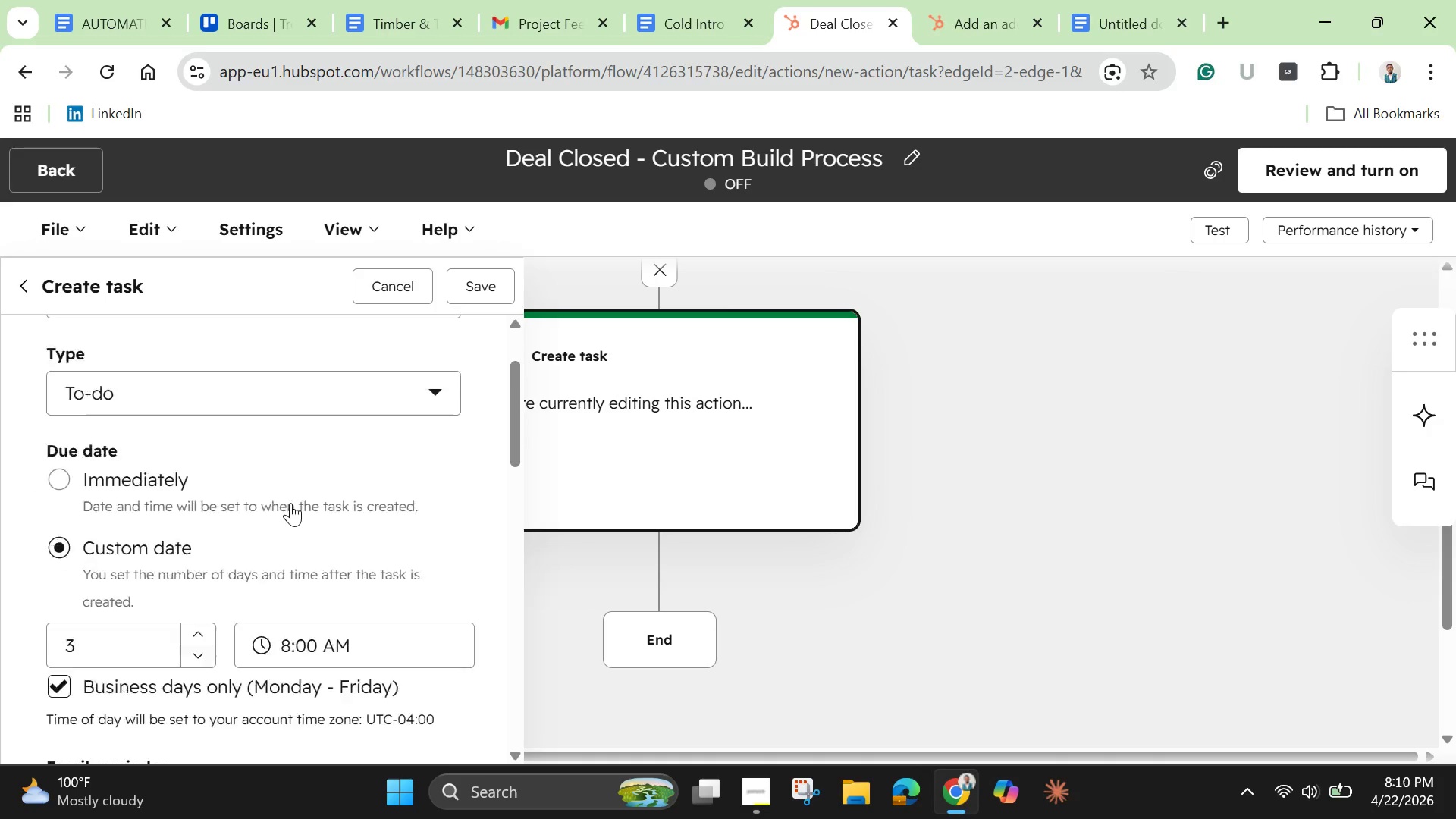 
scroll: coordinate [290, 503], scroll_direction: none, amount: 0.0
 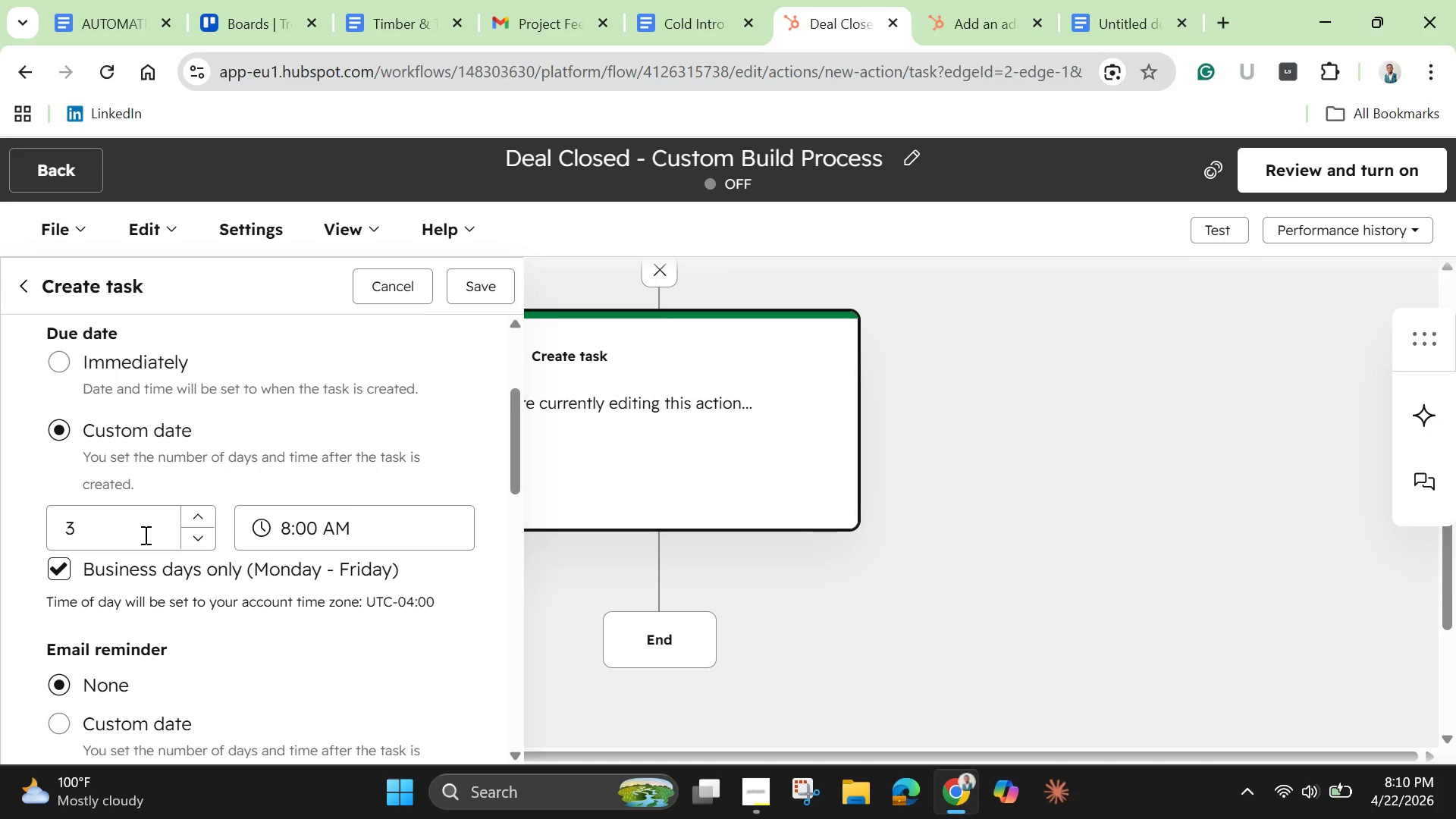 
left_click([144, 535])
 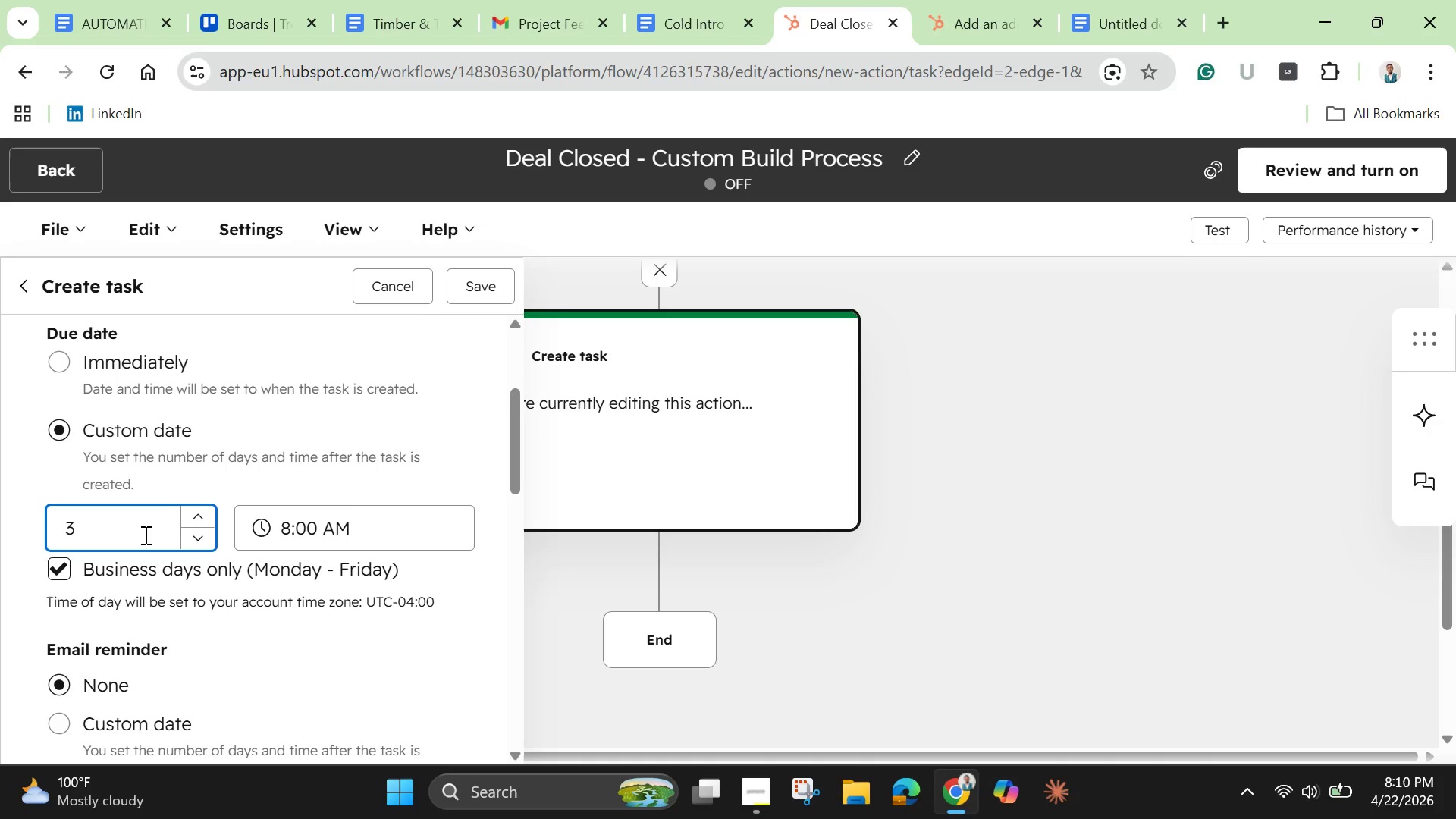 
key(Backspace)
 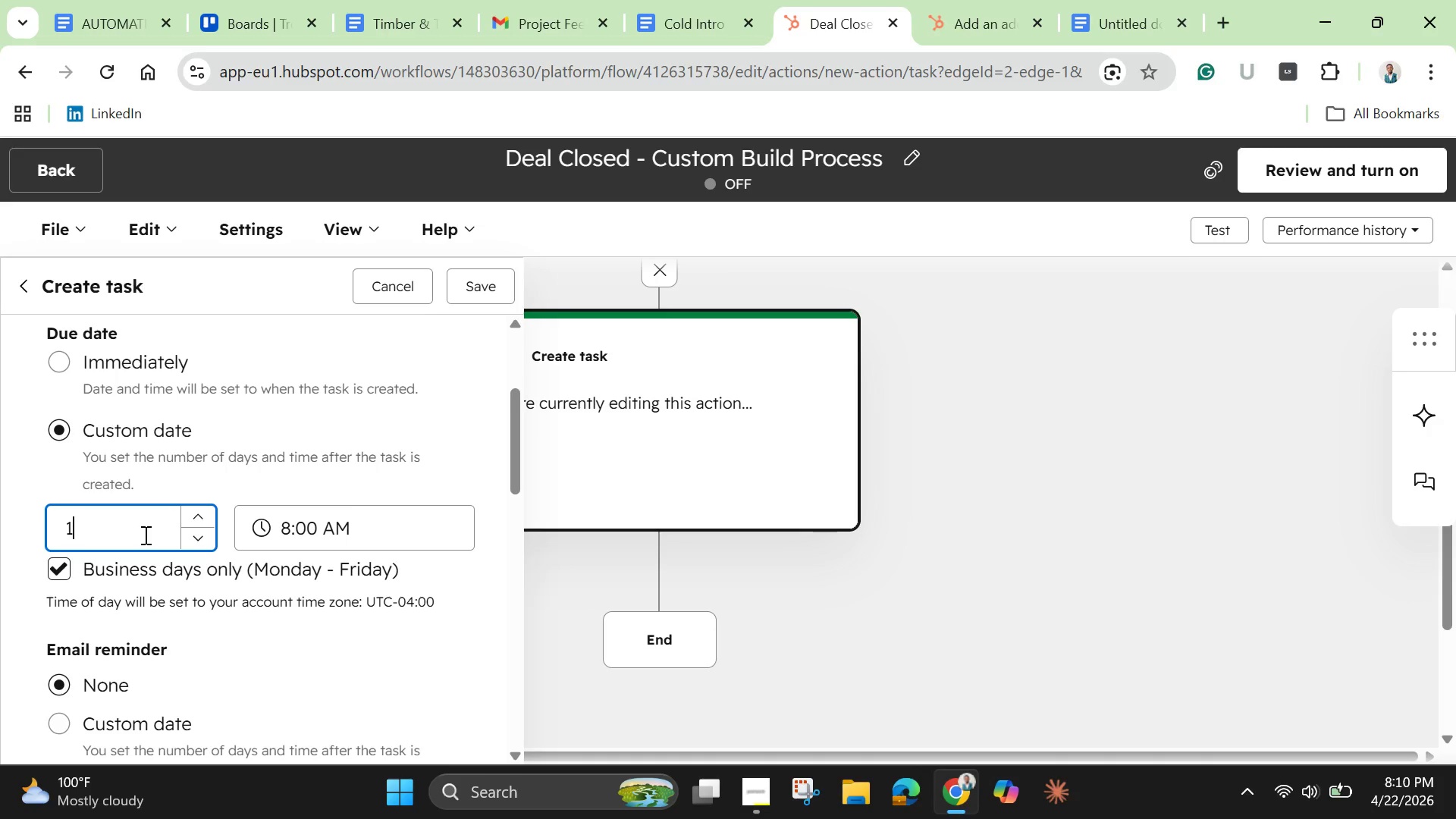 
key(1)
 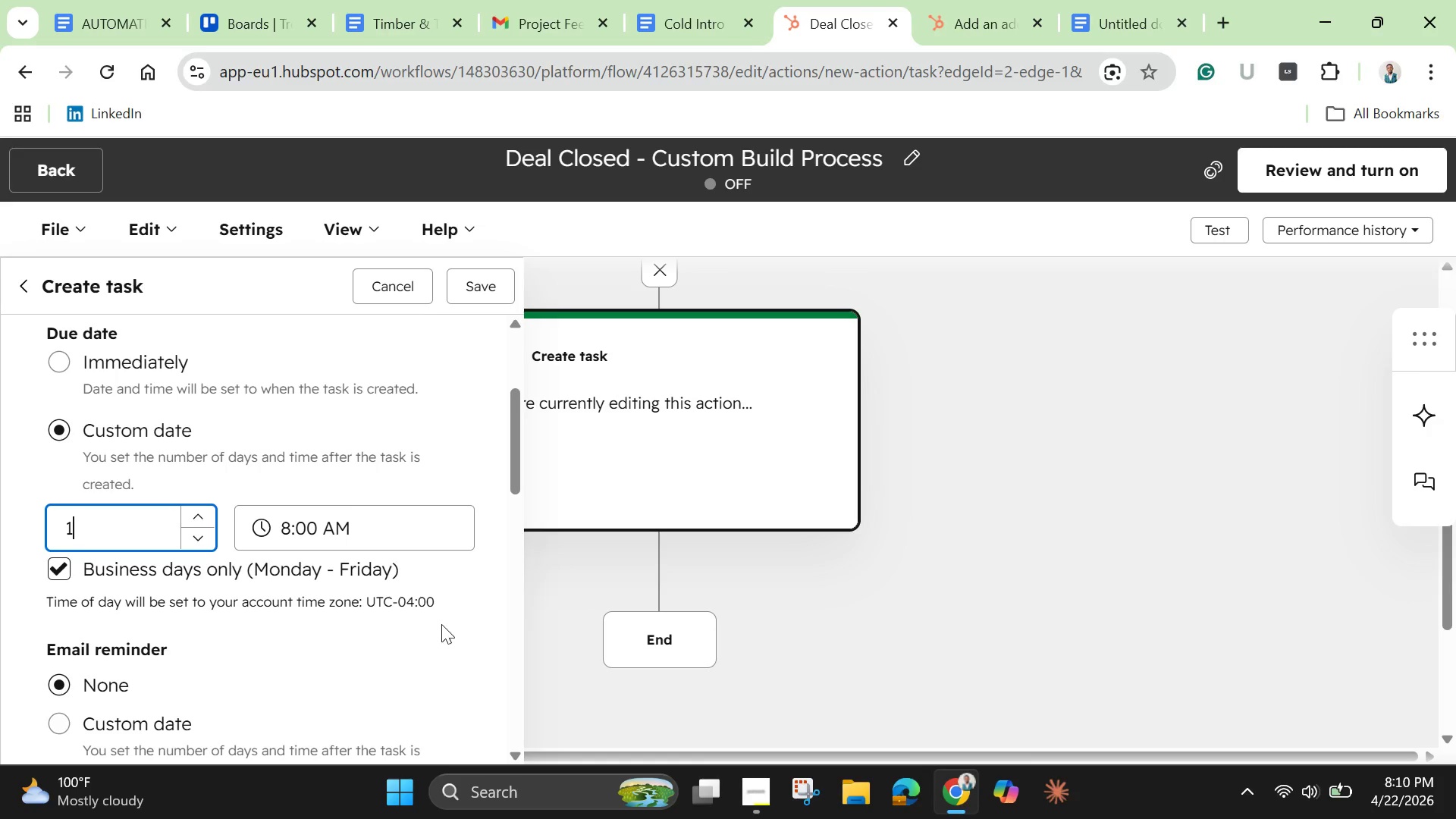 
left_click([496, 507])
 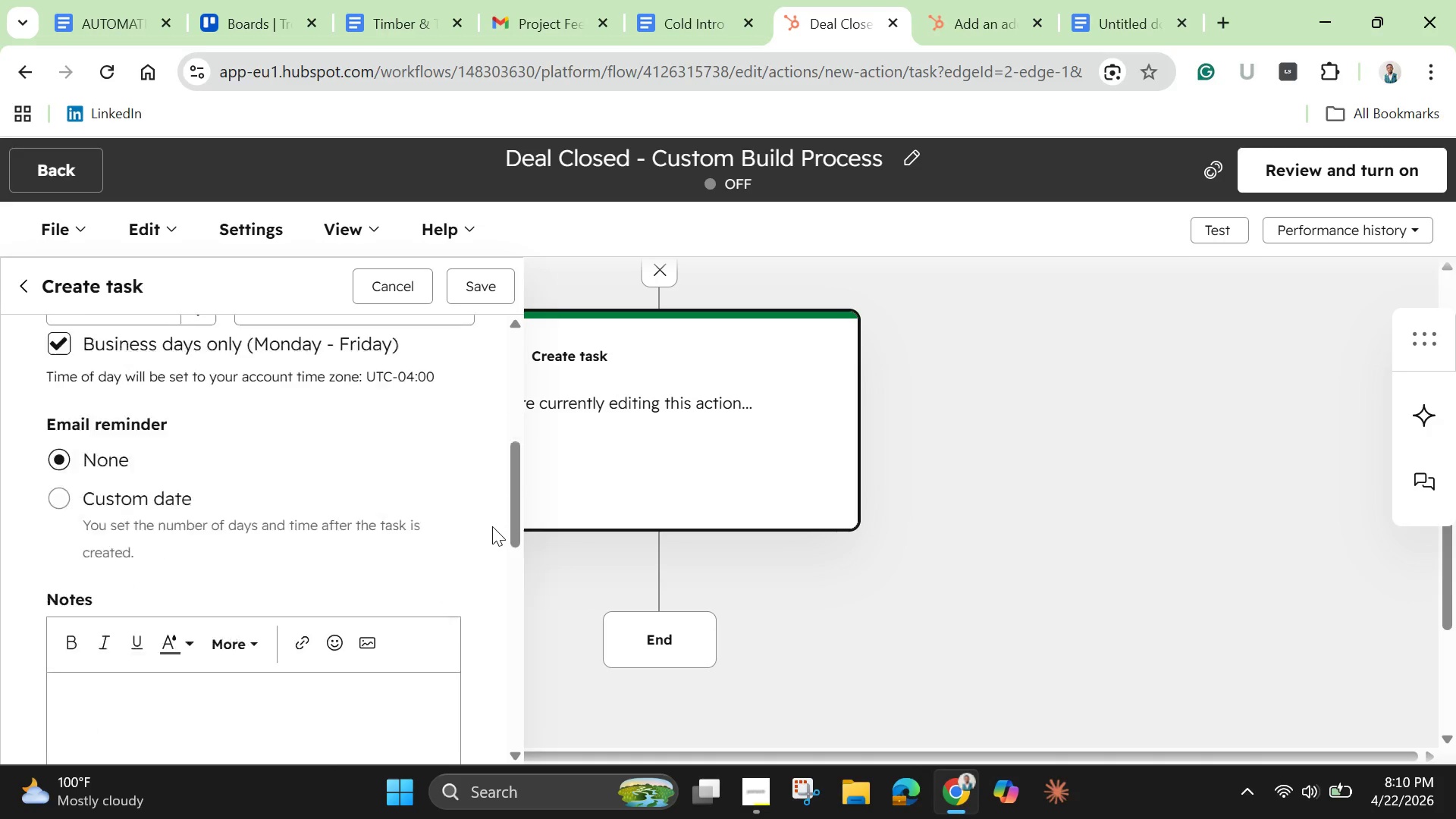 
scroll: coordinate [492, 528], scroll_direction: down, amount: 5.0
 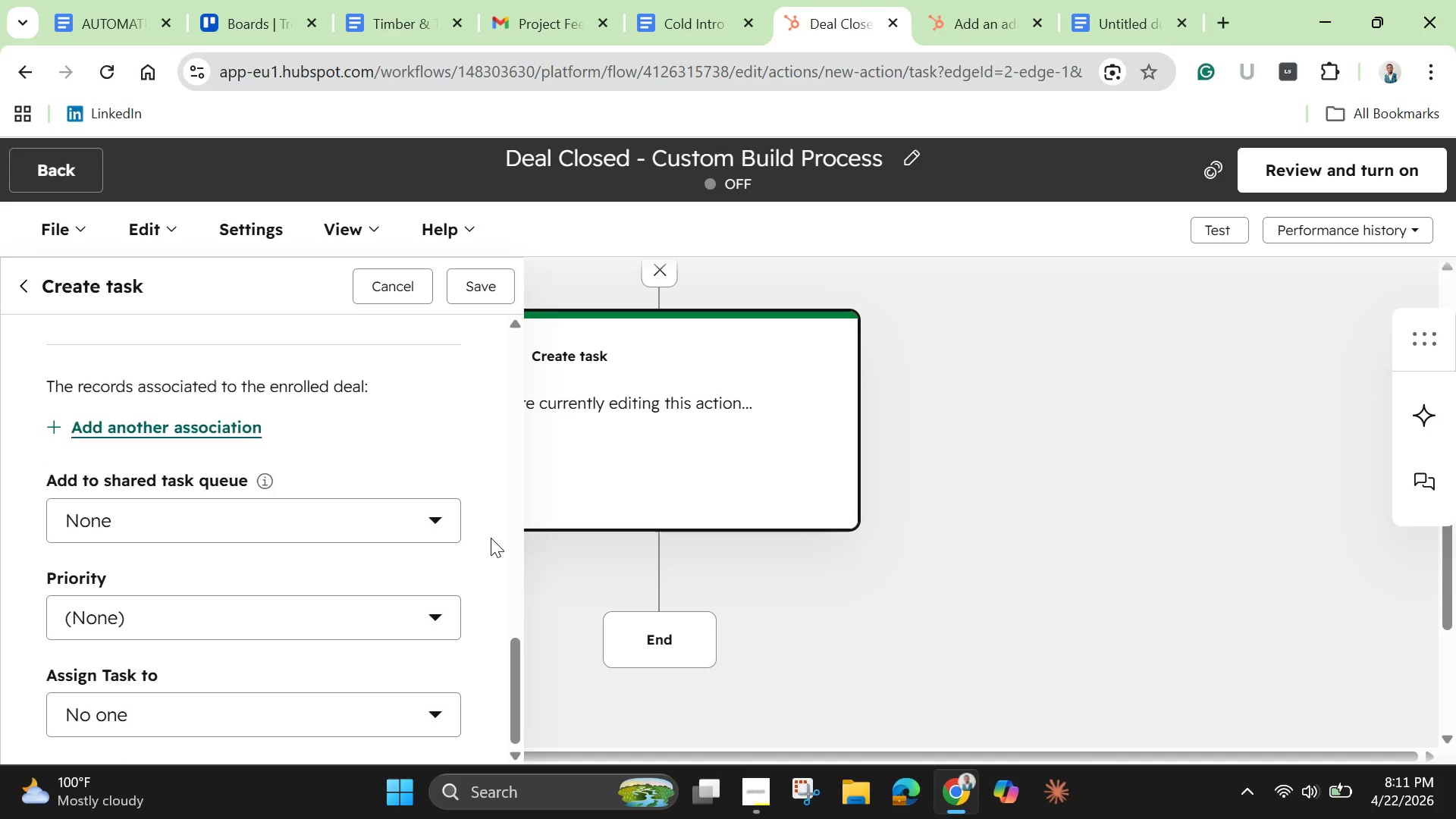 
scroll: coordinate [491, 538], scroll_direction: up, amount: 1.0
 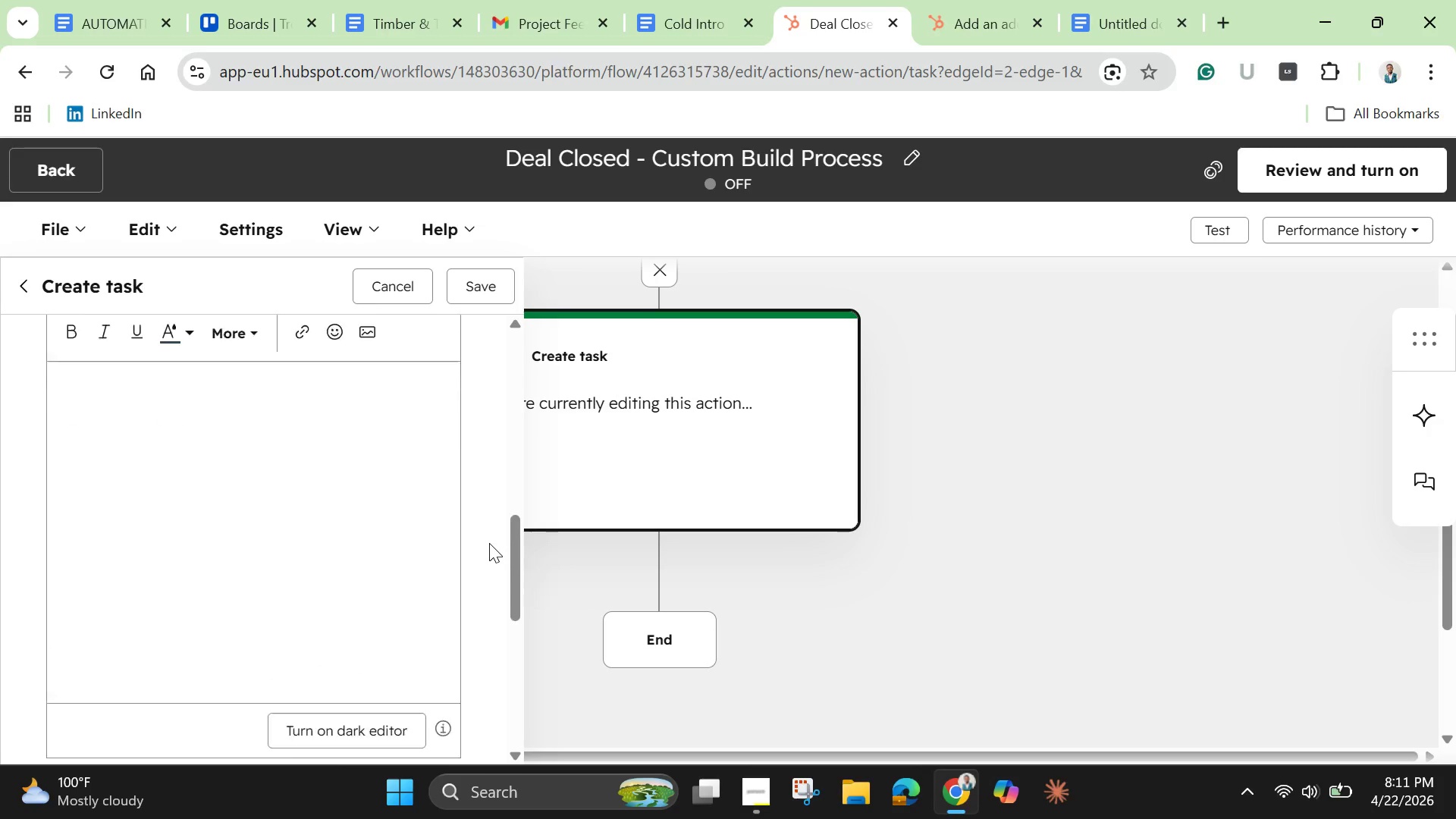 
scroll: coordinate [489, 543], scroll_direction: down, amount: 5.0
 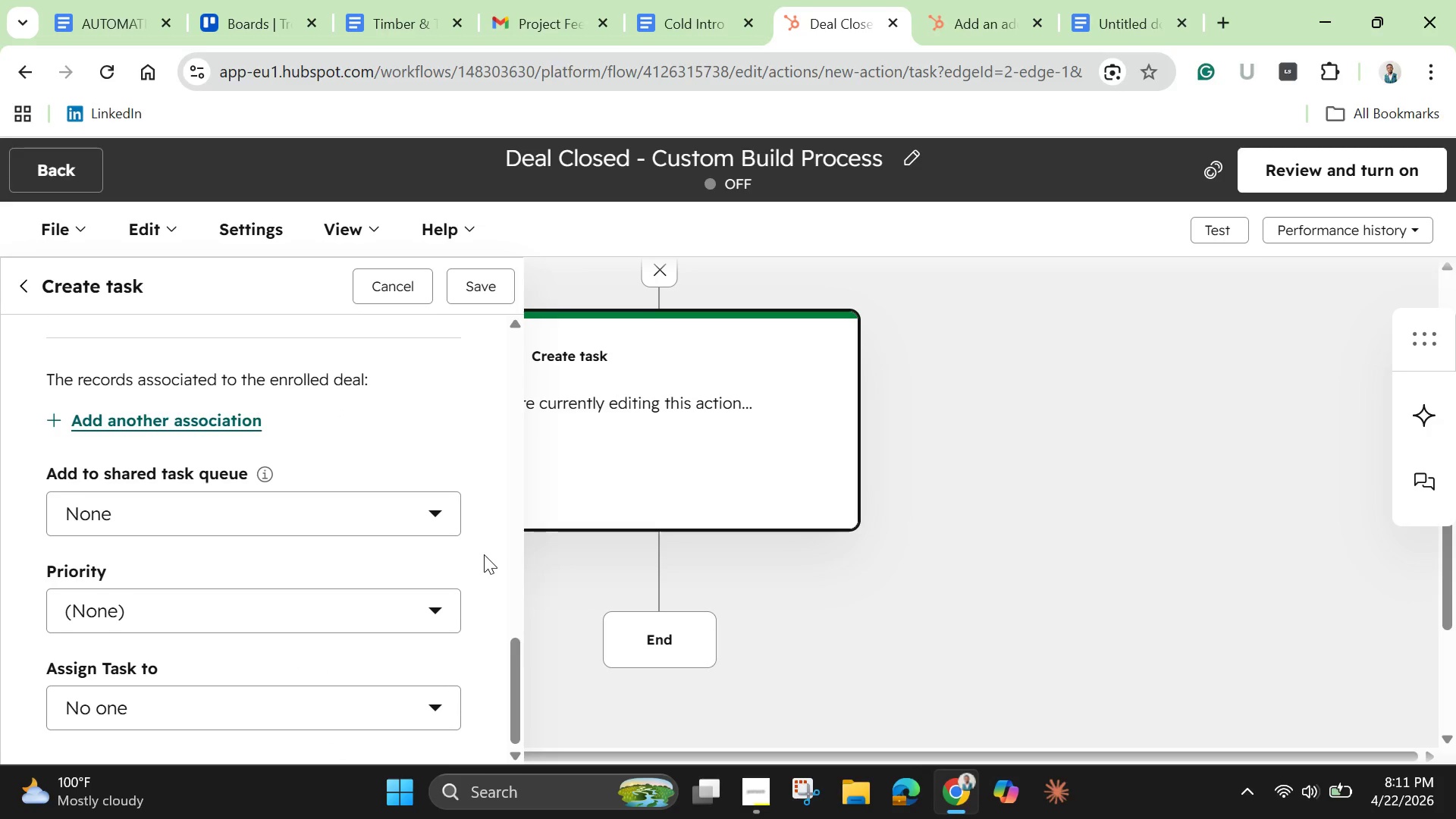 
scroll: coordinate [245, 472], scroll_direction: up, amount: 6.0
 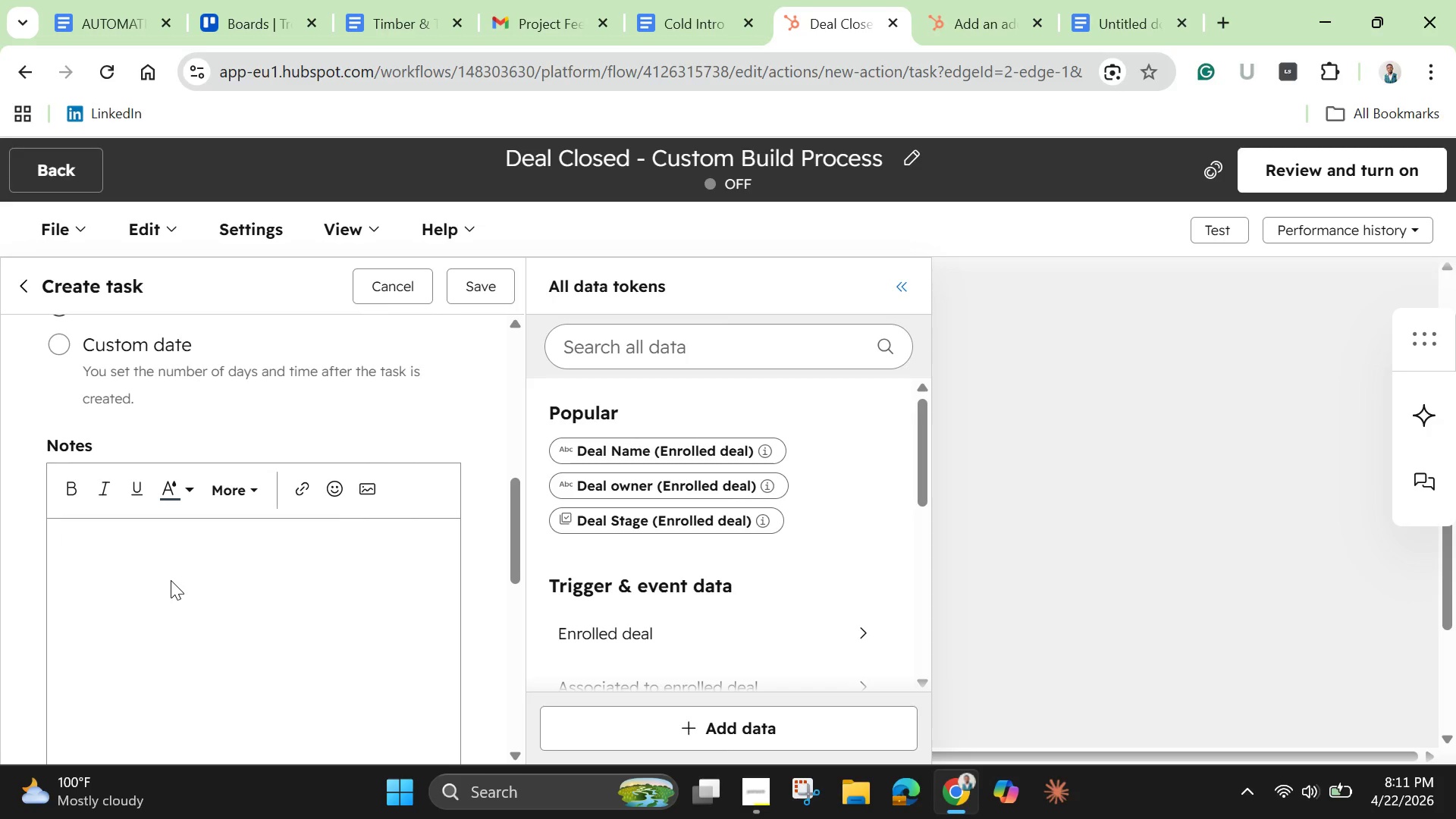 
type(Sr)
key(Backspace)
type(tr)
 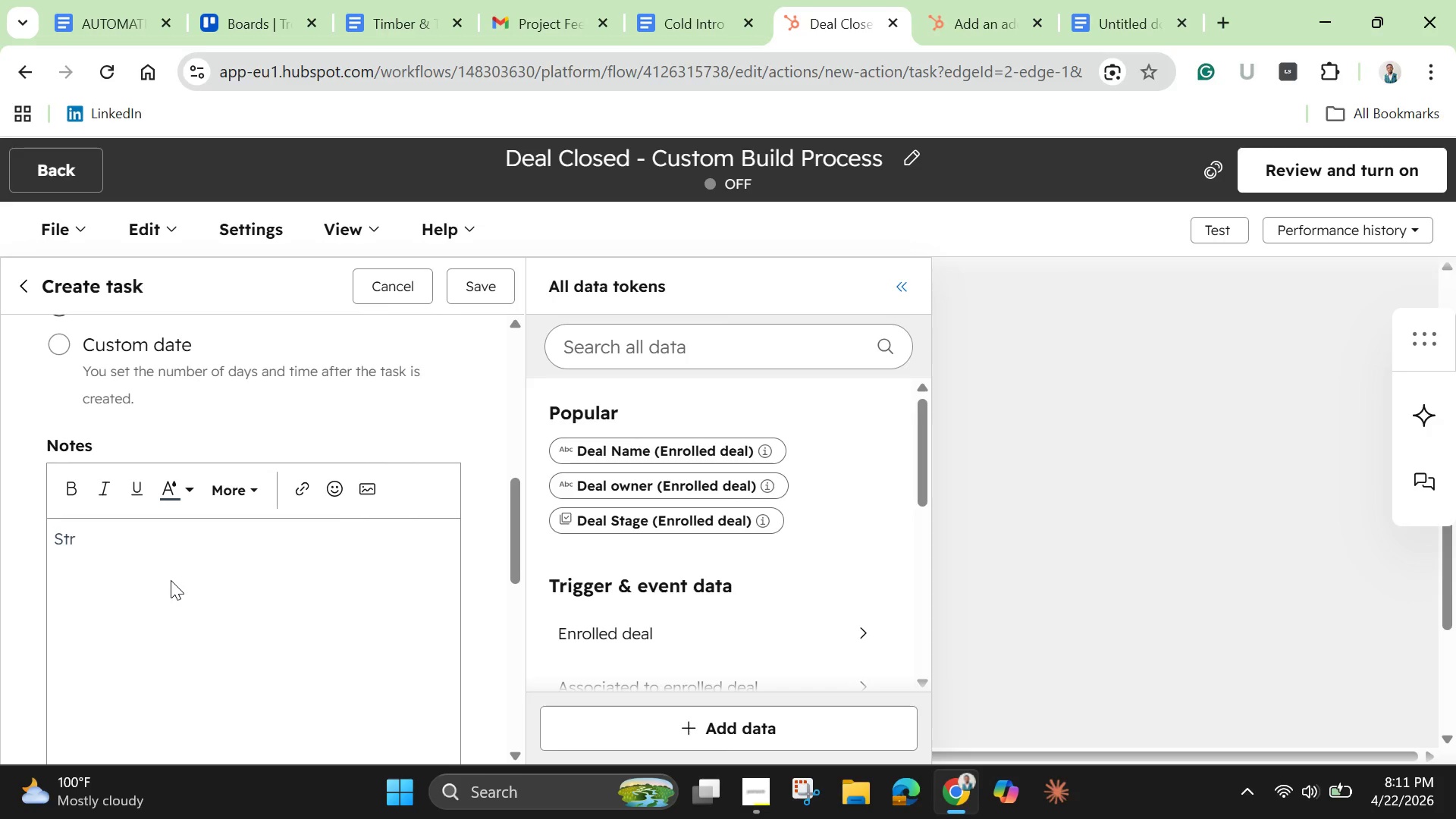 
key(Backspace)
type(art fitting preparation)
 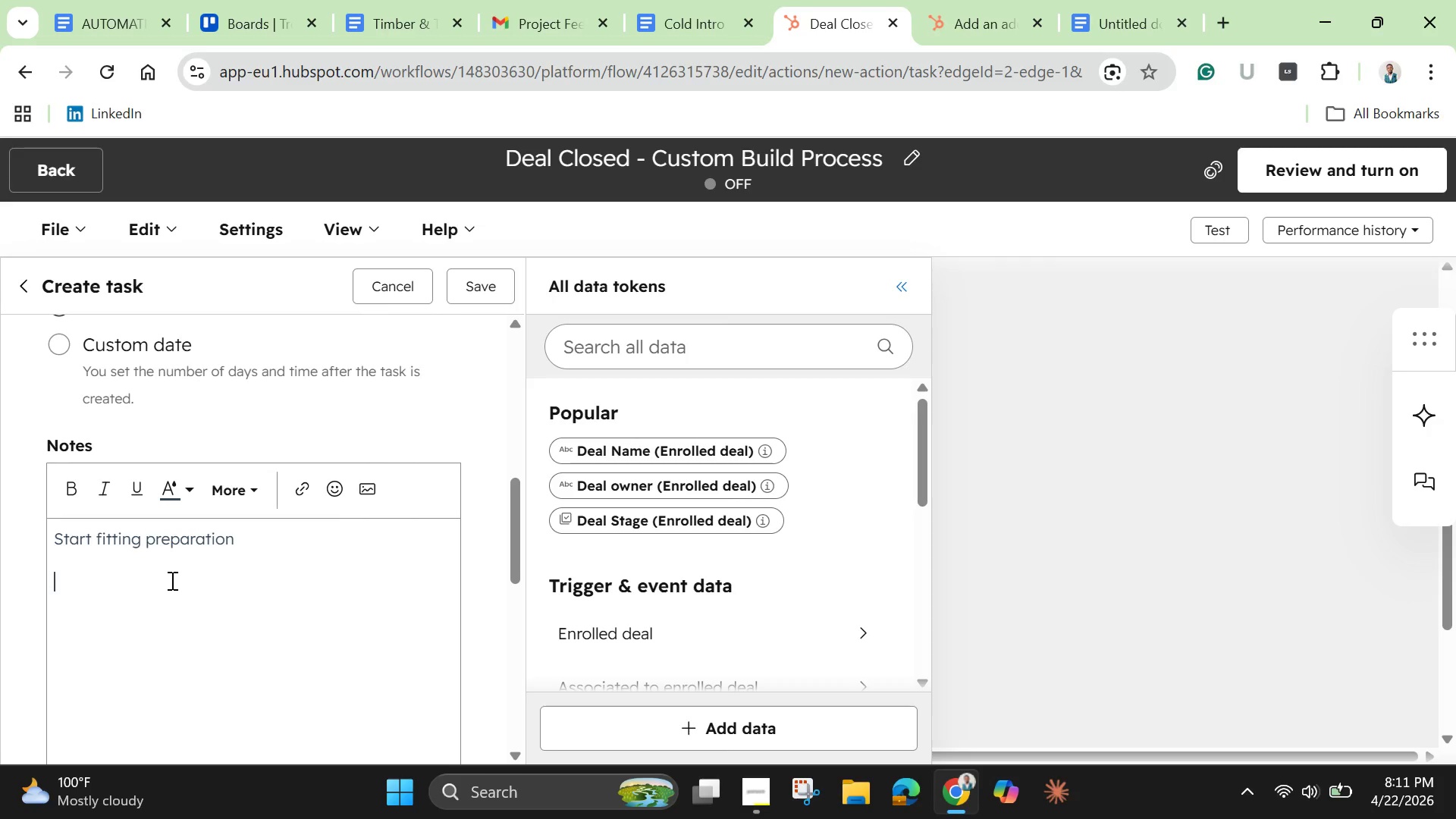 
key(Enter)
 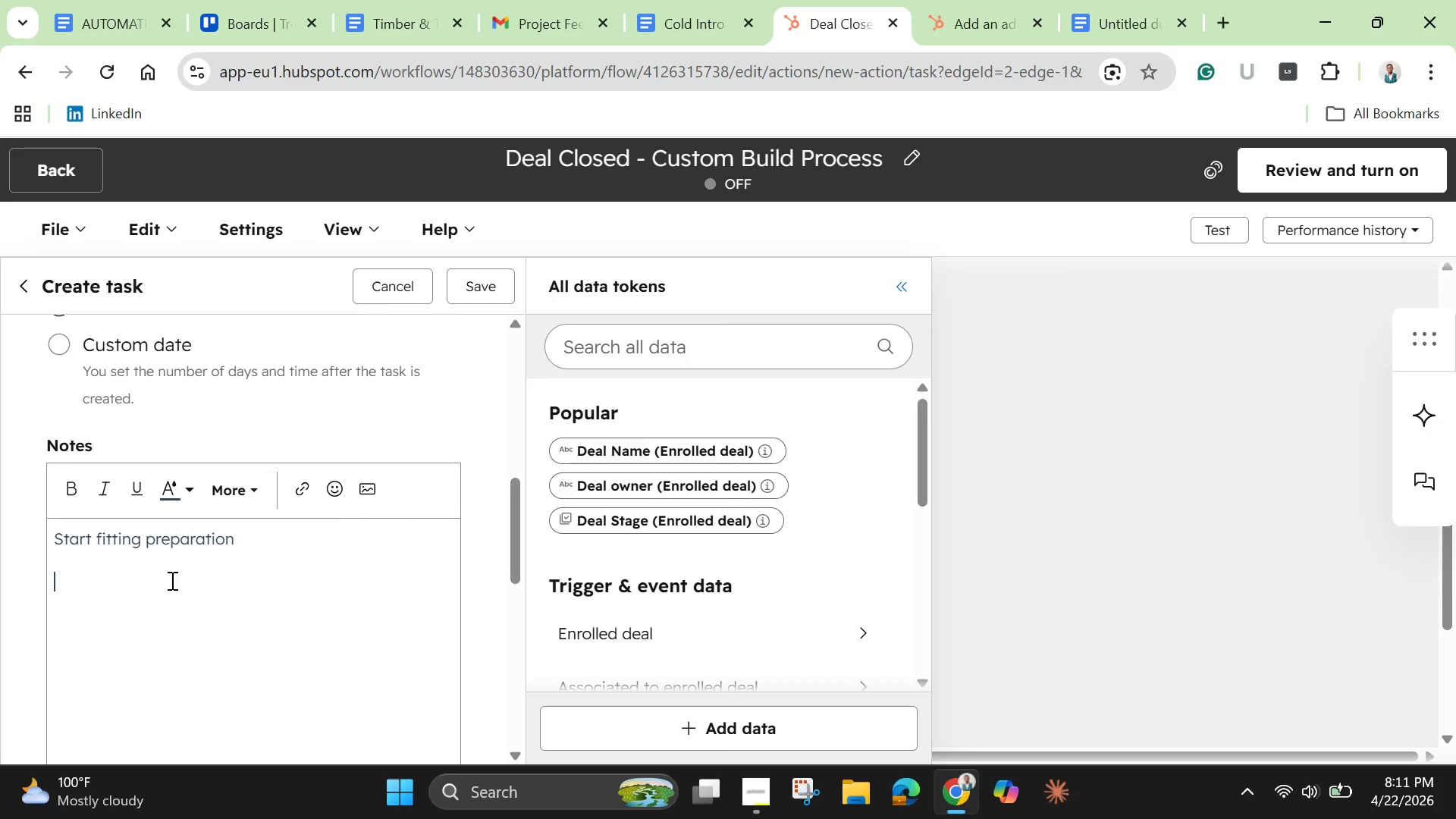 
type(Confirm materials / measurements)
 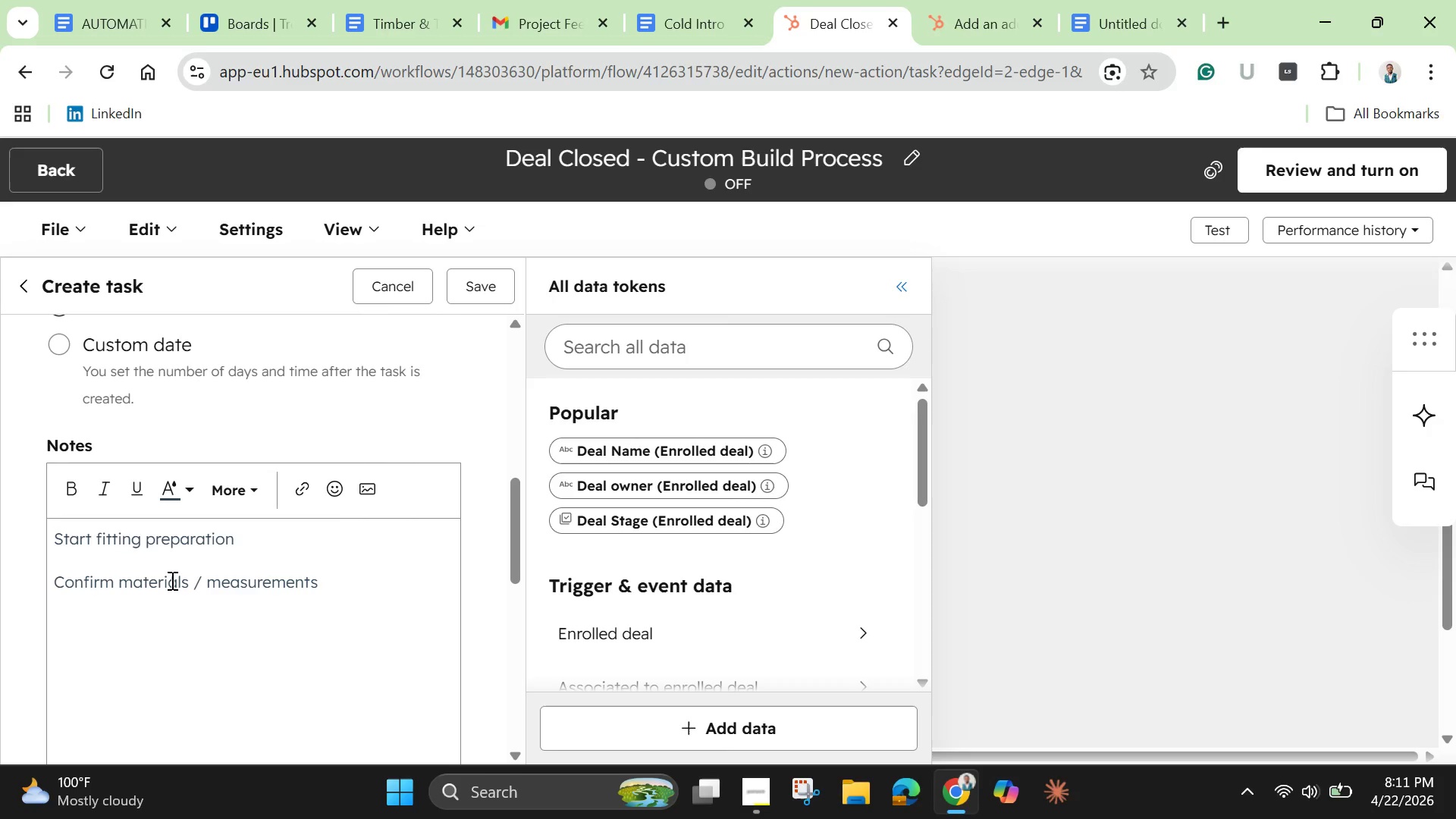 
key(Enter)
 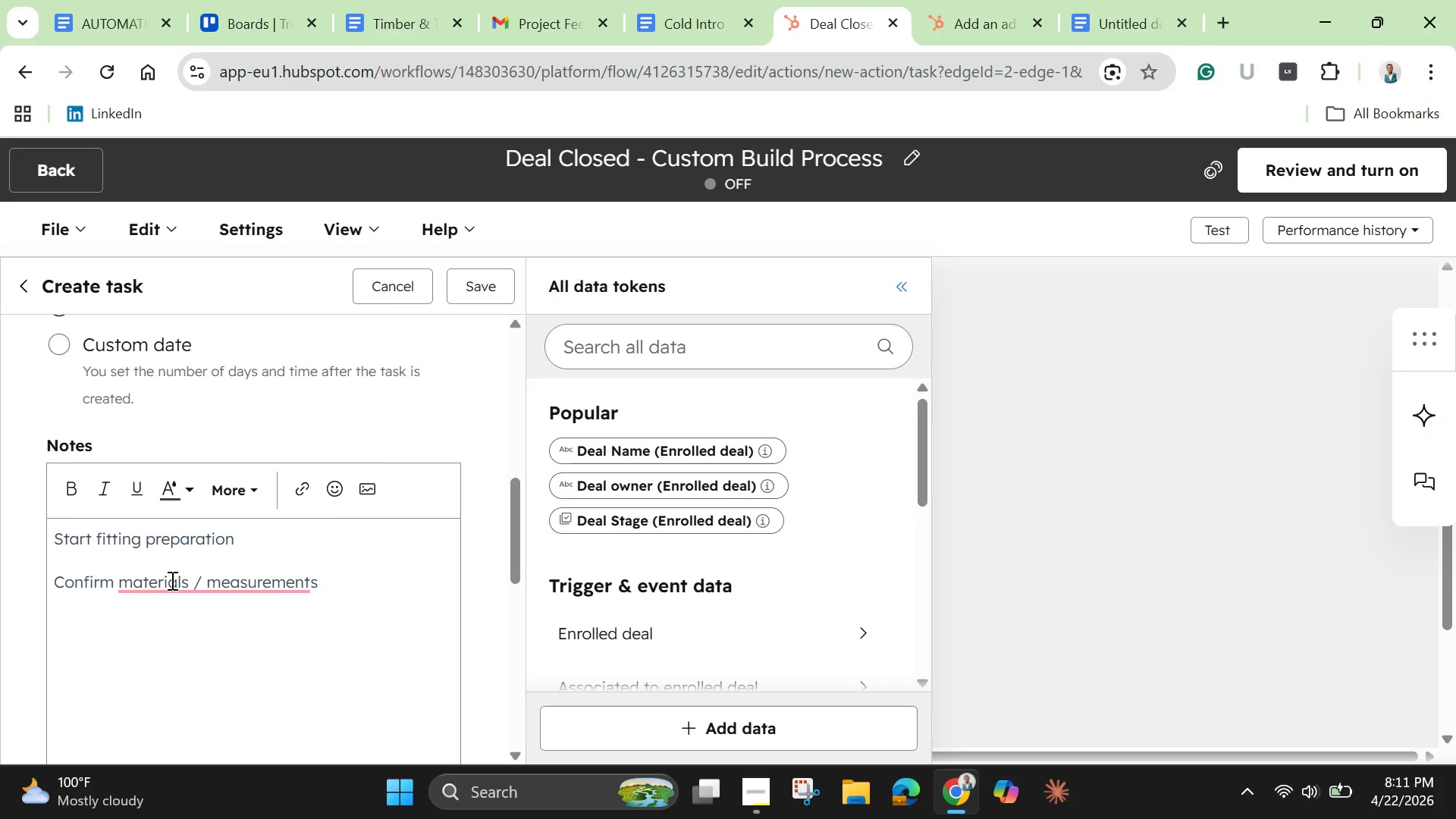 
type(Schedule fitting session)
 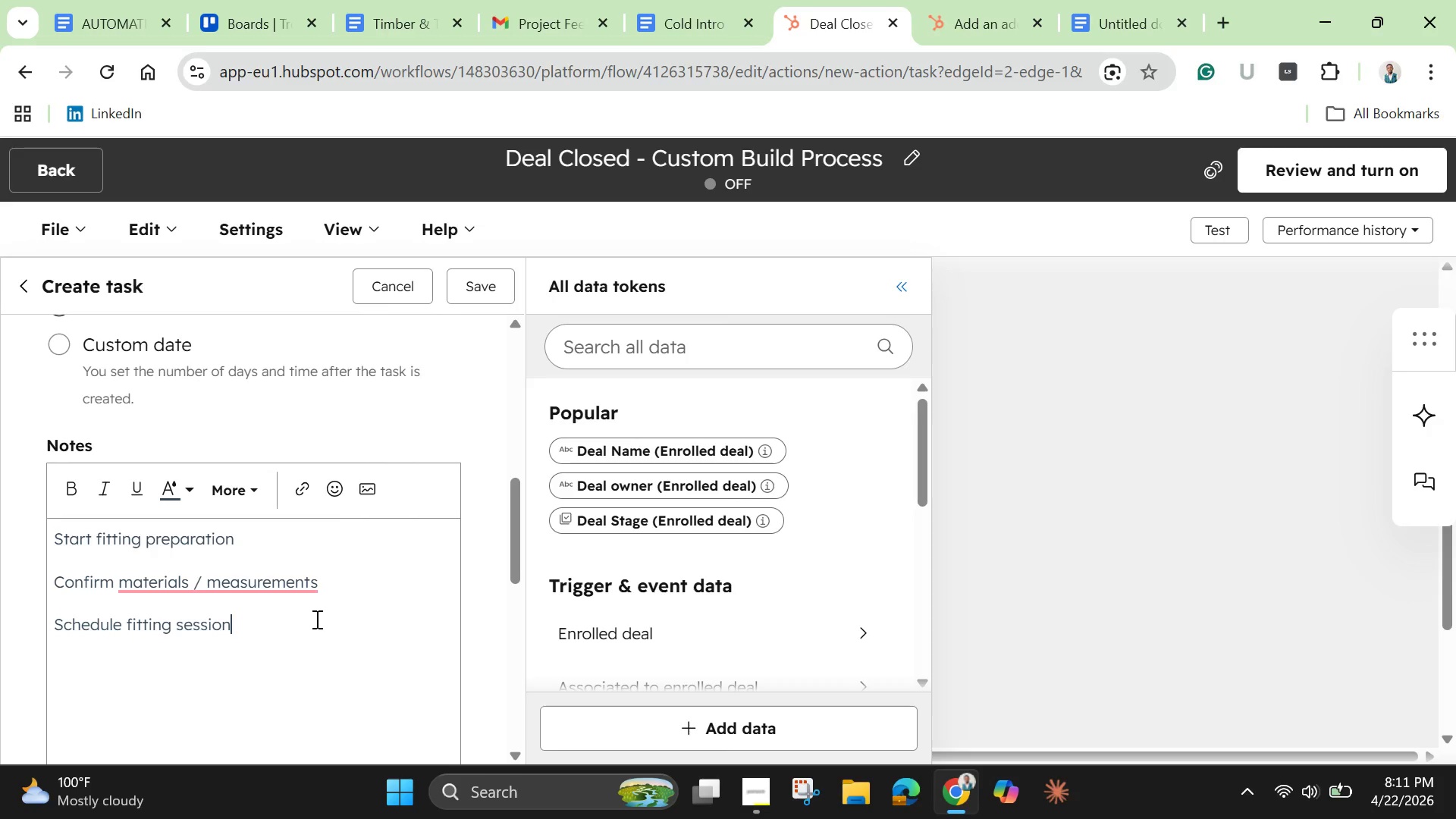 
left_click([334, 634])
 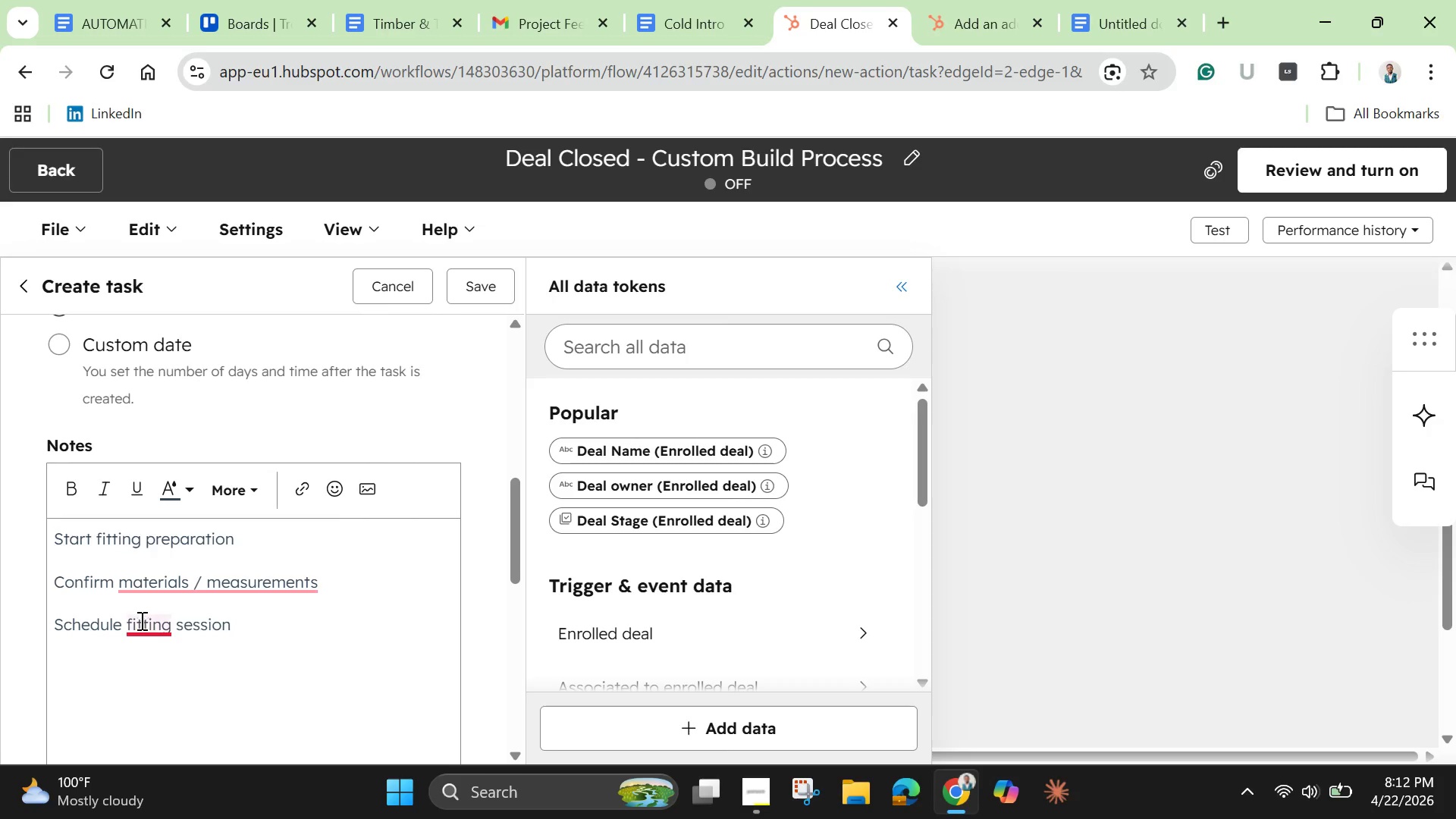 
left_click([140, 620])
 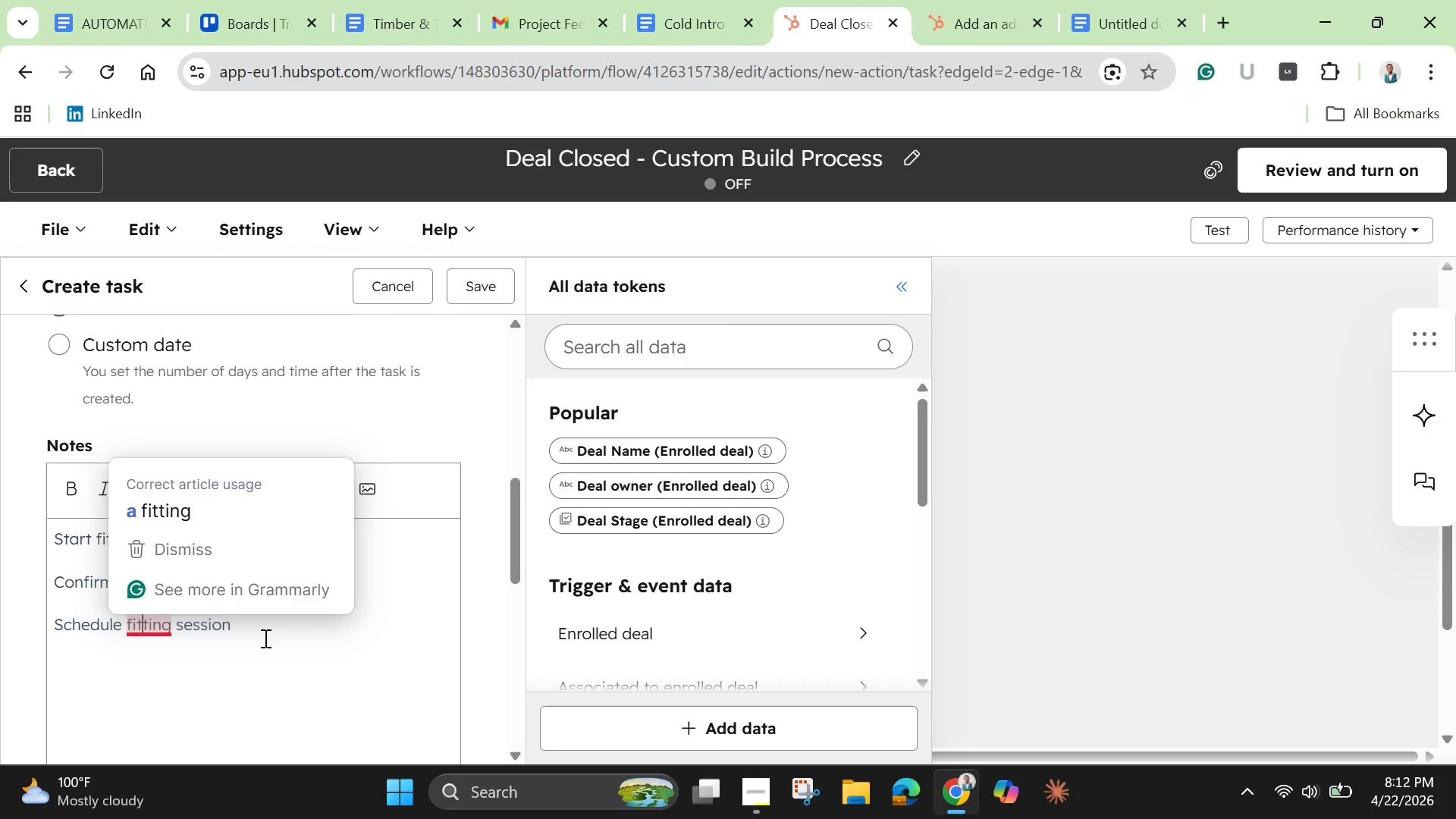 
left_click([264, 638])
 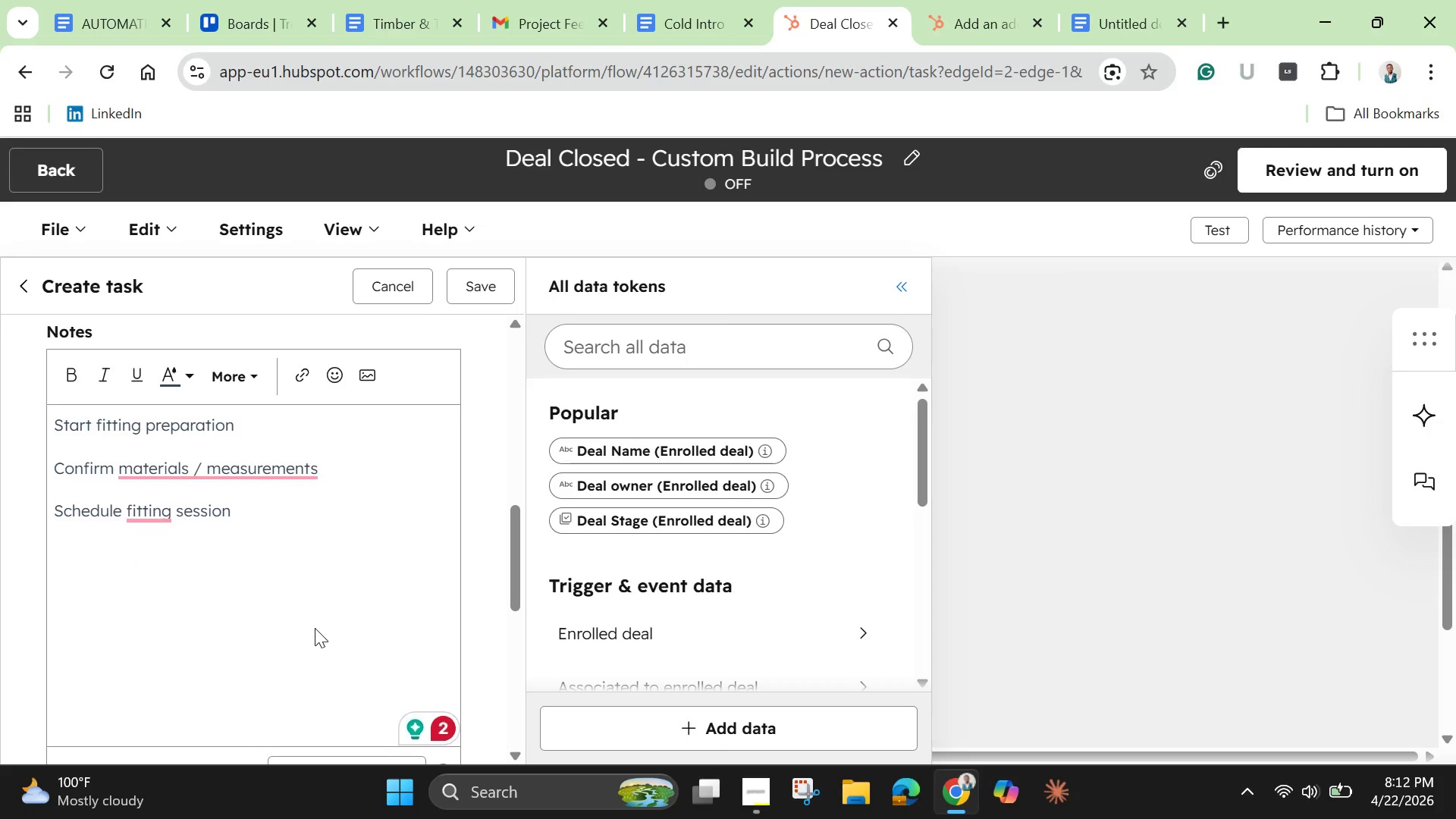 
scroll: coordinate [315, 628], scroll_direction: down, amount: 6.0
 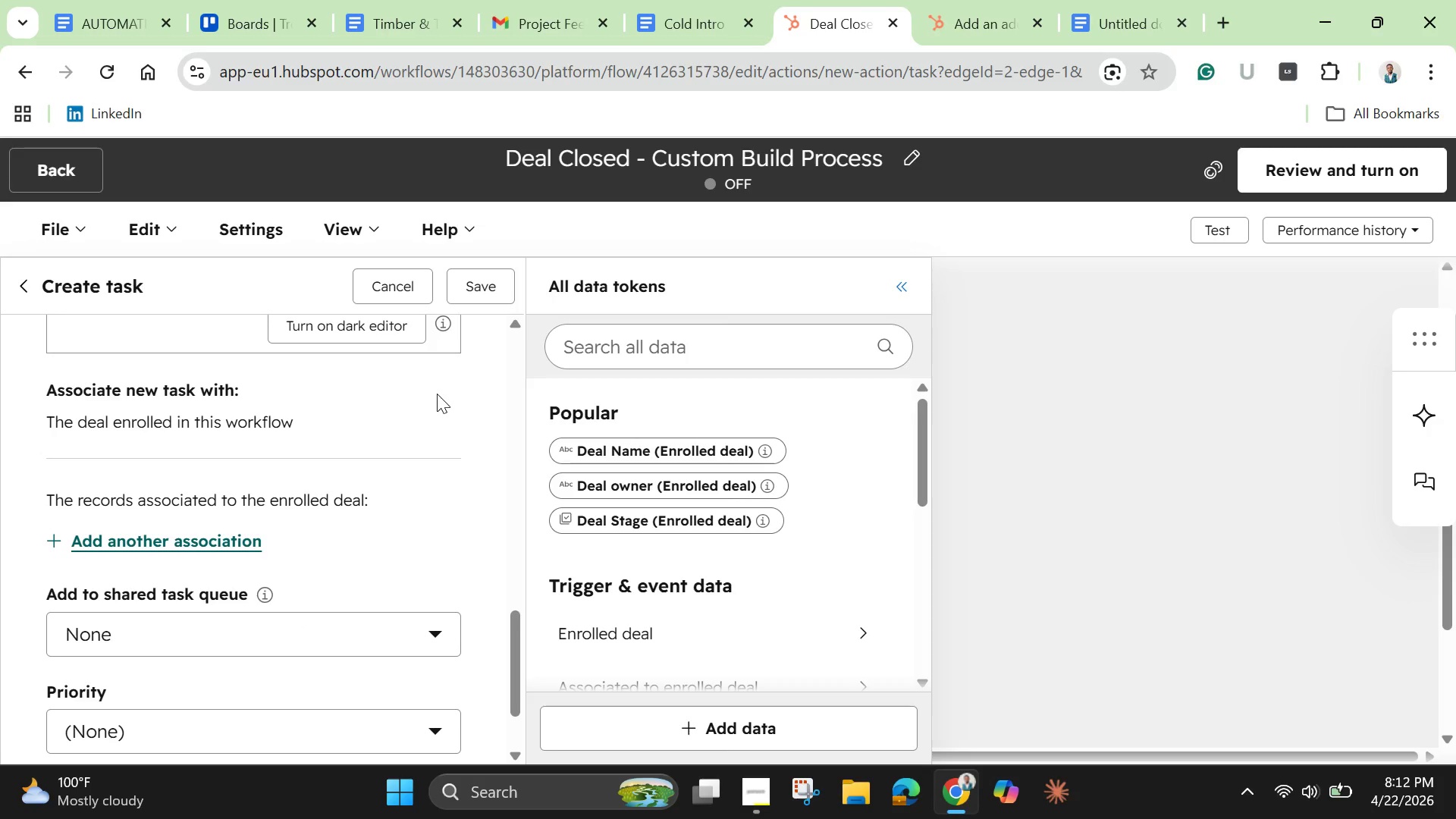 
left_click([437, 394])
 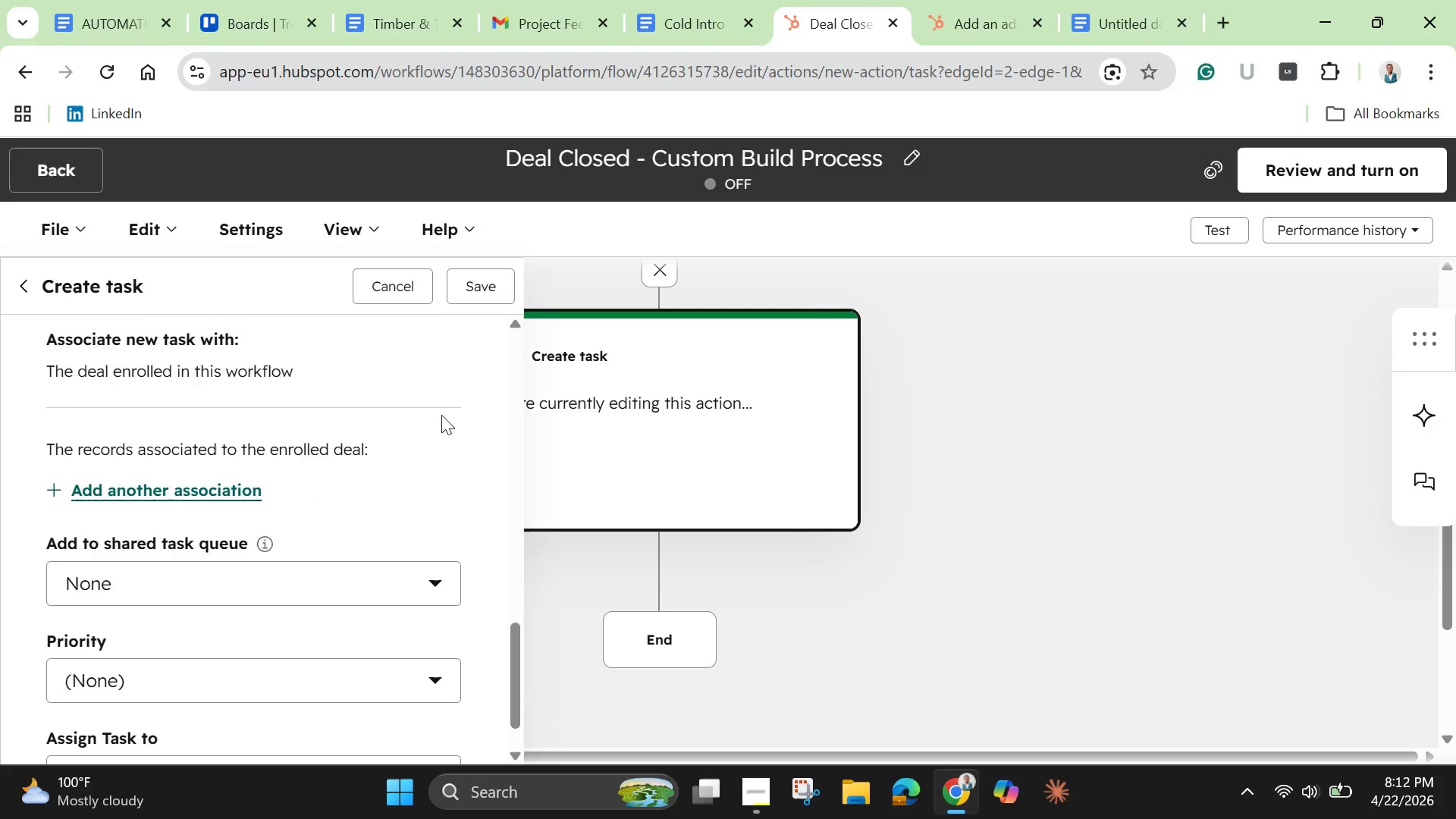 
scroll: coordinate [444, 415], scroll_direction: up, amount: 4.0
 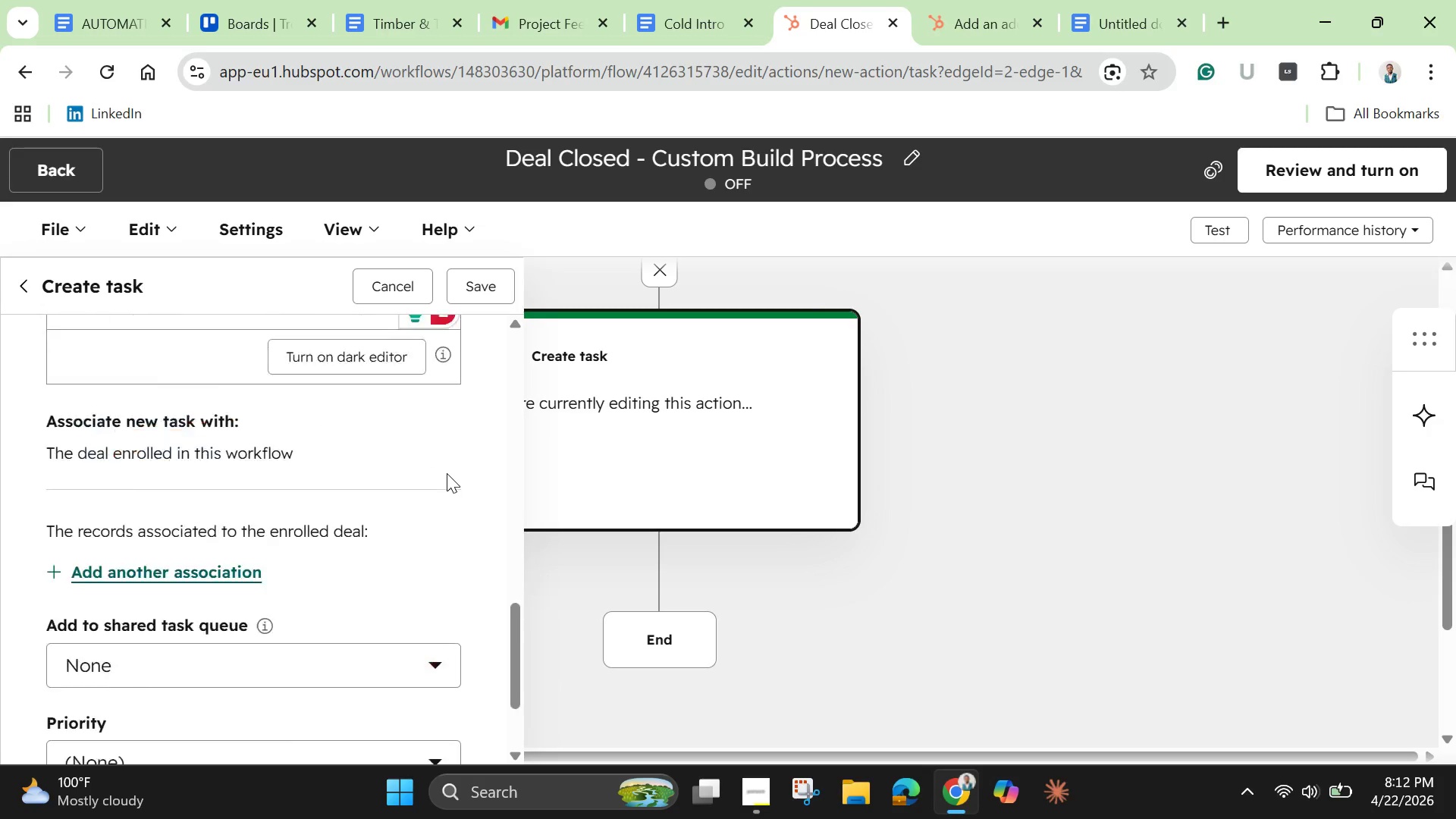 
scroll: coordinate [447, 473], scroll_direction: down, amount: 6.0
 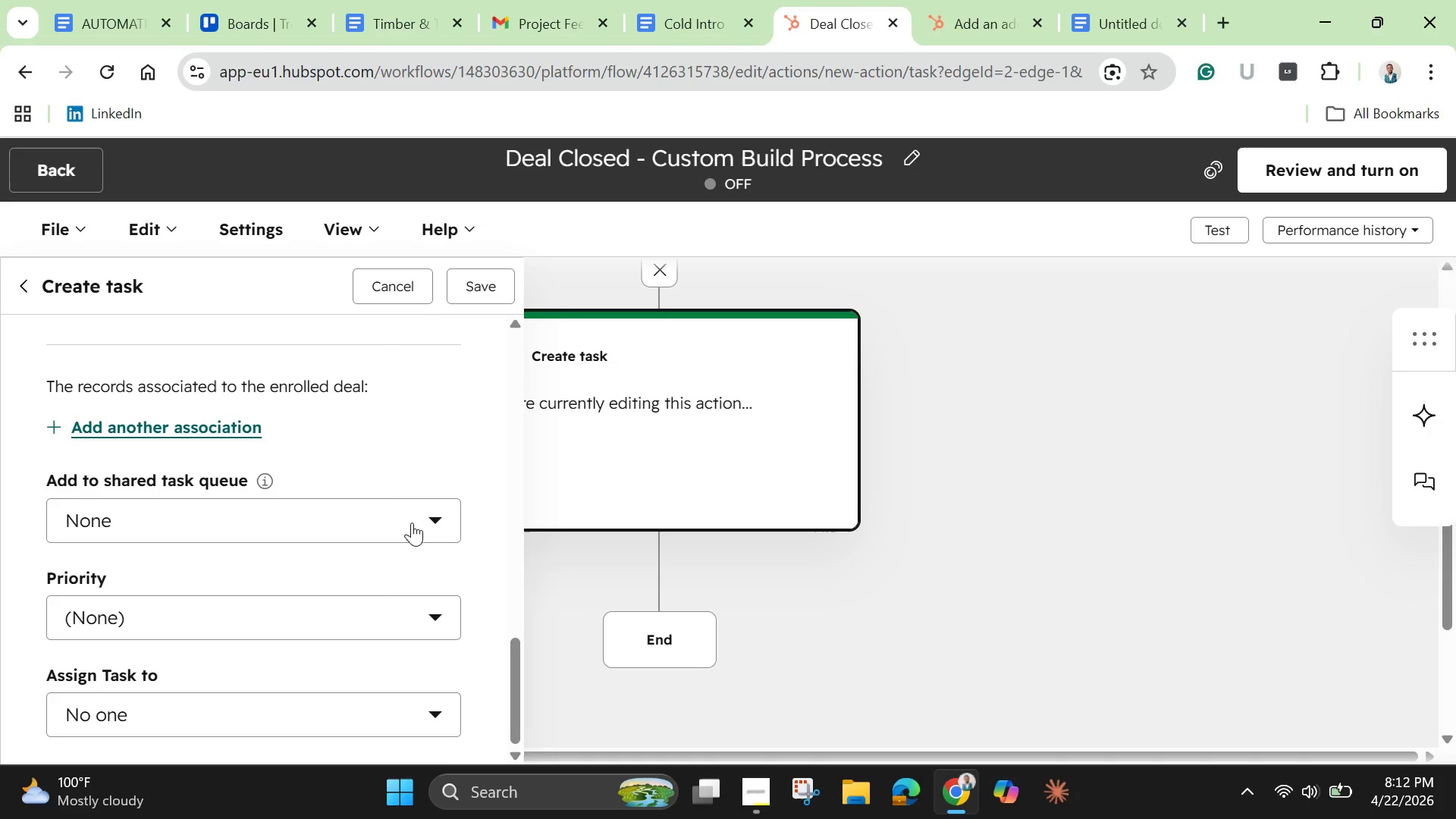 
wait(9.41)
 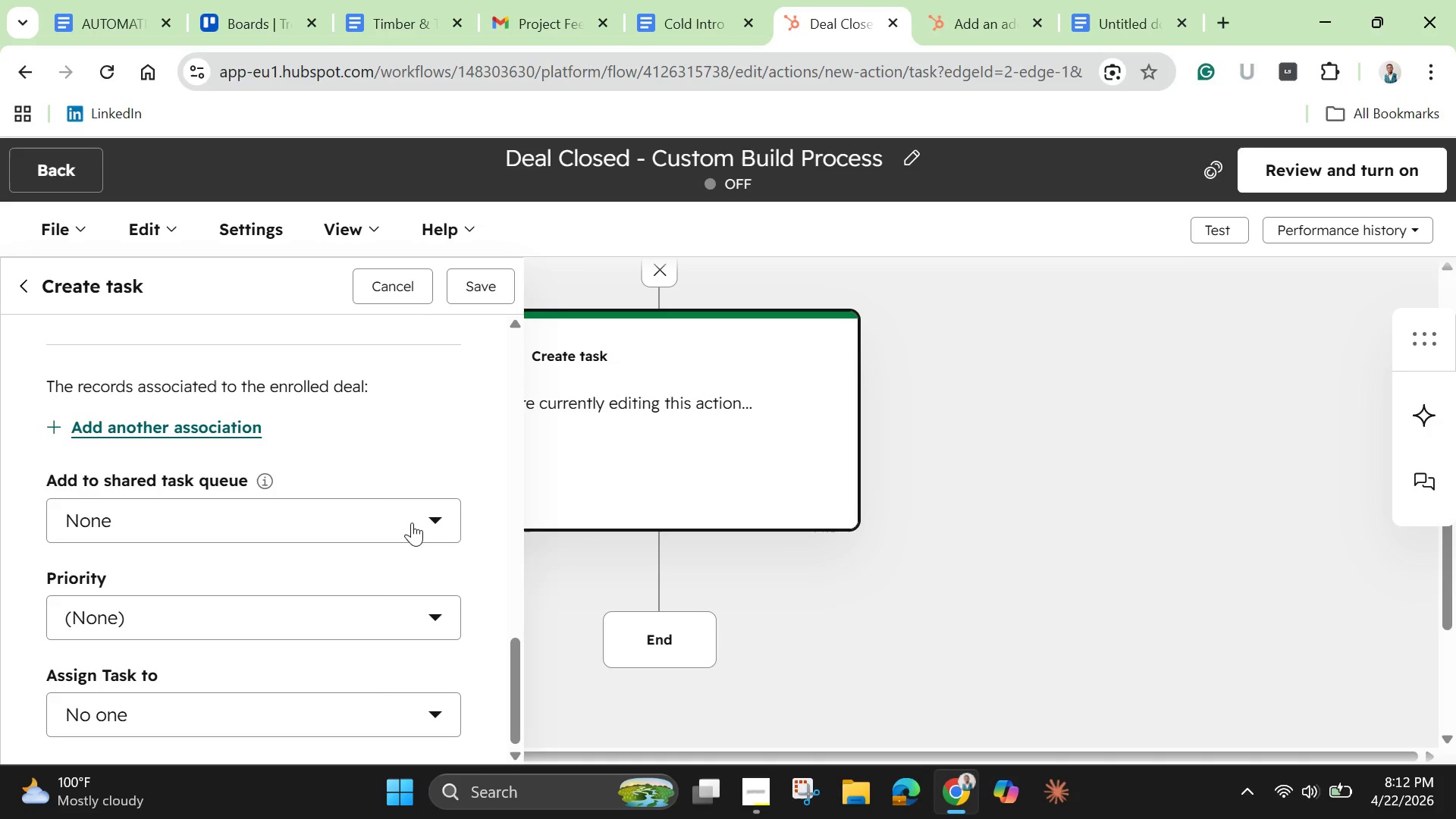 
scroll: coordinate [410, 524], scroll_direction: down, amount: 8.0
 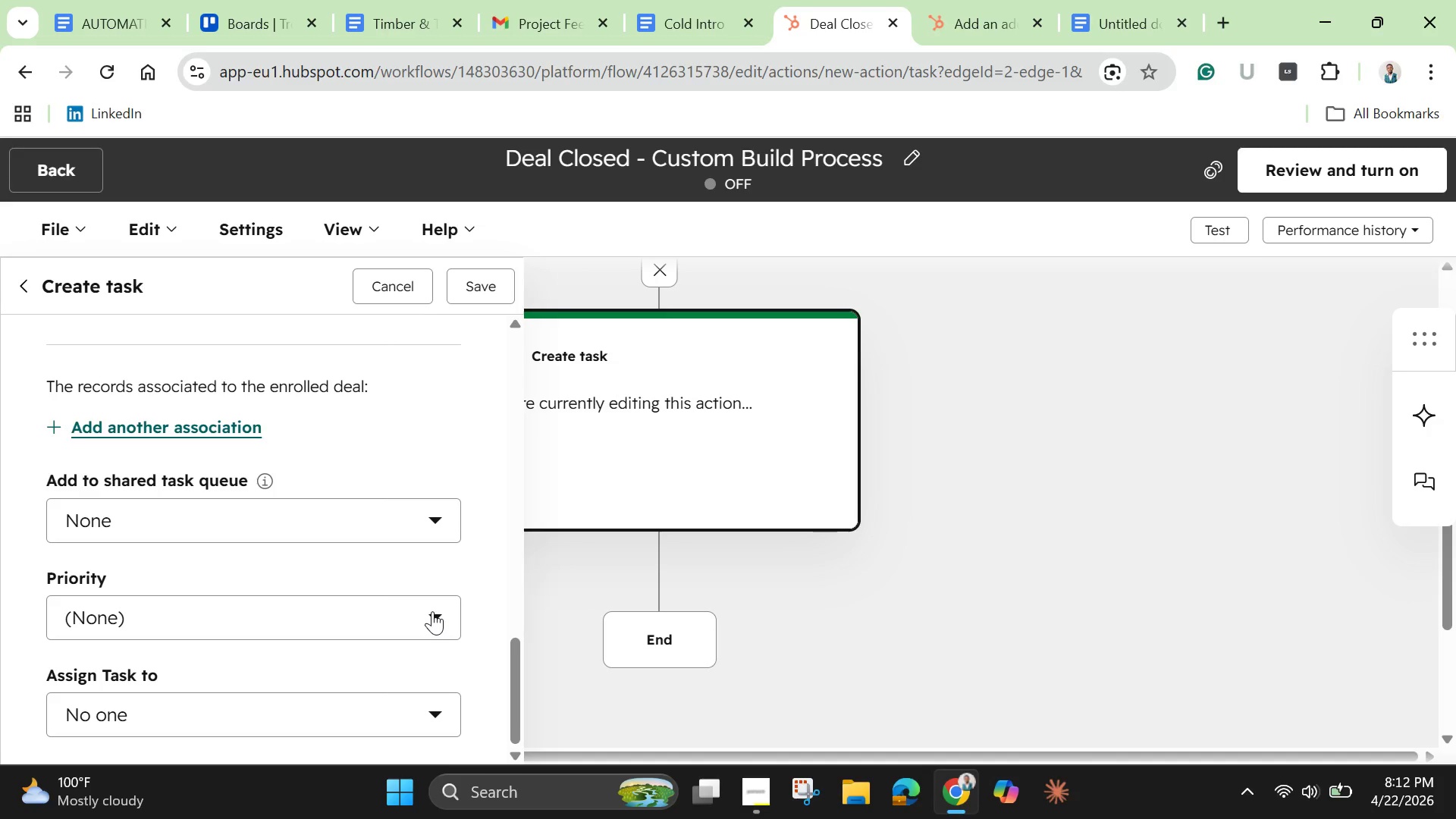 
left_click([432, 611])
 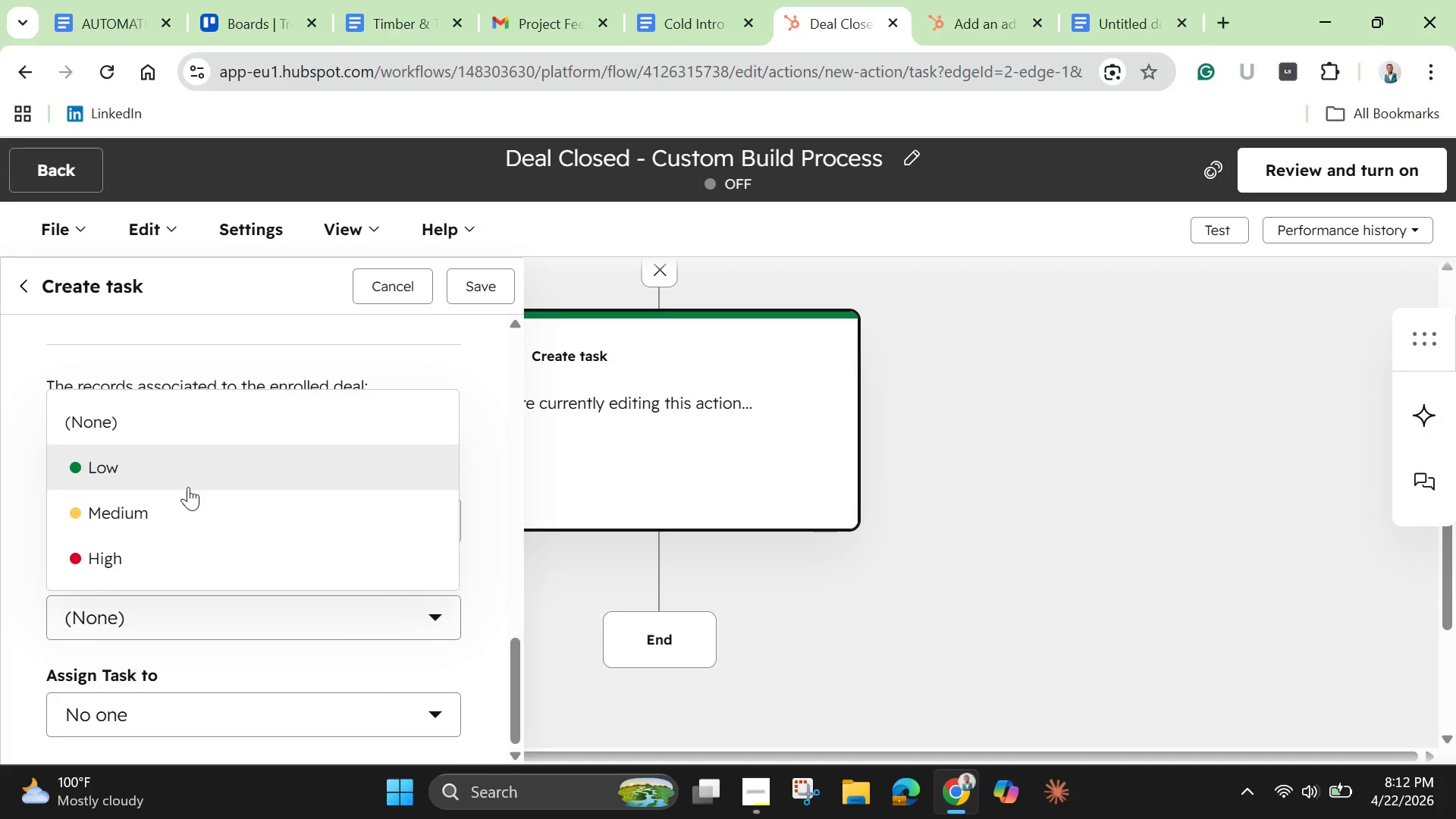 
left_click([199, 551])
 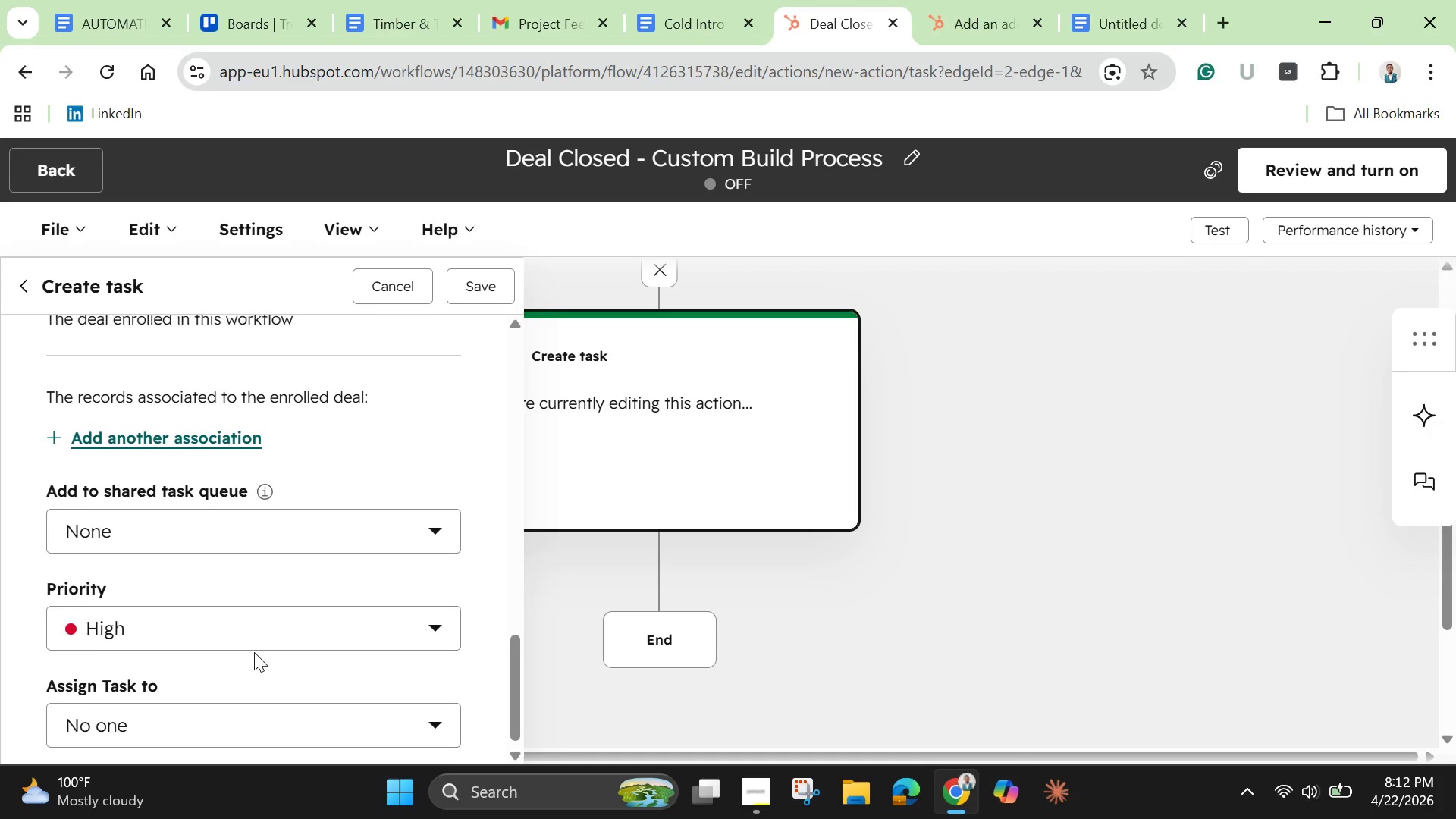 
scroll: coordinate [254, 679], scroll_direction: up, amount: 1.0
 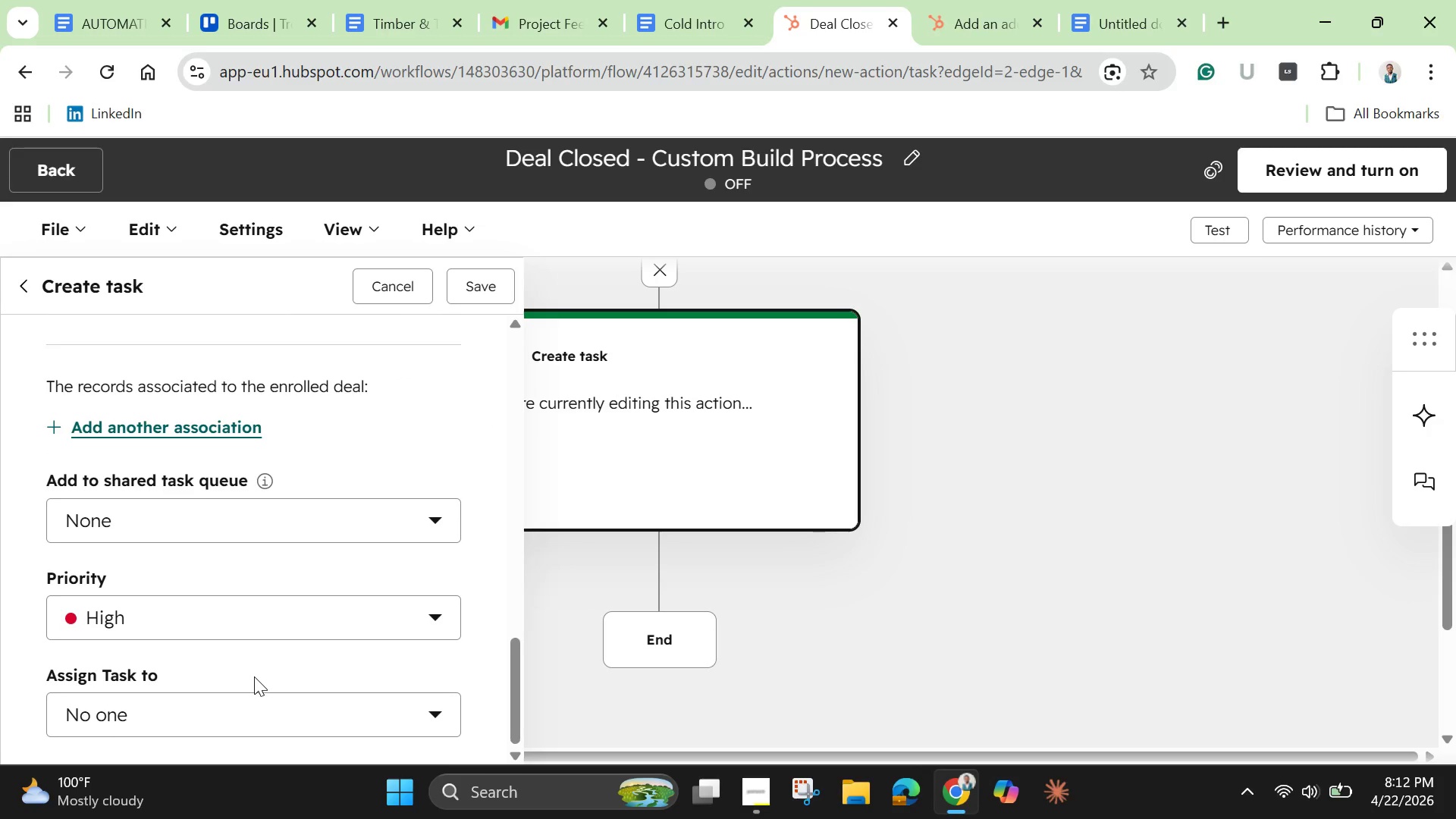 
scroll: coordinate [254, 676], scroll_direction: down, amount: 1.0
 